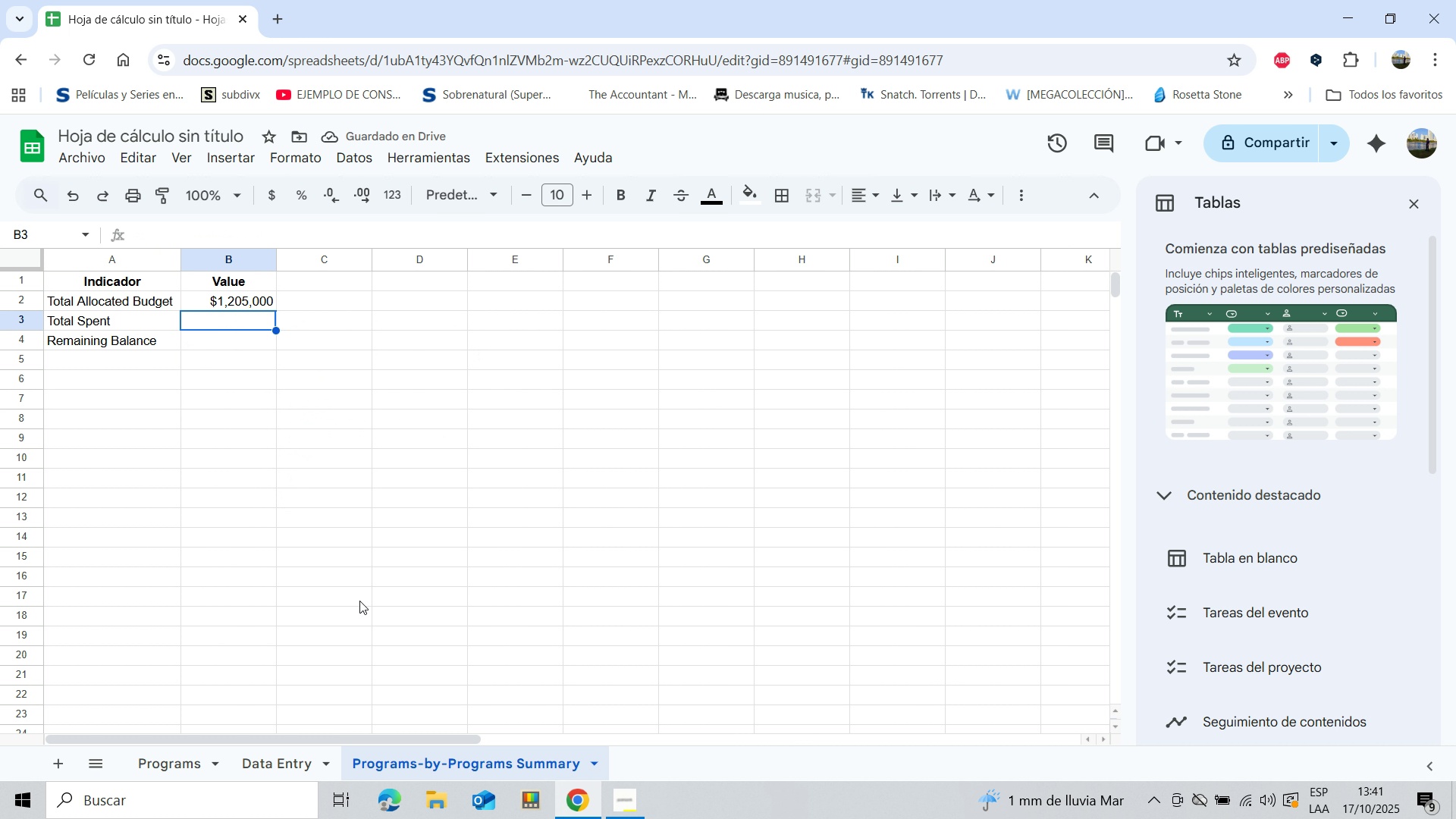 
mouse_move([374, 632])
 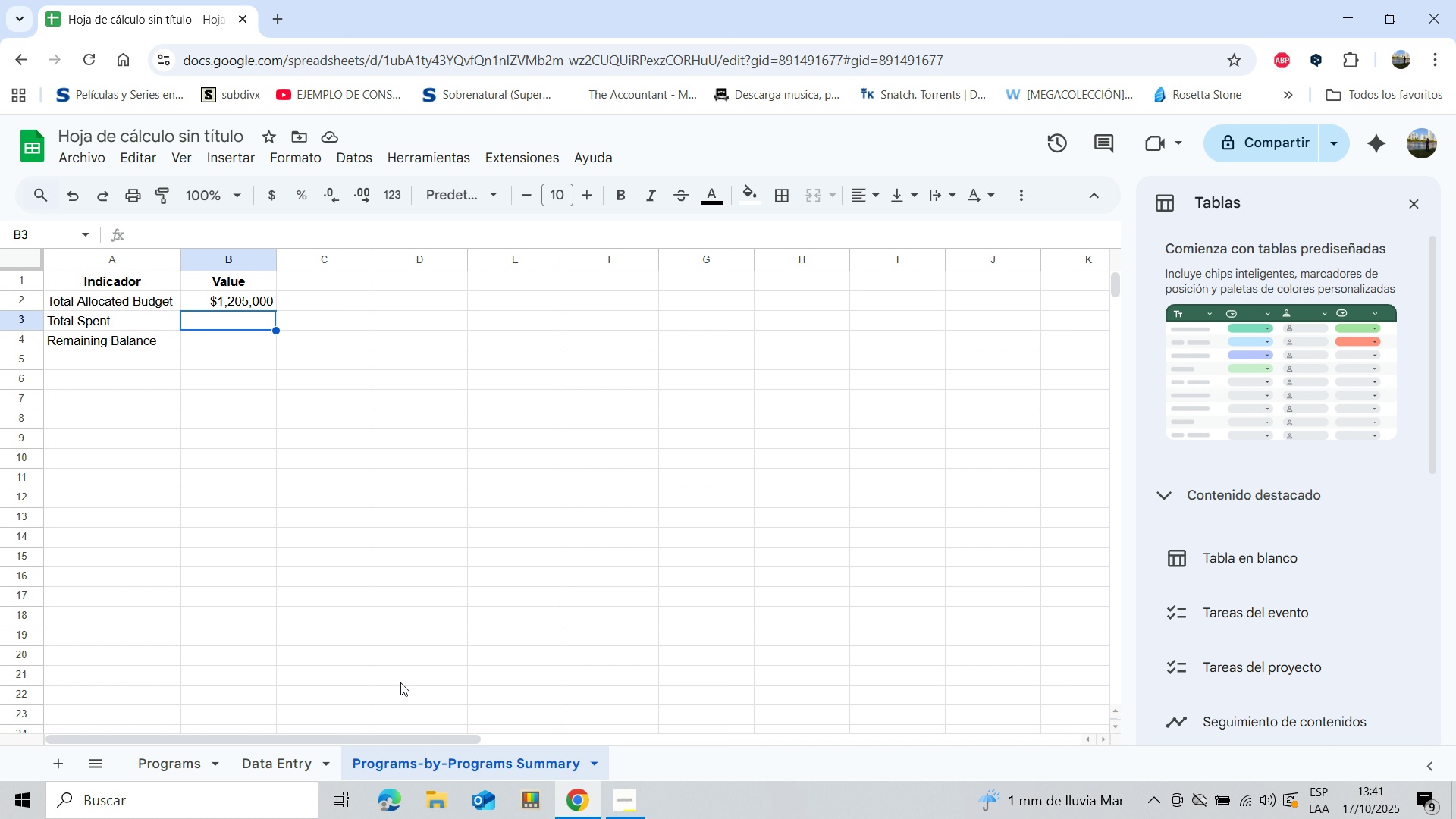 
wait(8.16)
 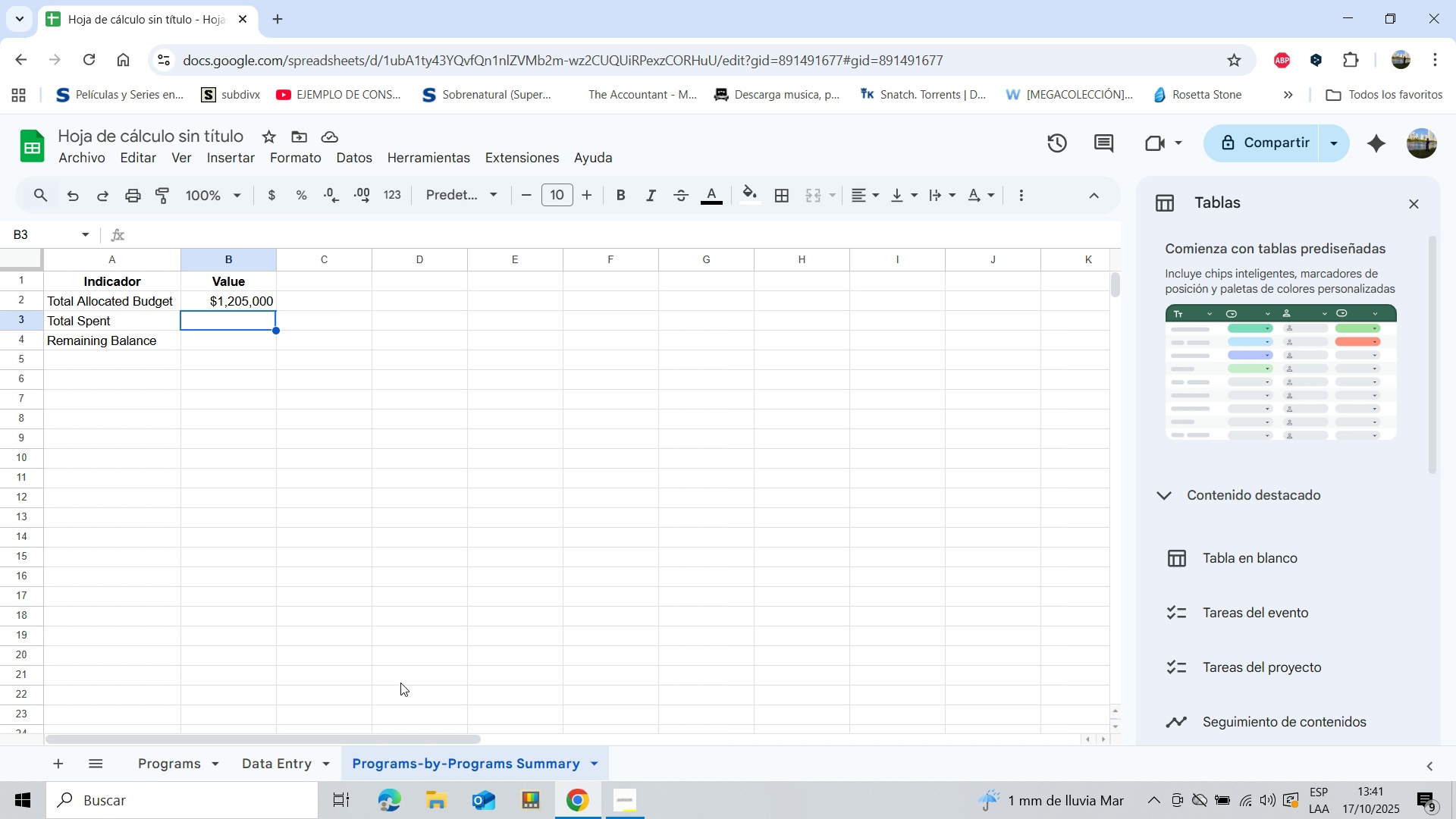 
hold_key(key=ShiftLeft, duration=1.54)
 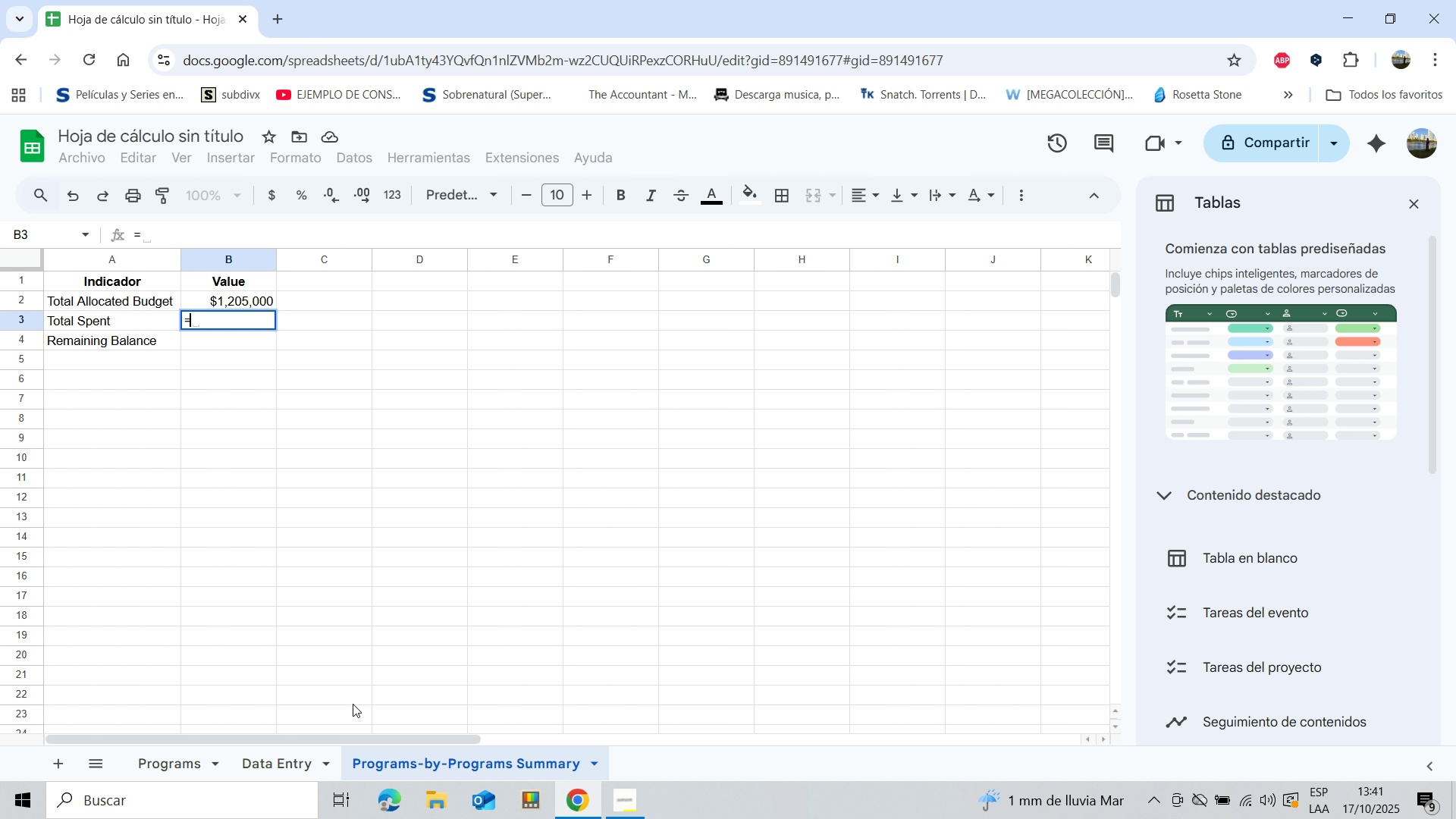 
hold_key(key=ShiftLeft, duration=0.89)
 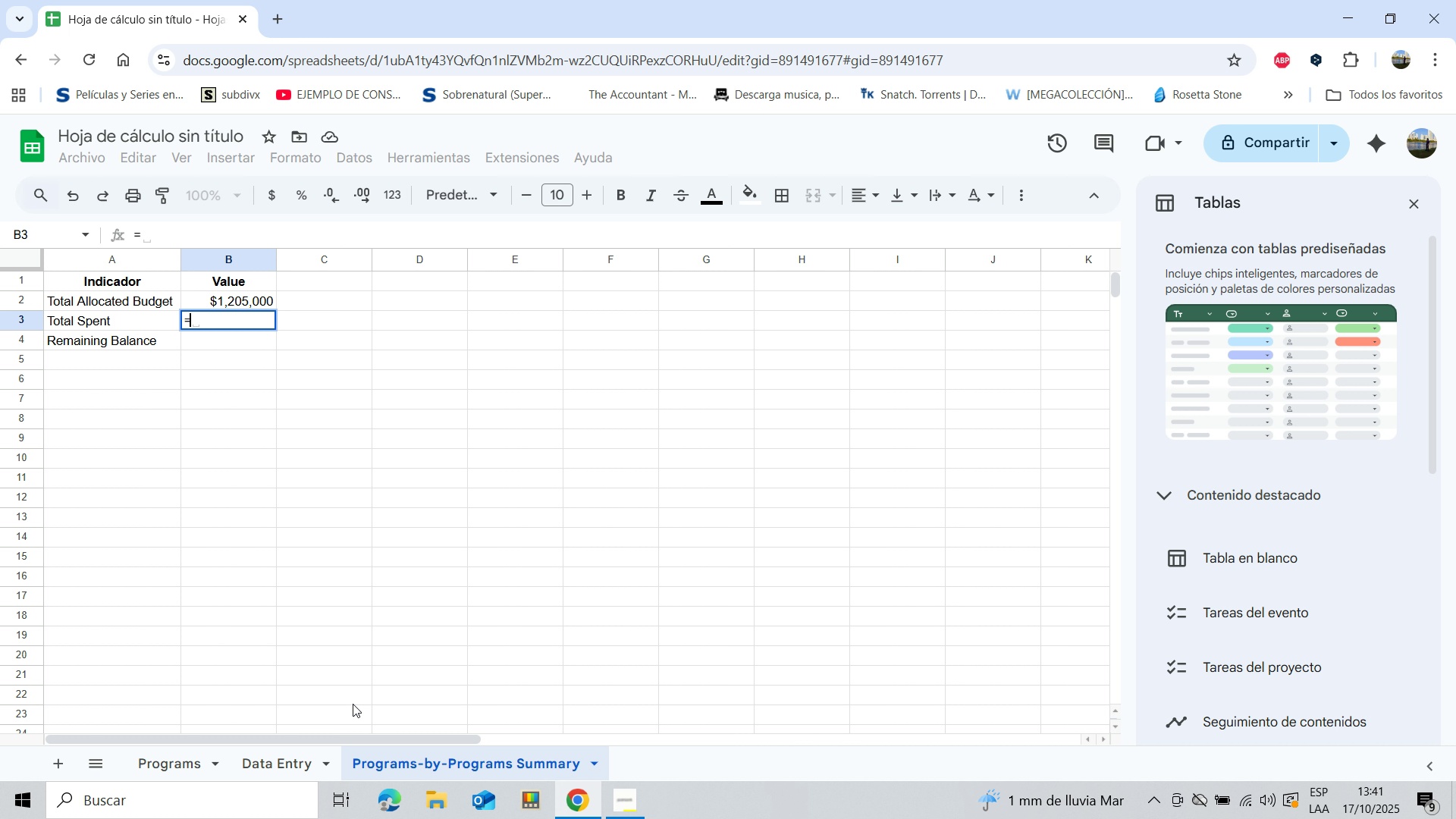 
type()suma*)
 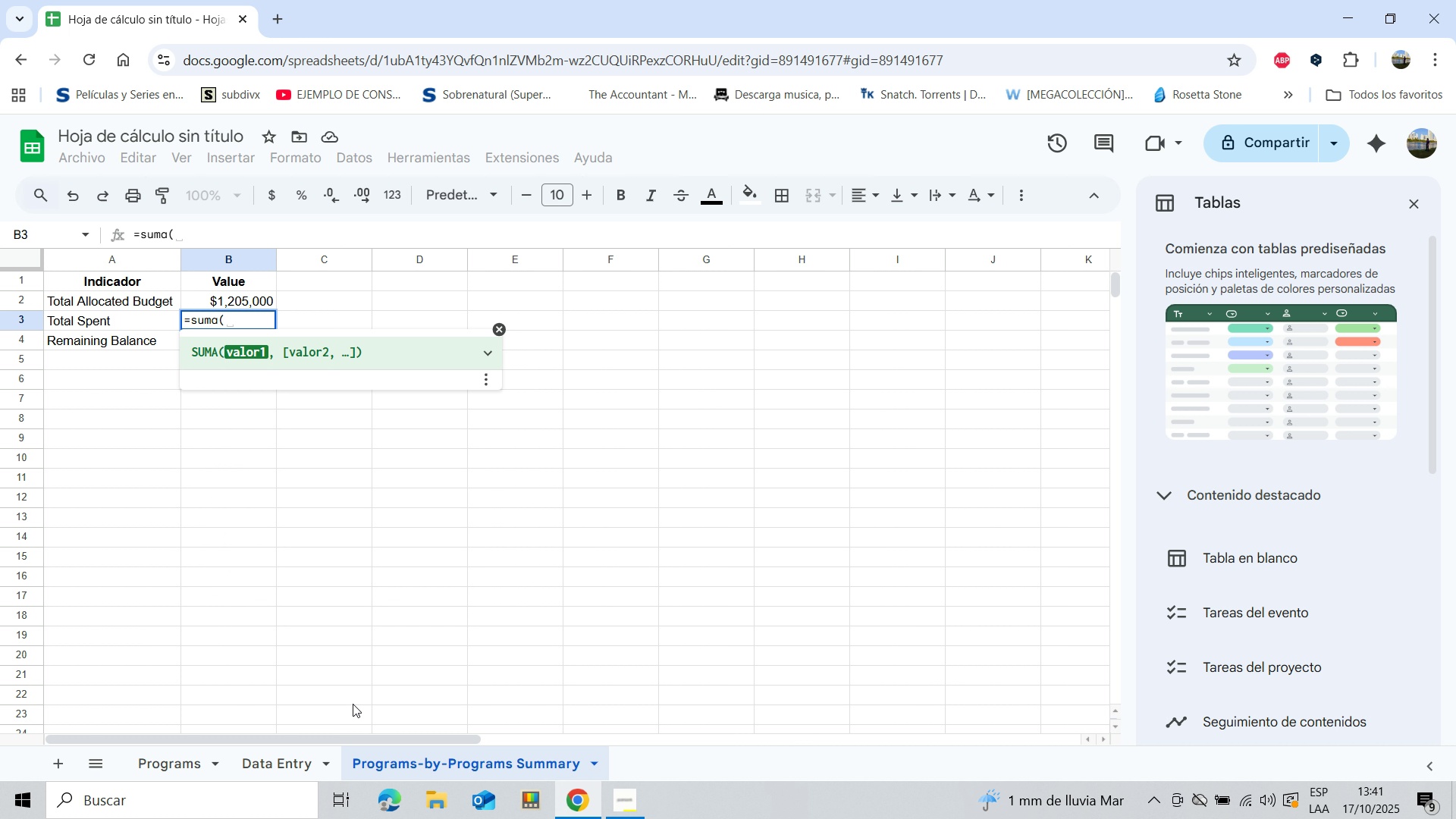 
left_click([278, 772])
 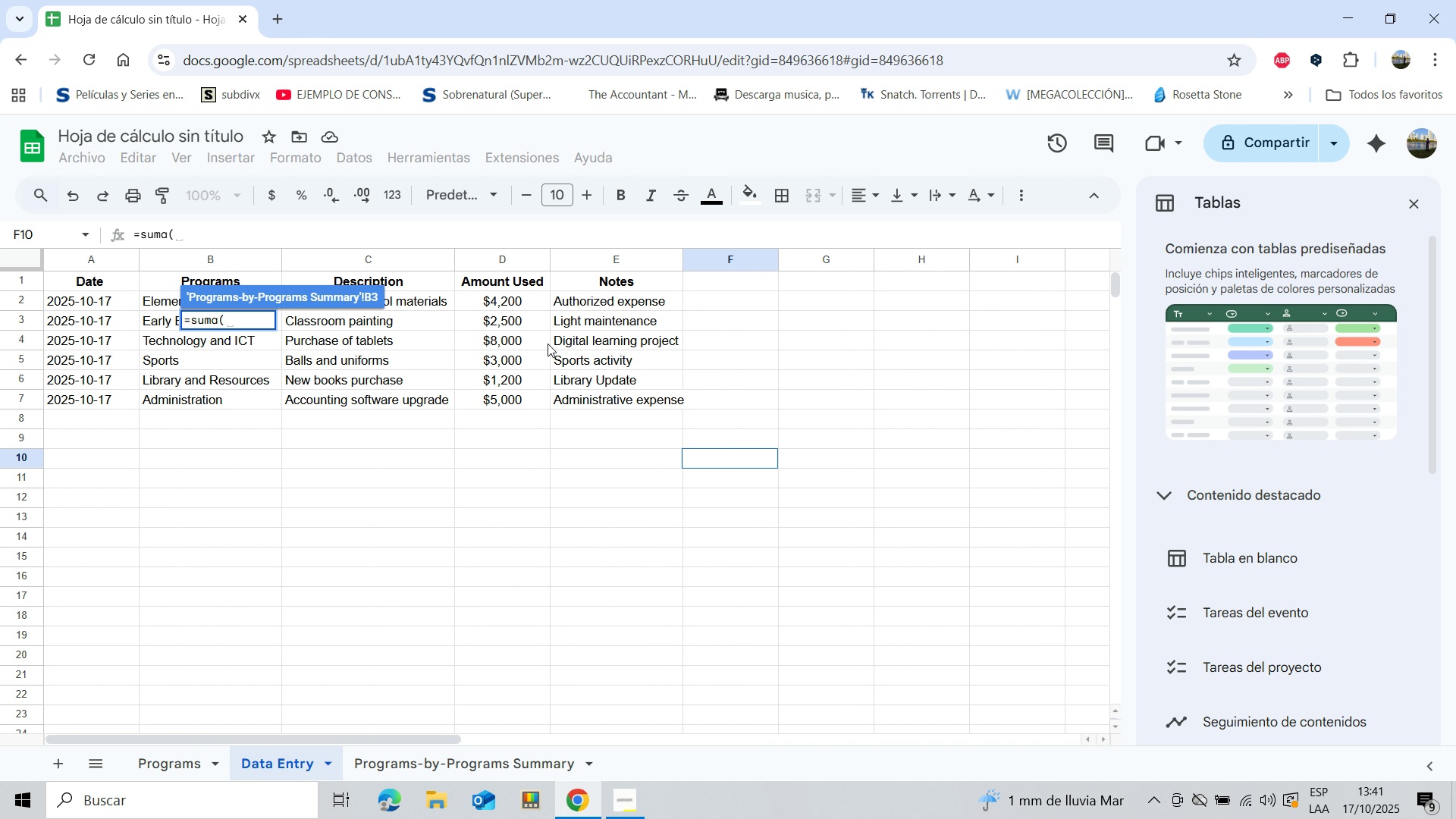 
left_click([512, 300])
 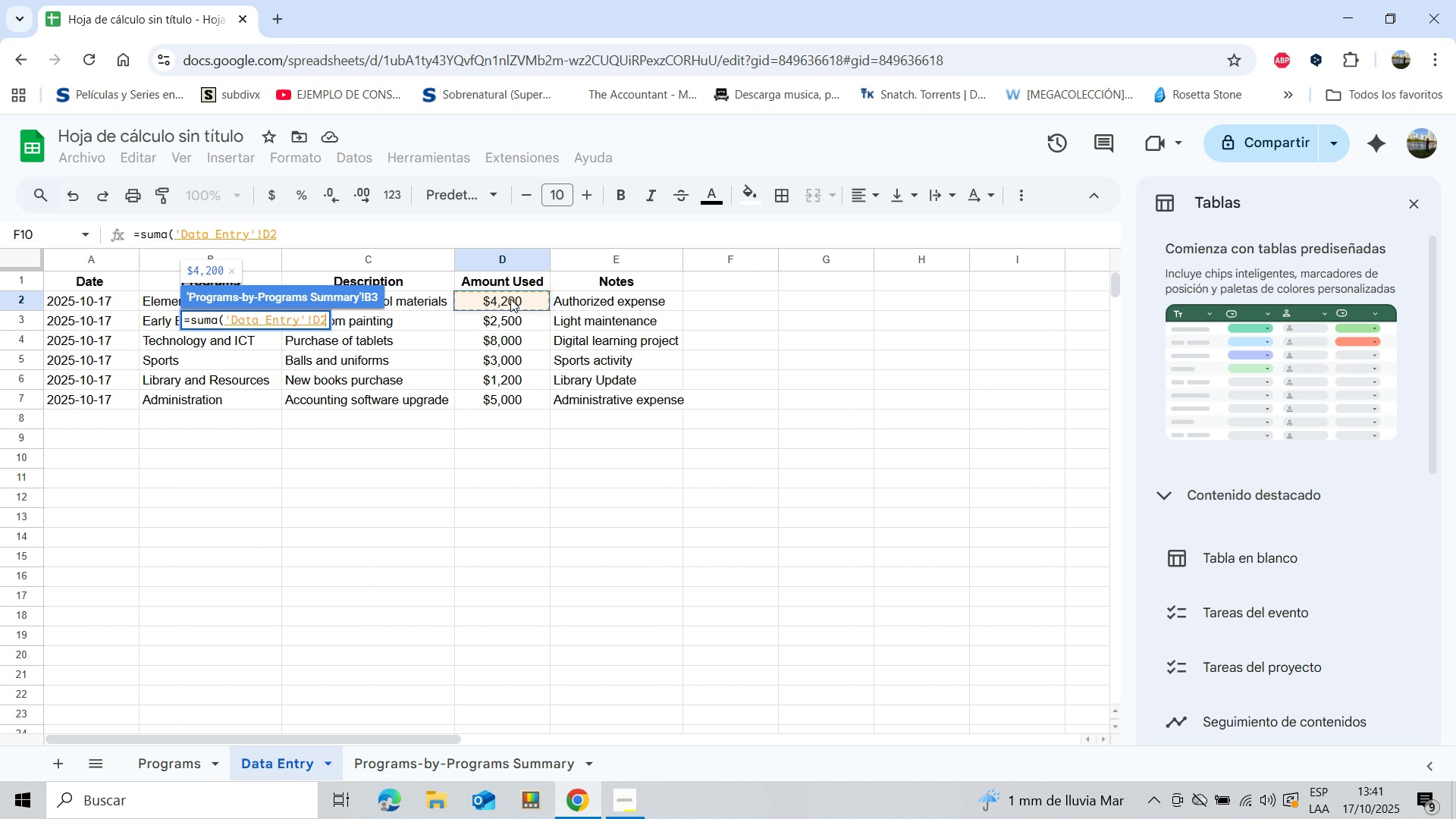 
key(Shift+ArrowDown)
 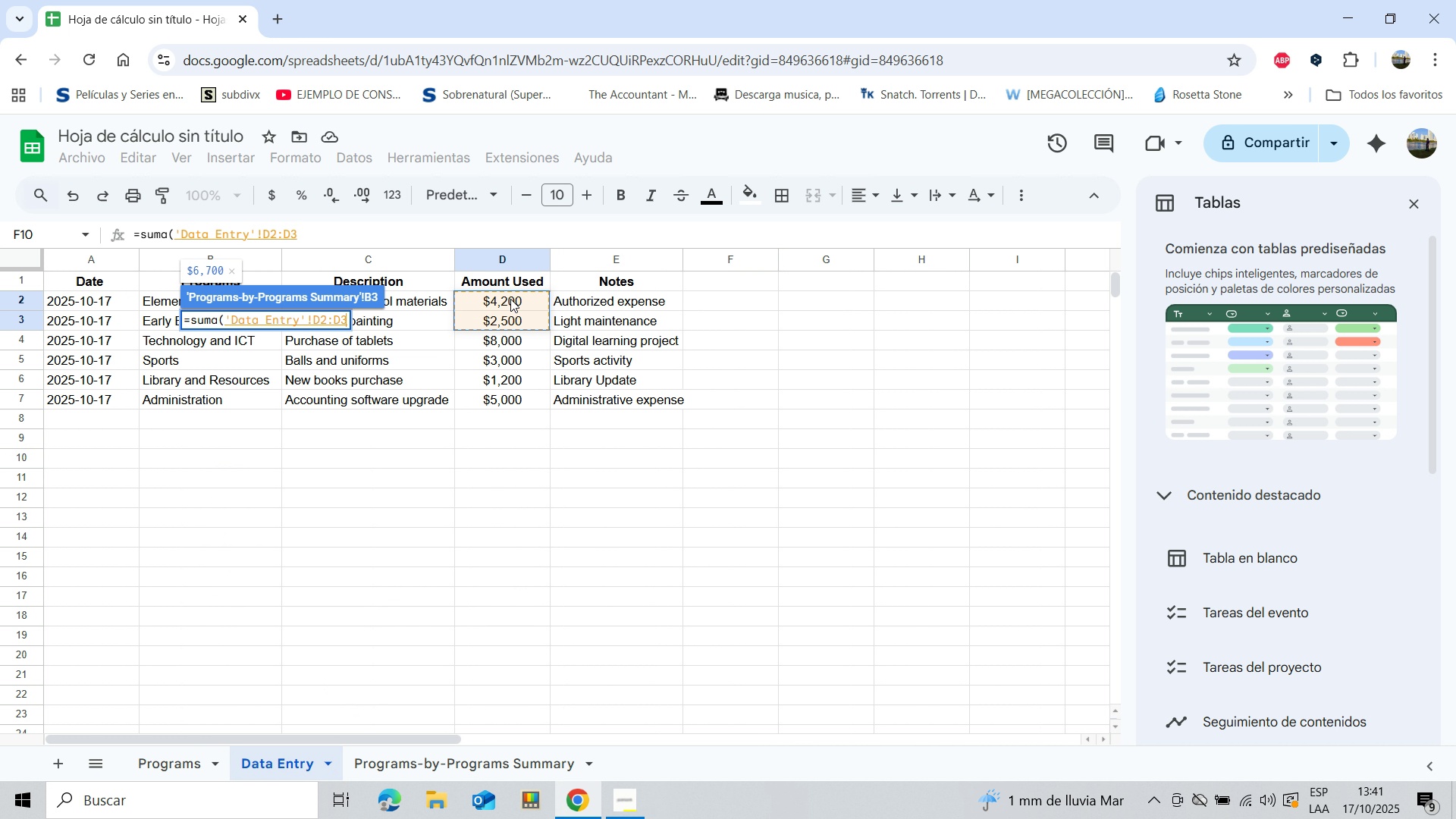 
key(Shift+ArrowDown)
 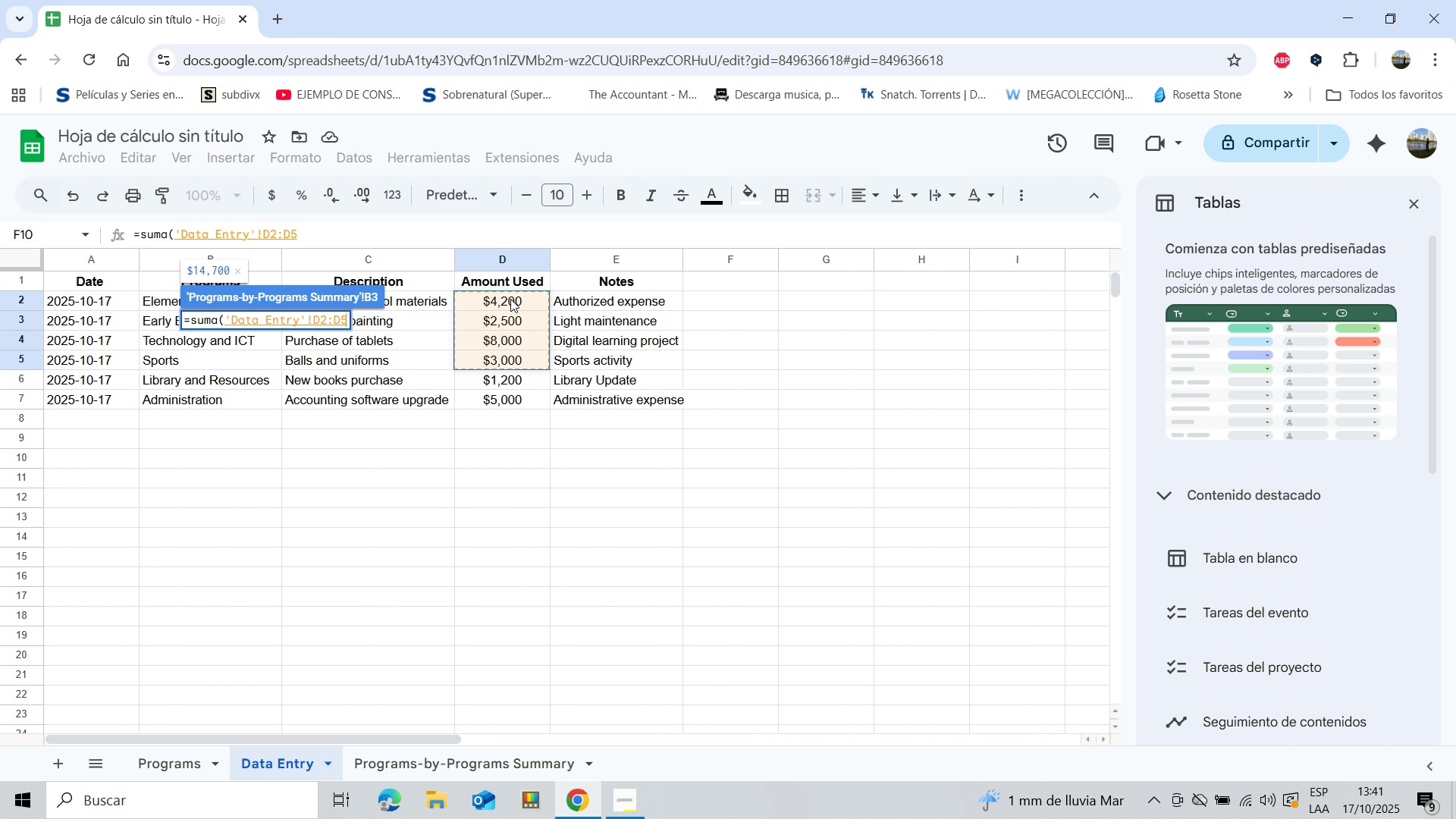 
key(Shift+ArrowDown)
 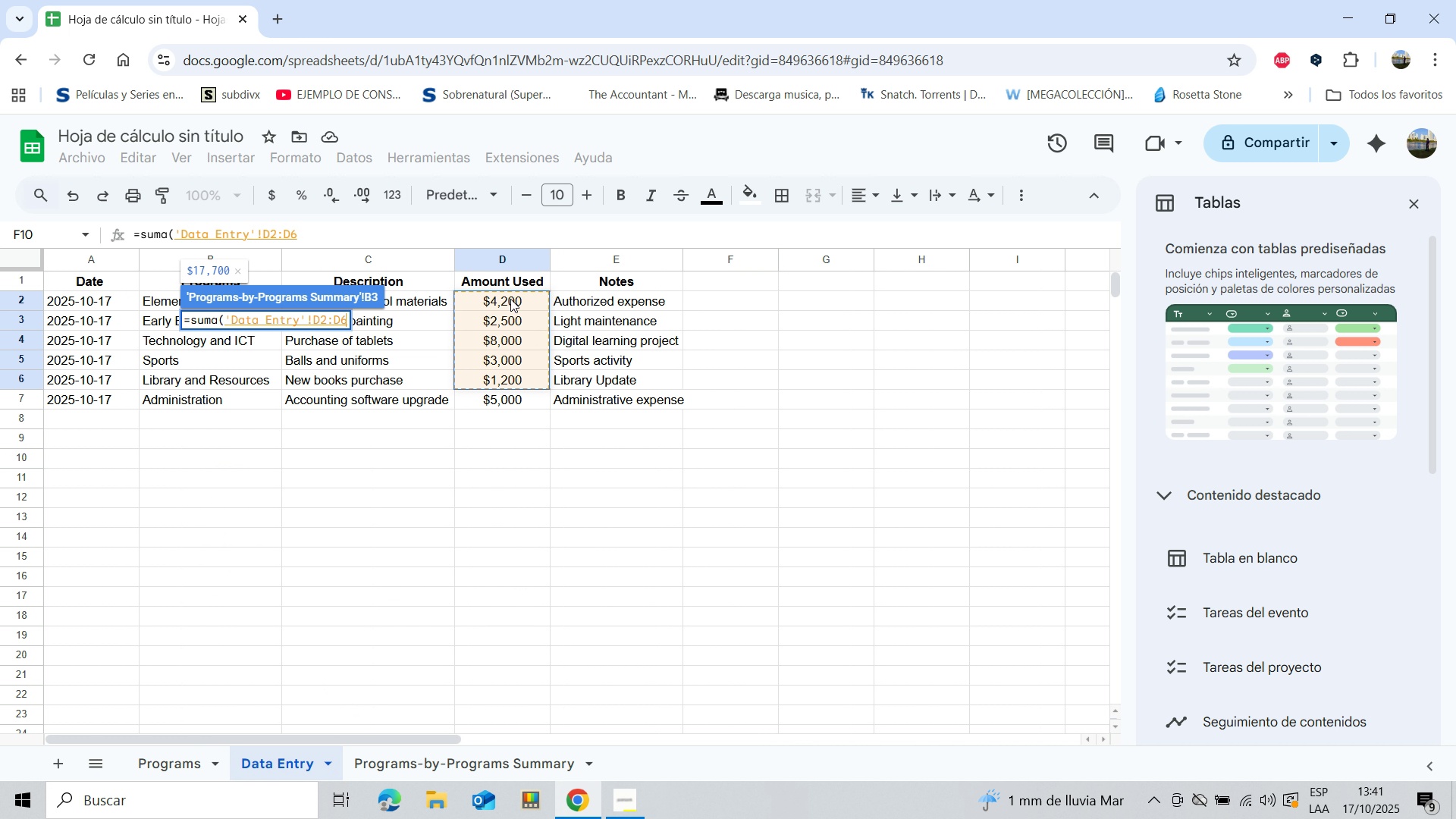 
key(Shift+ArrowDown)
 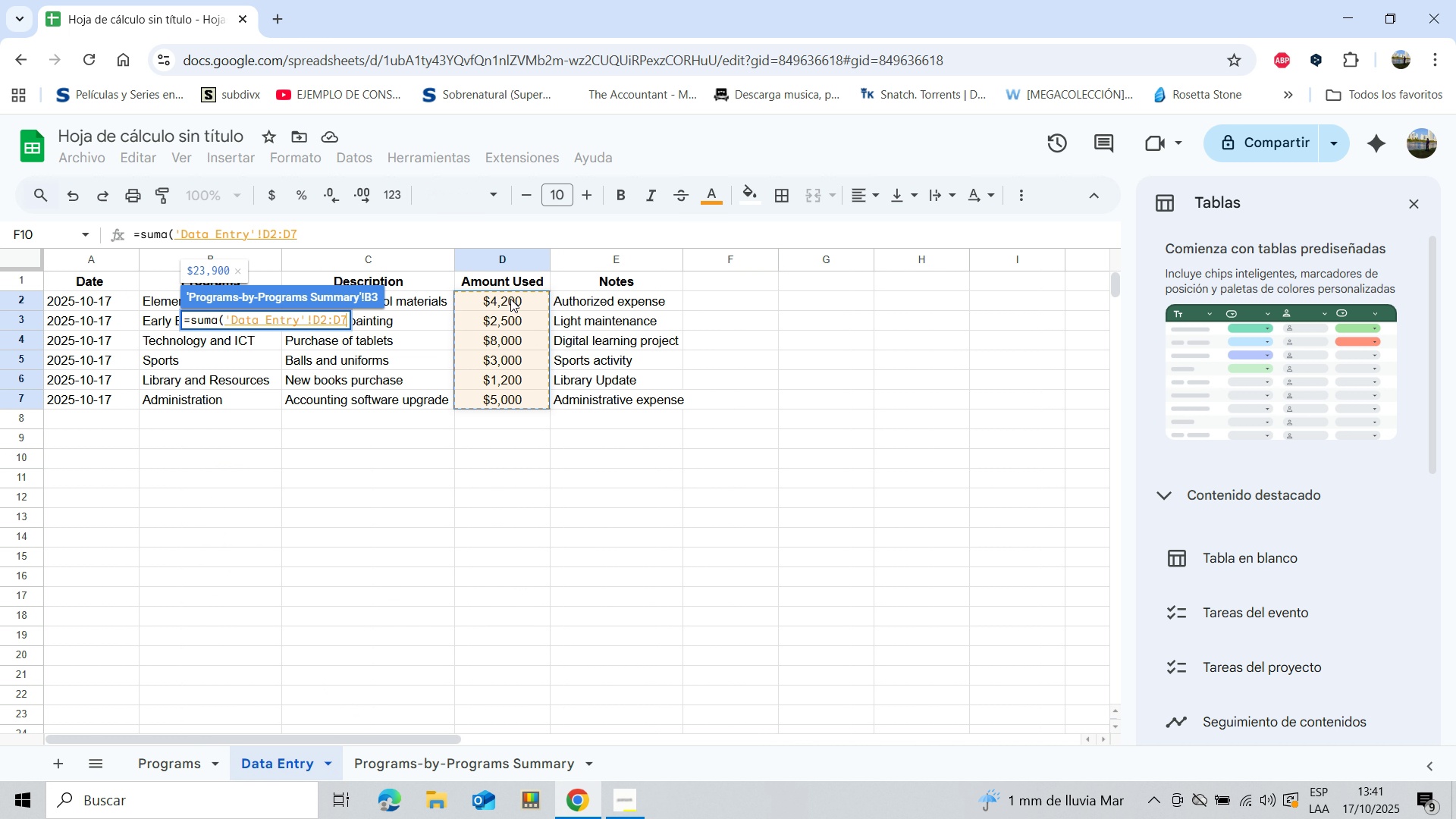 
key(Shift+ArrowDown)
 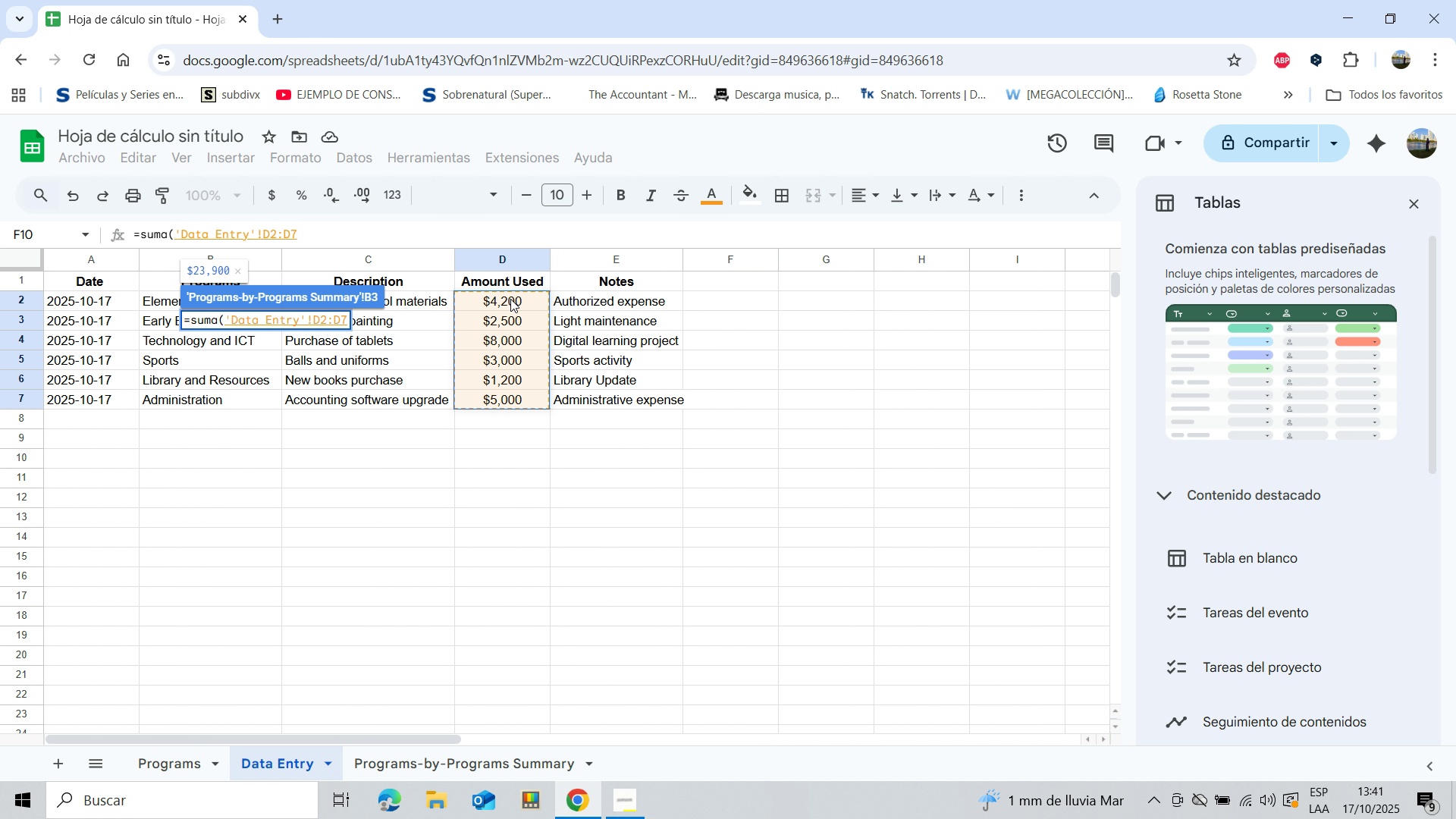 
key(Enter)
 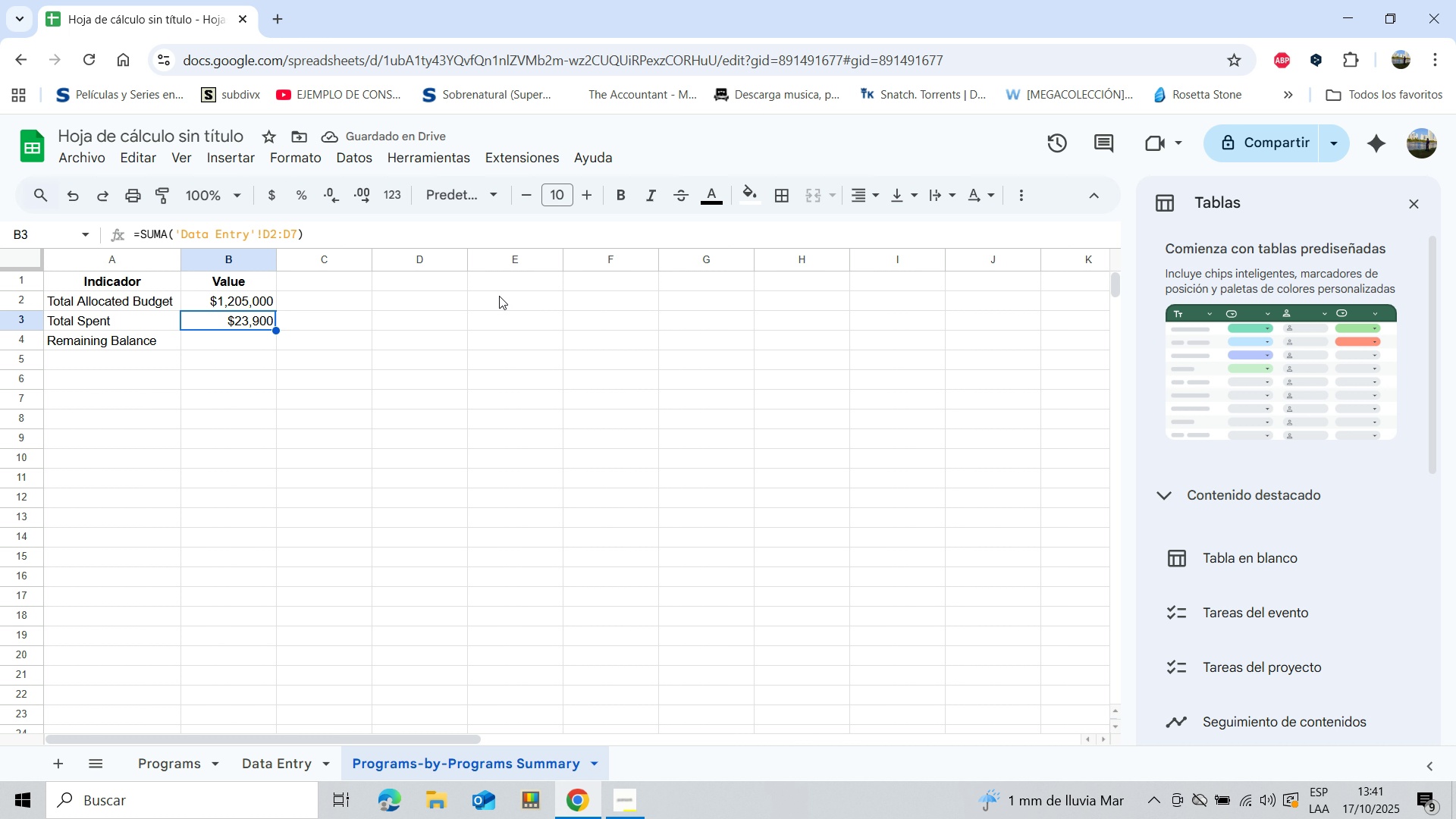 
left_click([237, 339])
 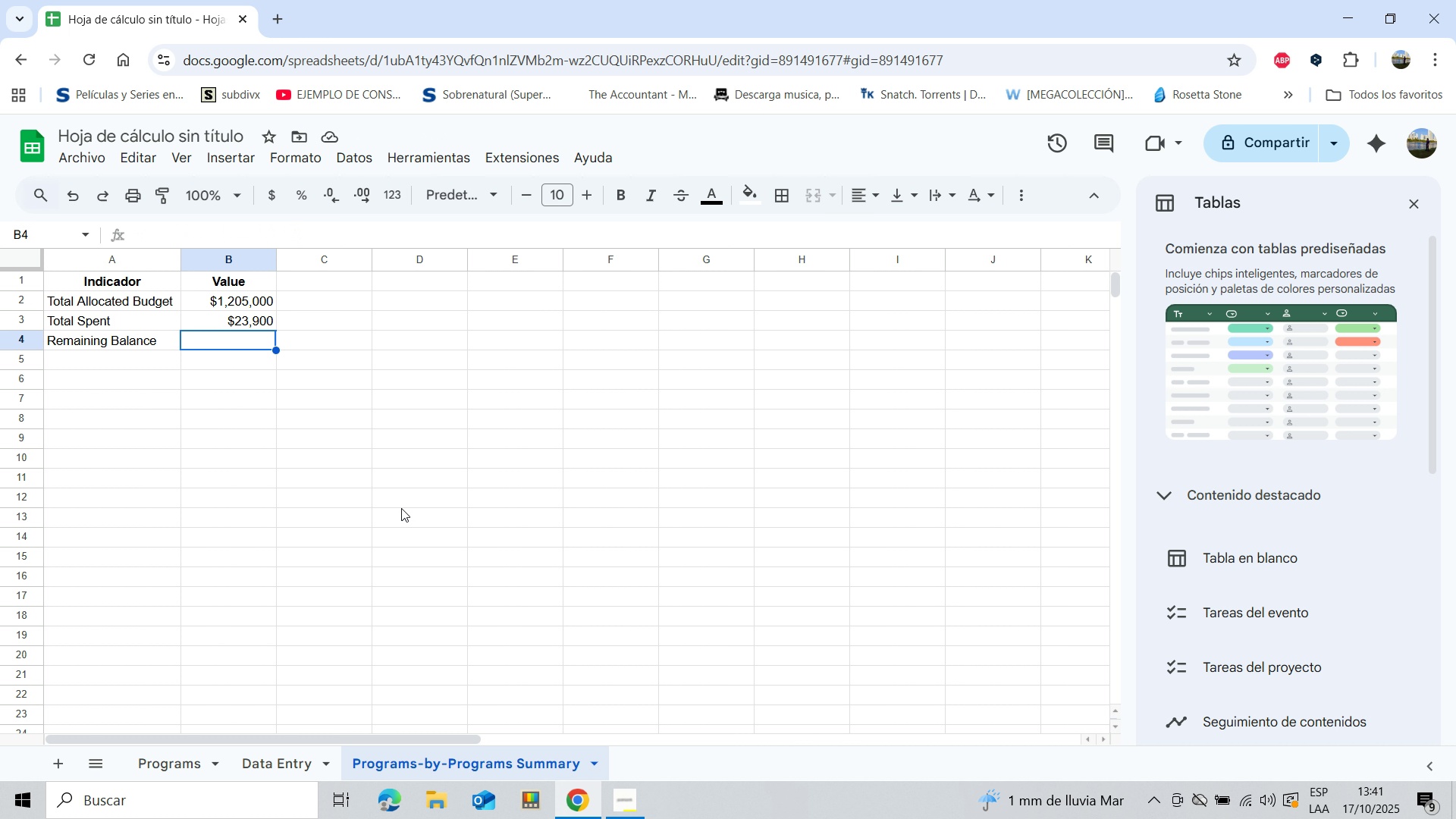 
wait(9.91)
 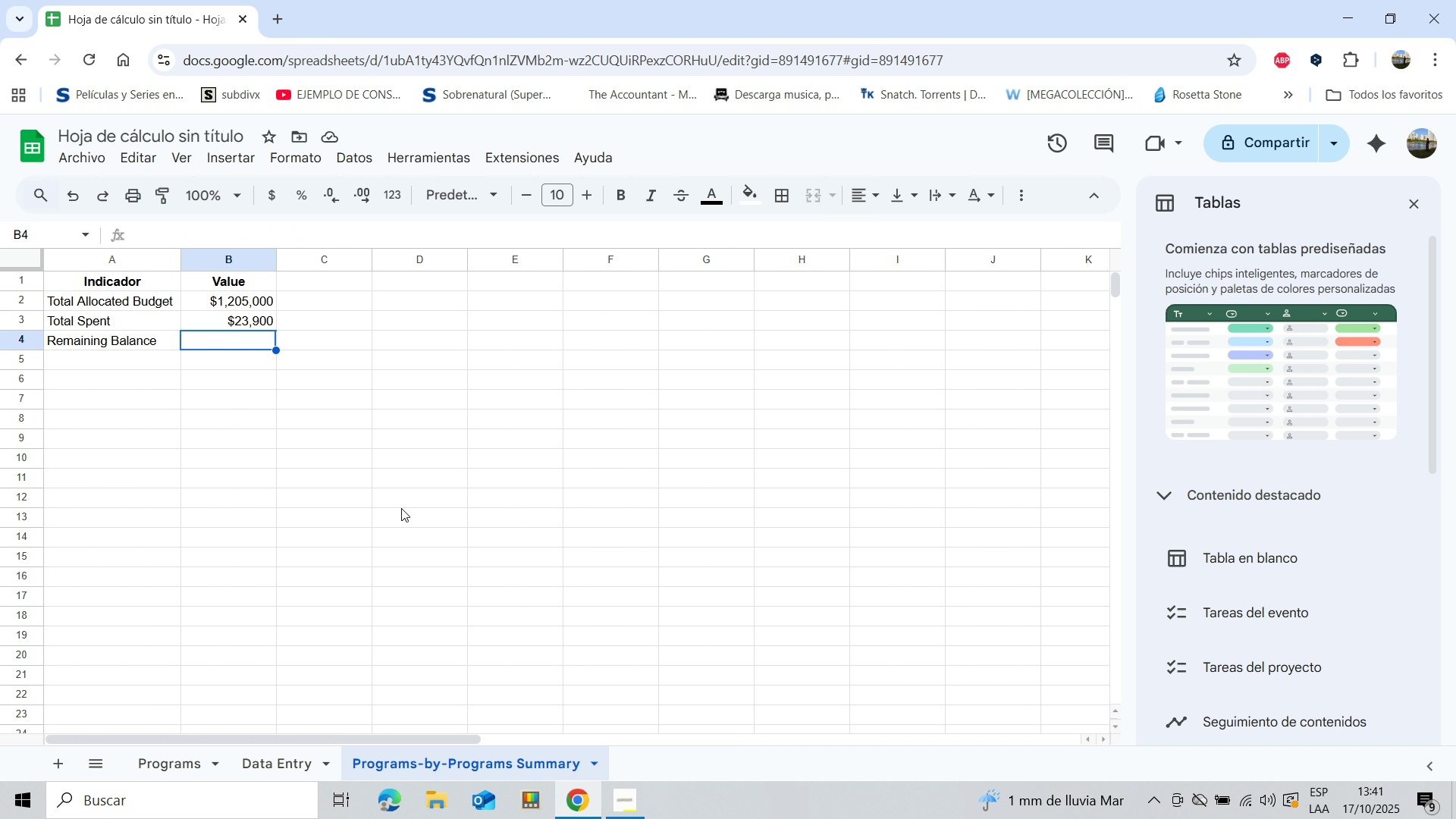 
key(Shift+0)
 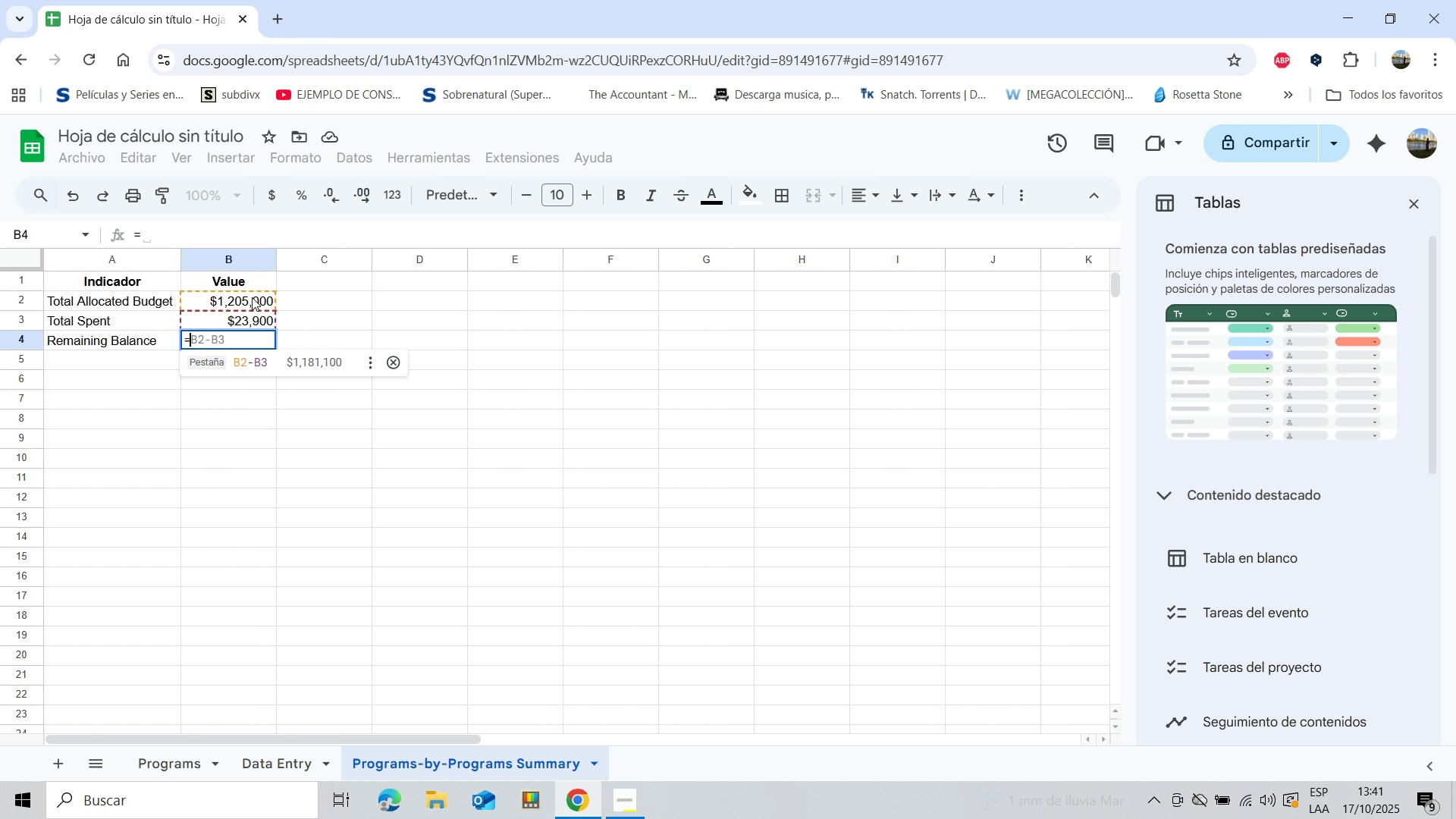 
left_click([251, 297])
 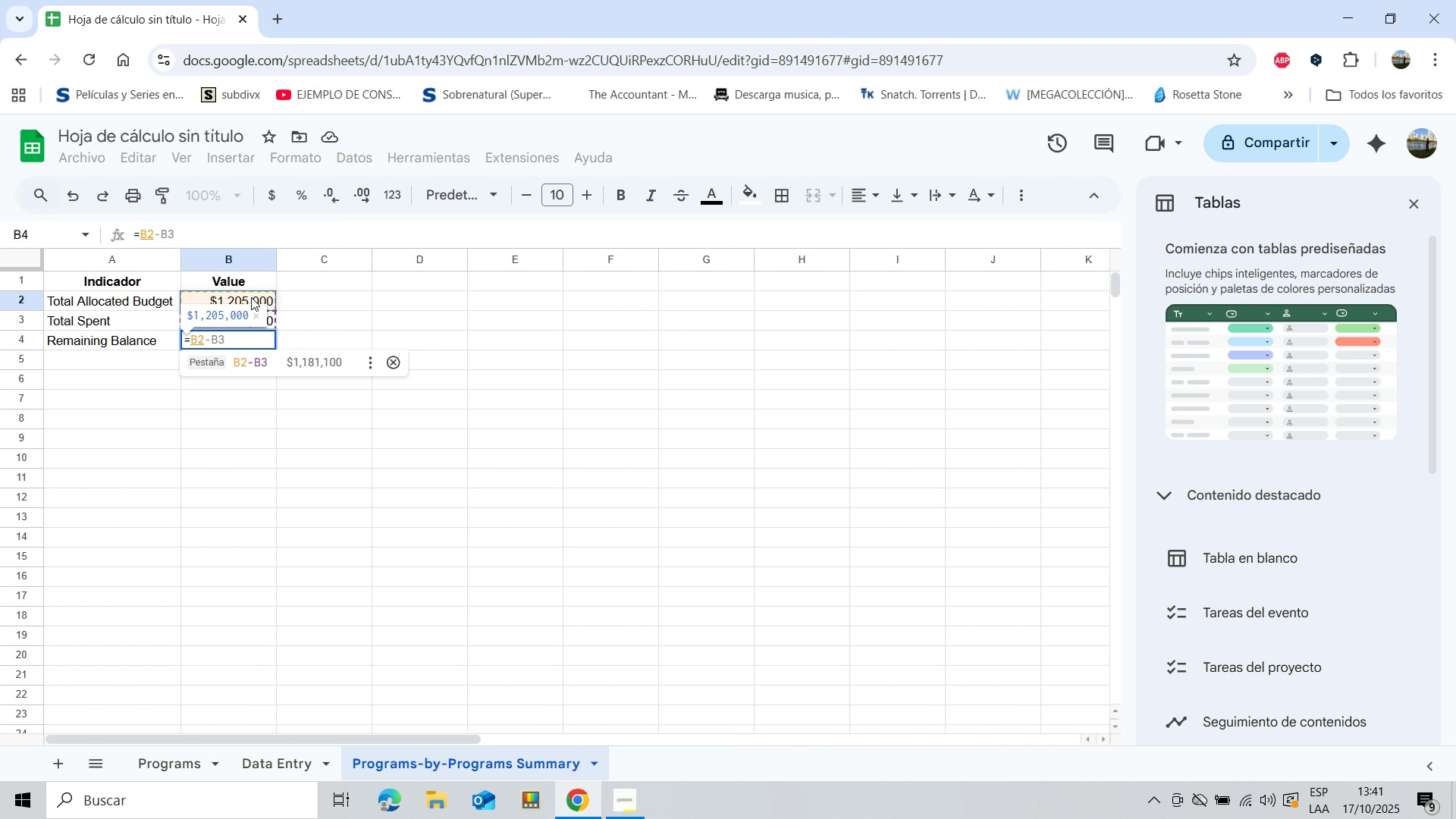 
key(Minus)
 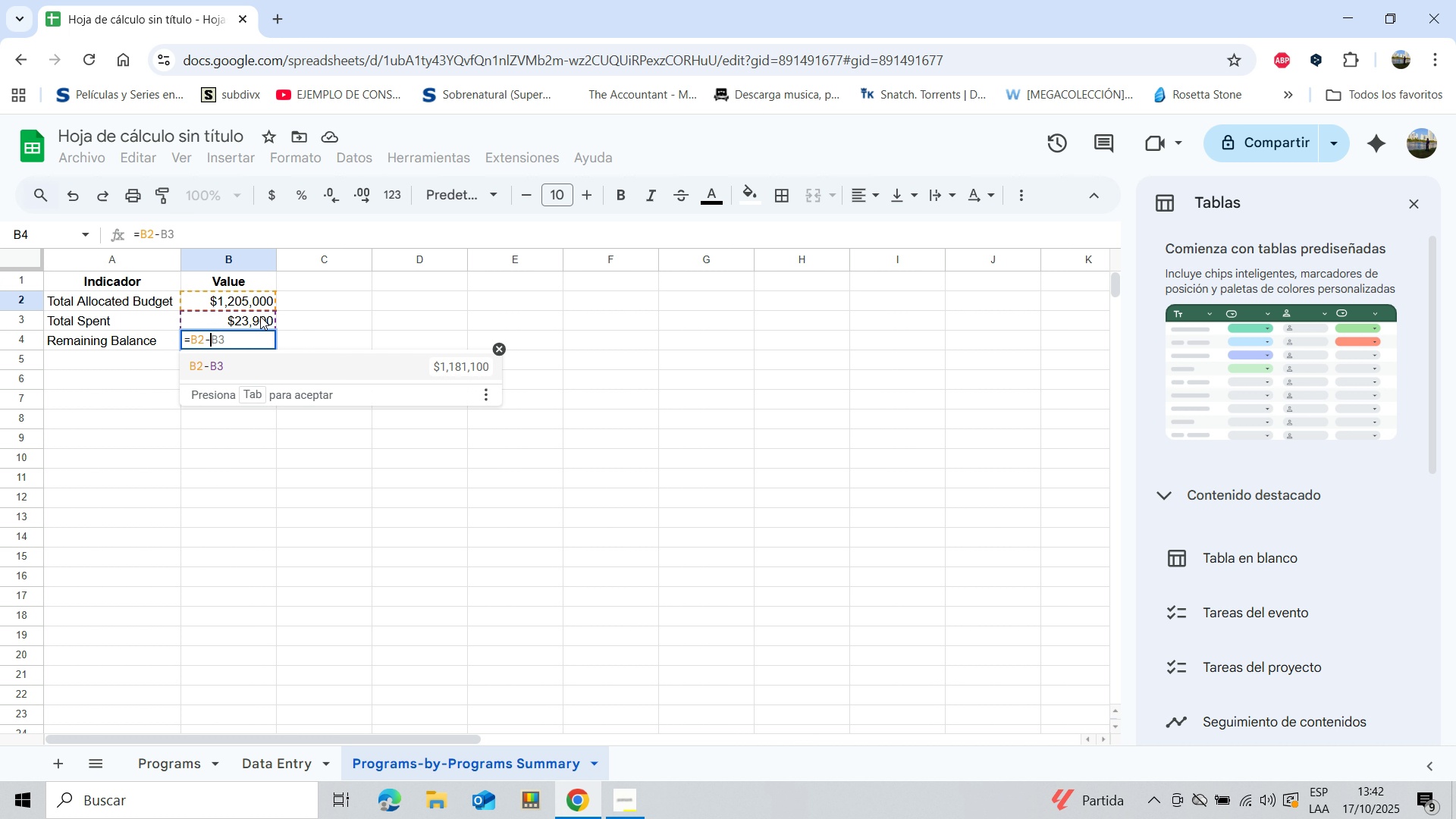 
left_click([257, 320])
 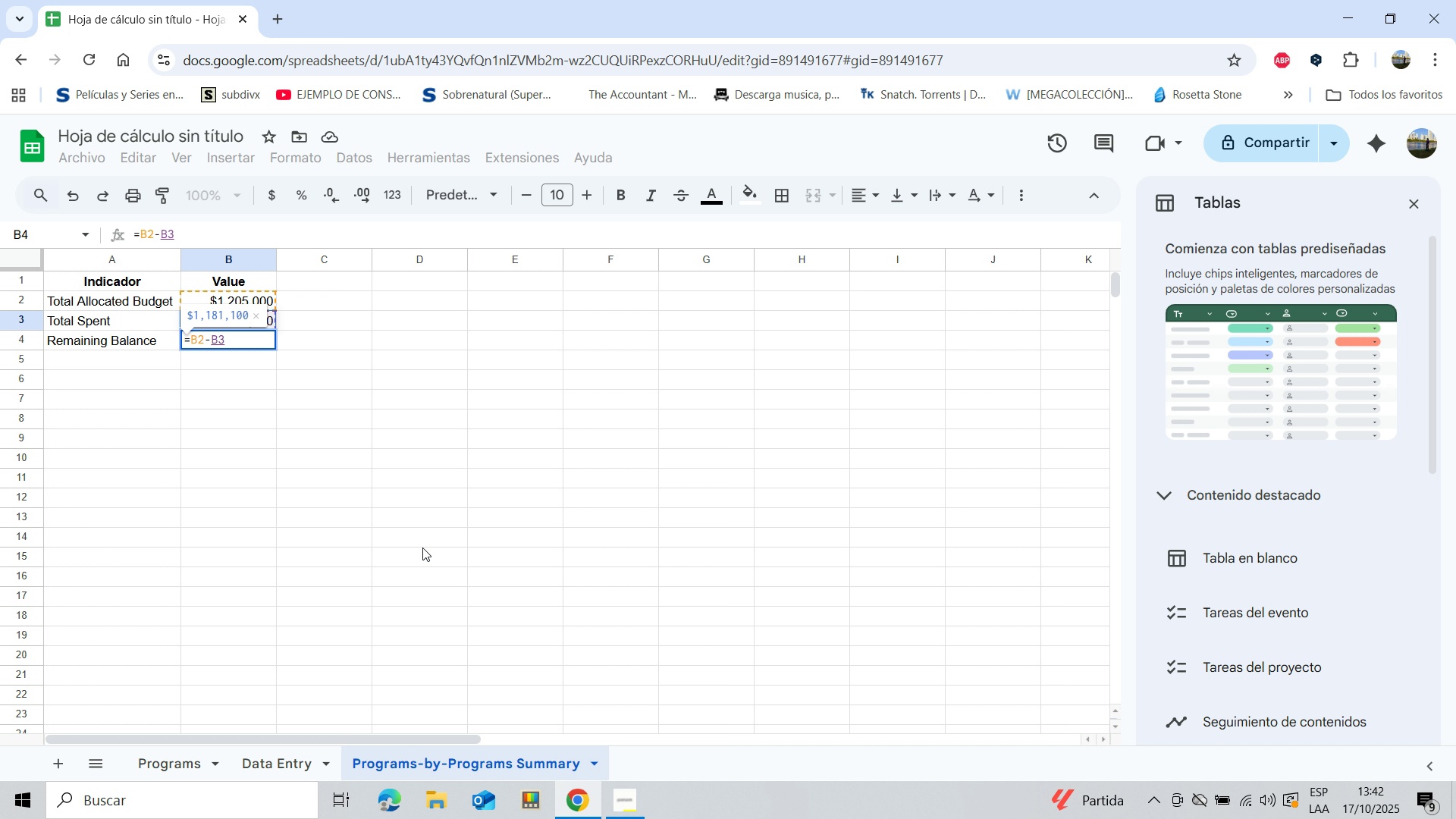 
key(Enter)
 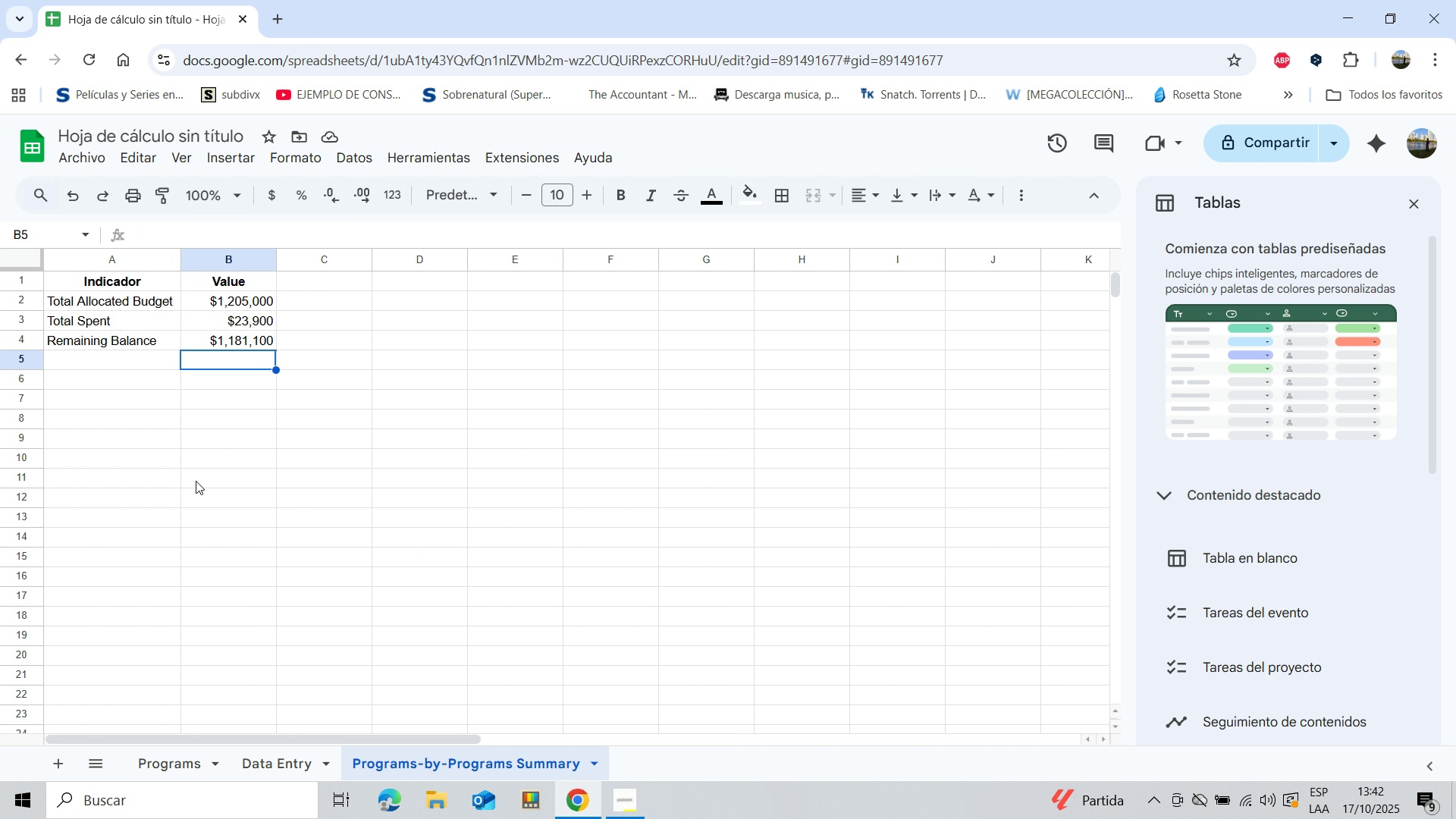 
wait(7.79)
 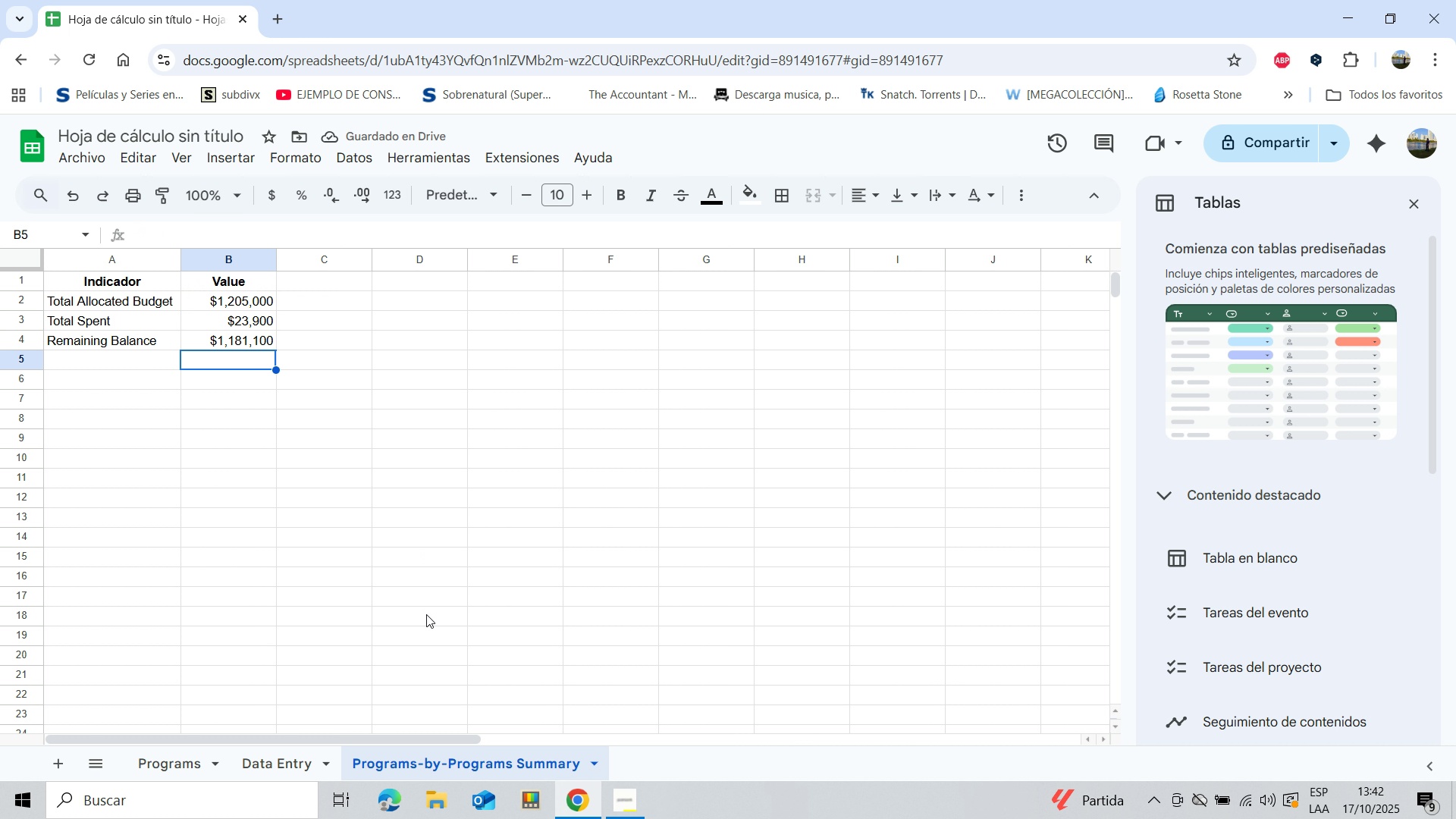 
left_click([67, 438])
 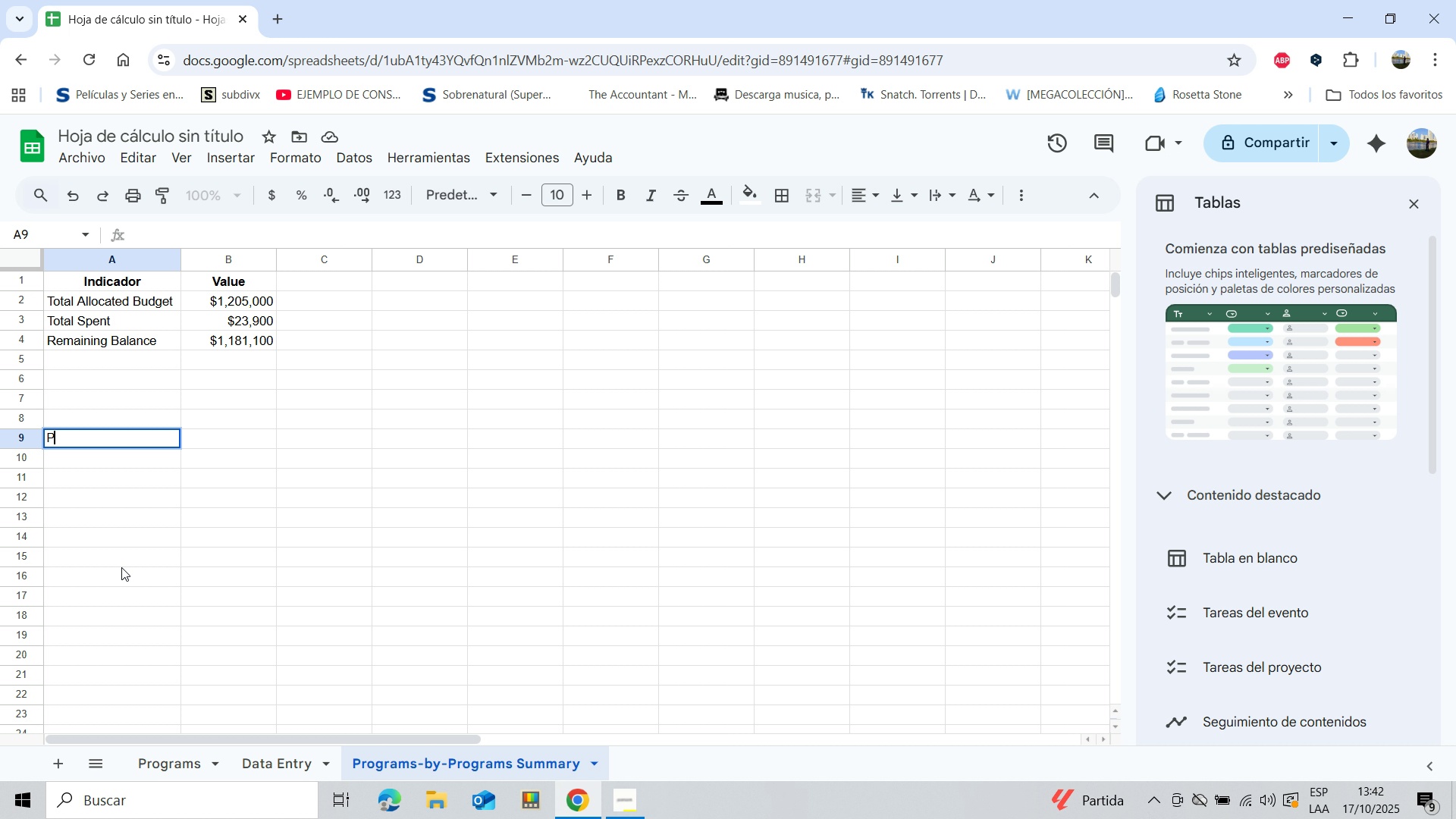 
wait(6.04)
 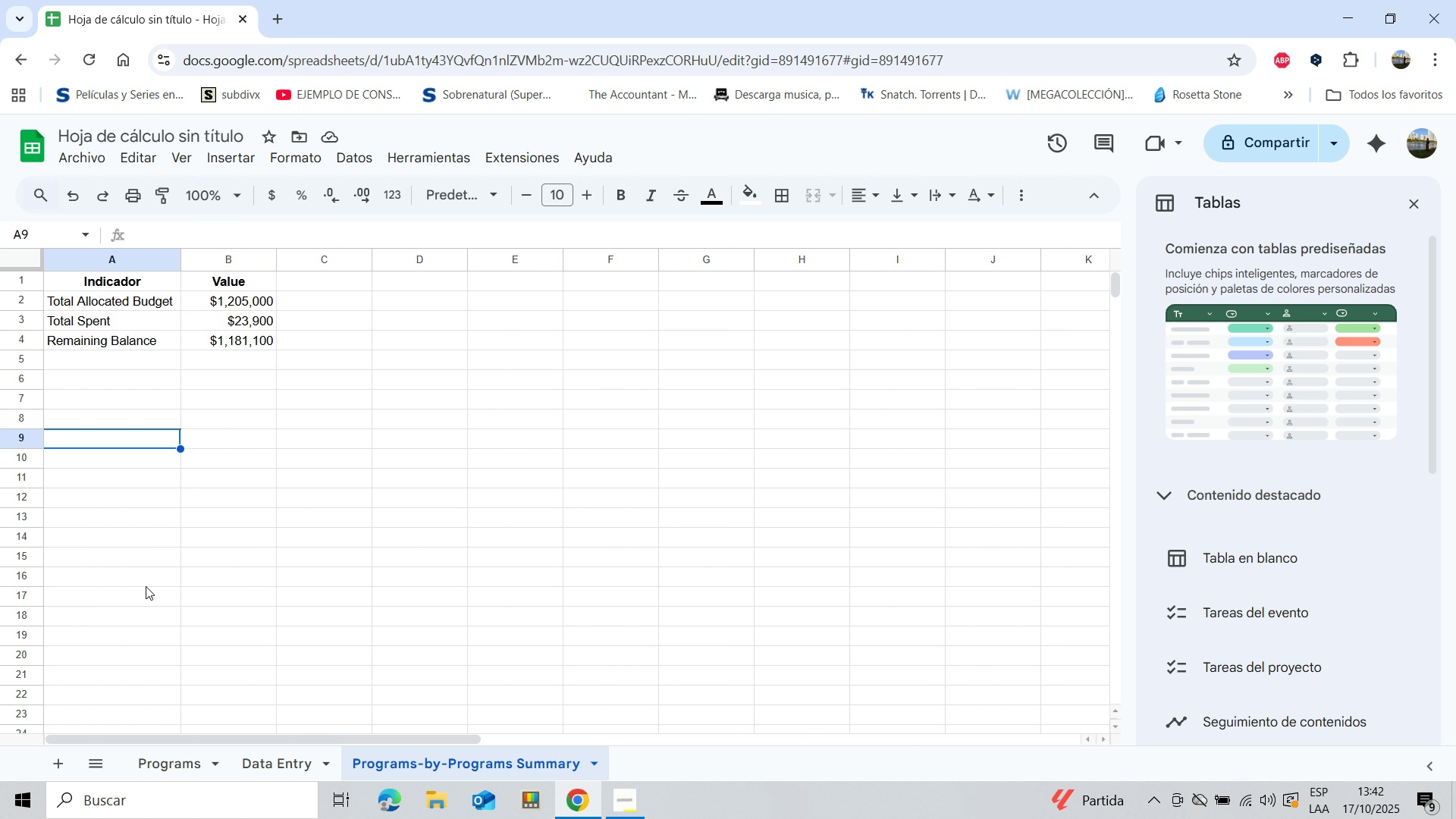 
type(Program)
 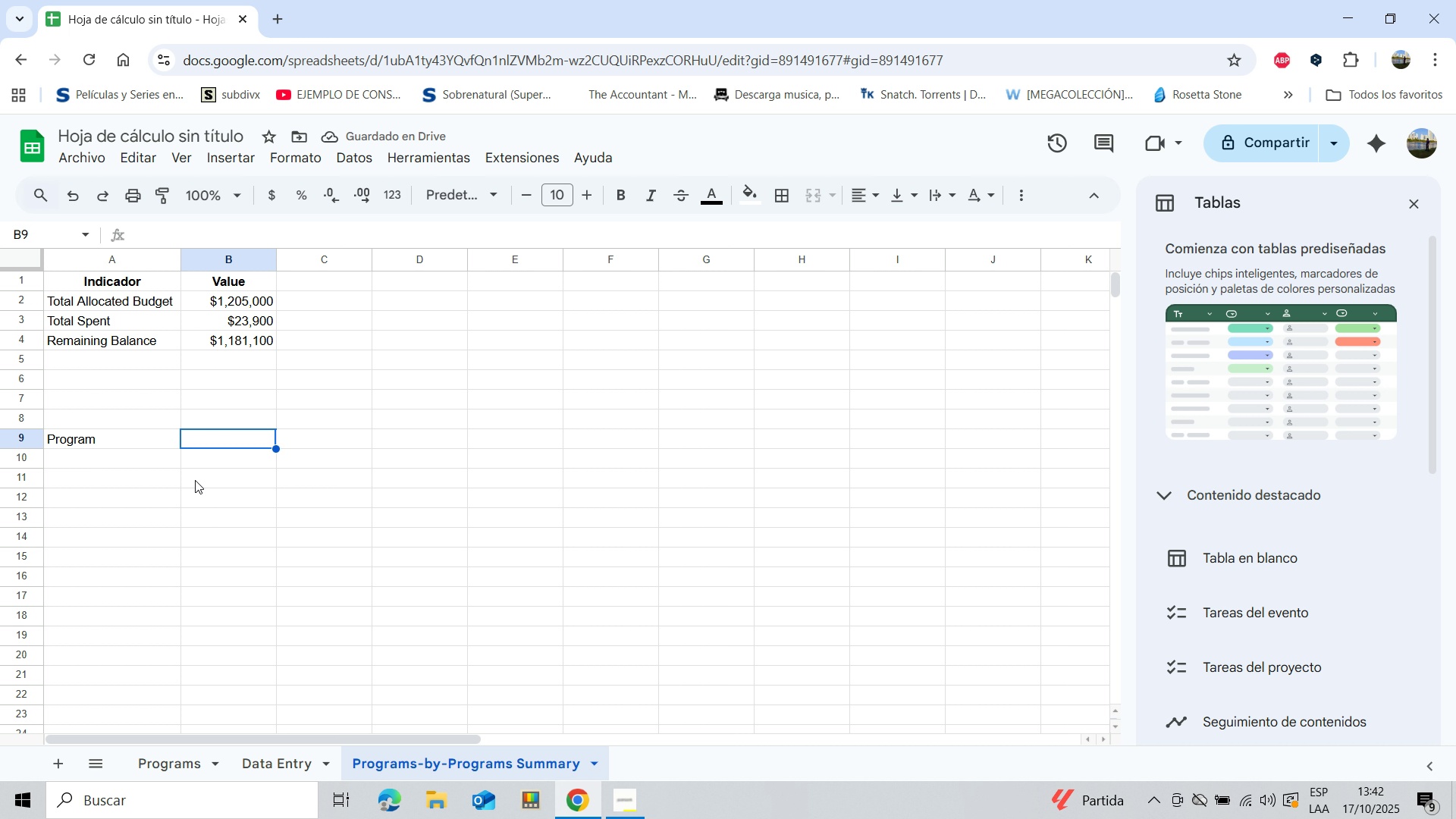 
wait(7.65)
 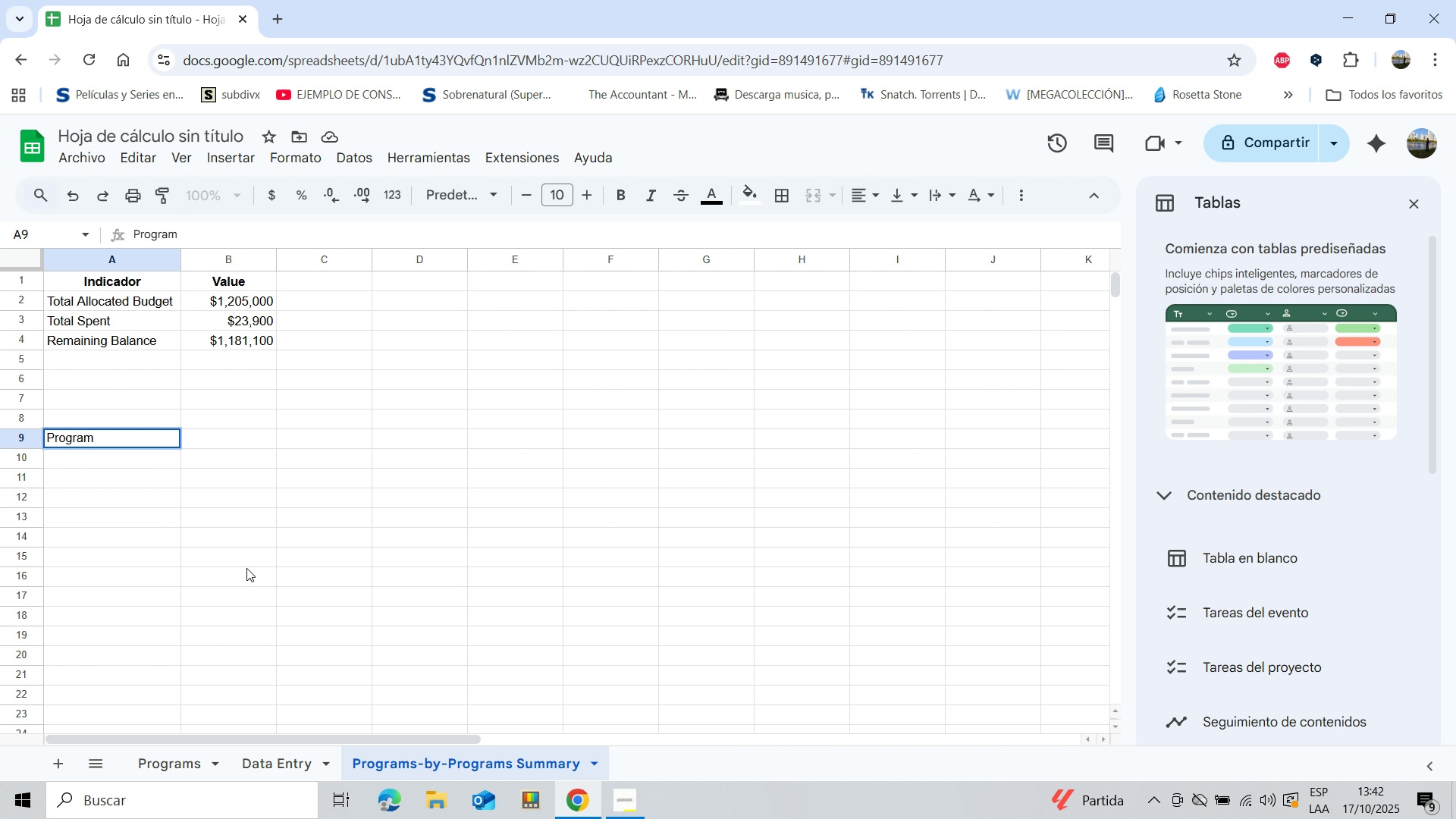 
type(Allo)
 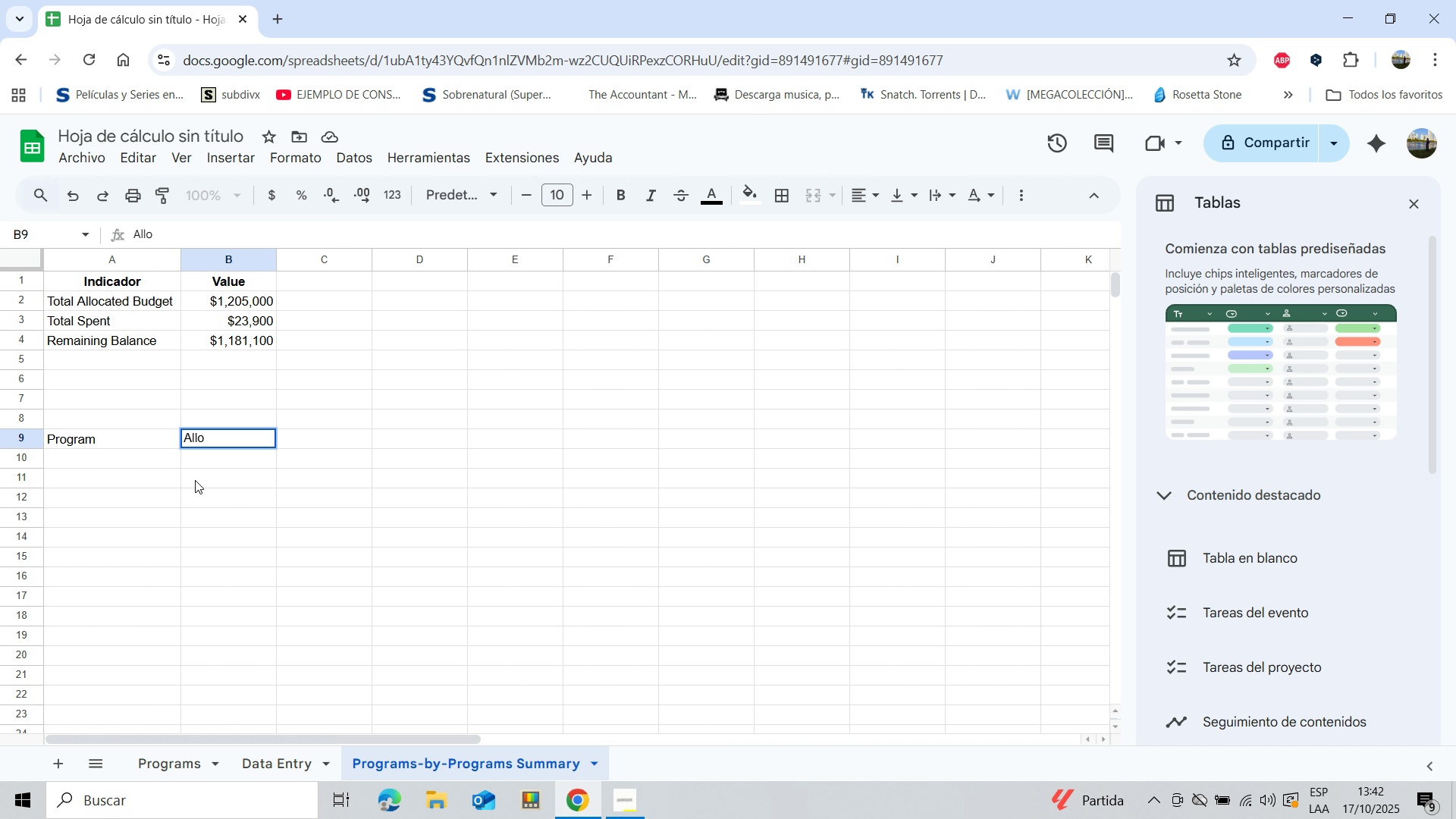 
wait(6.38)
 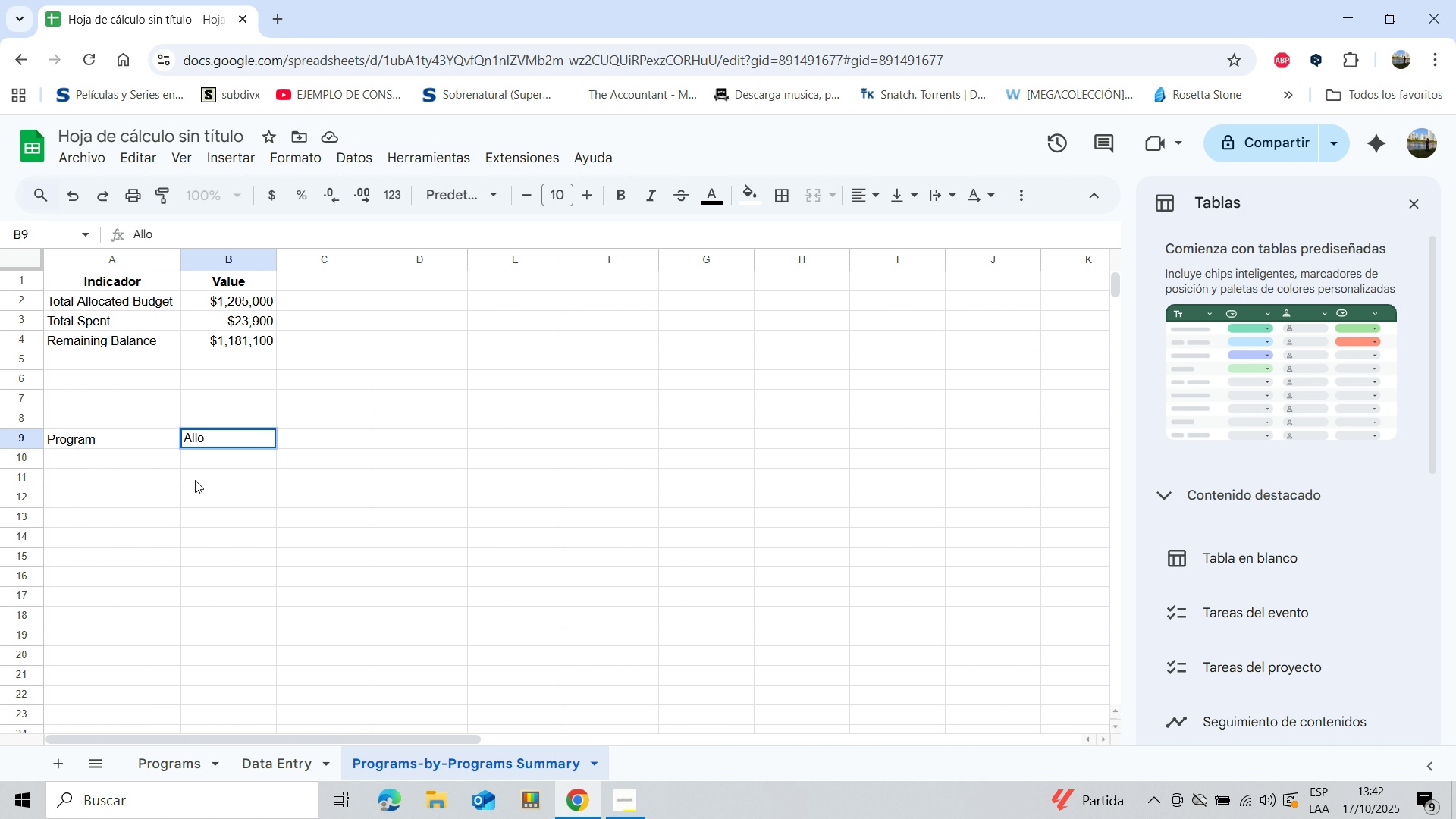 
type(cated)
 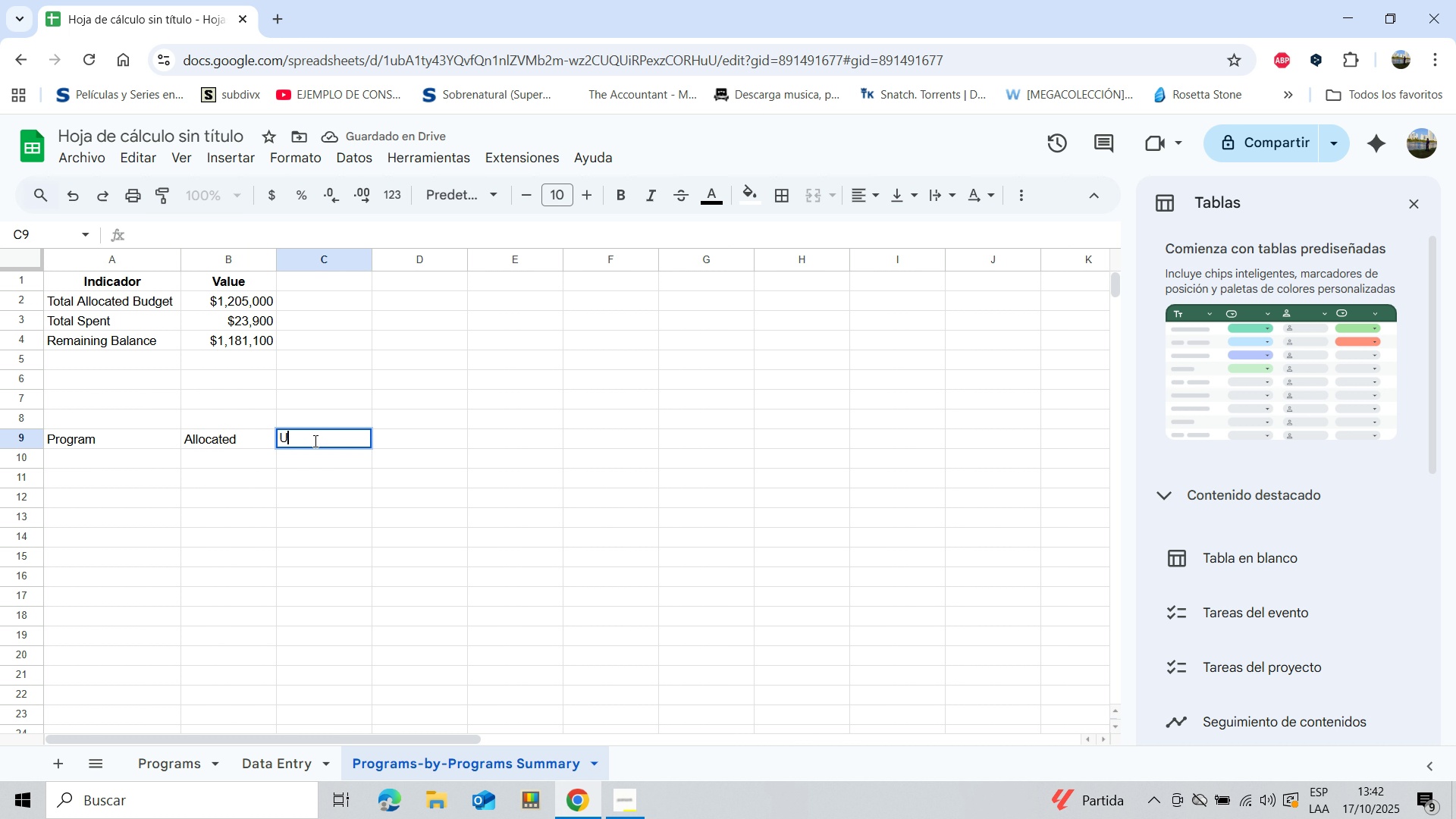 
wait(5.57)
 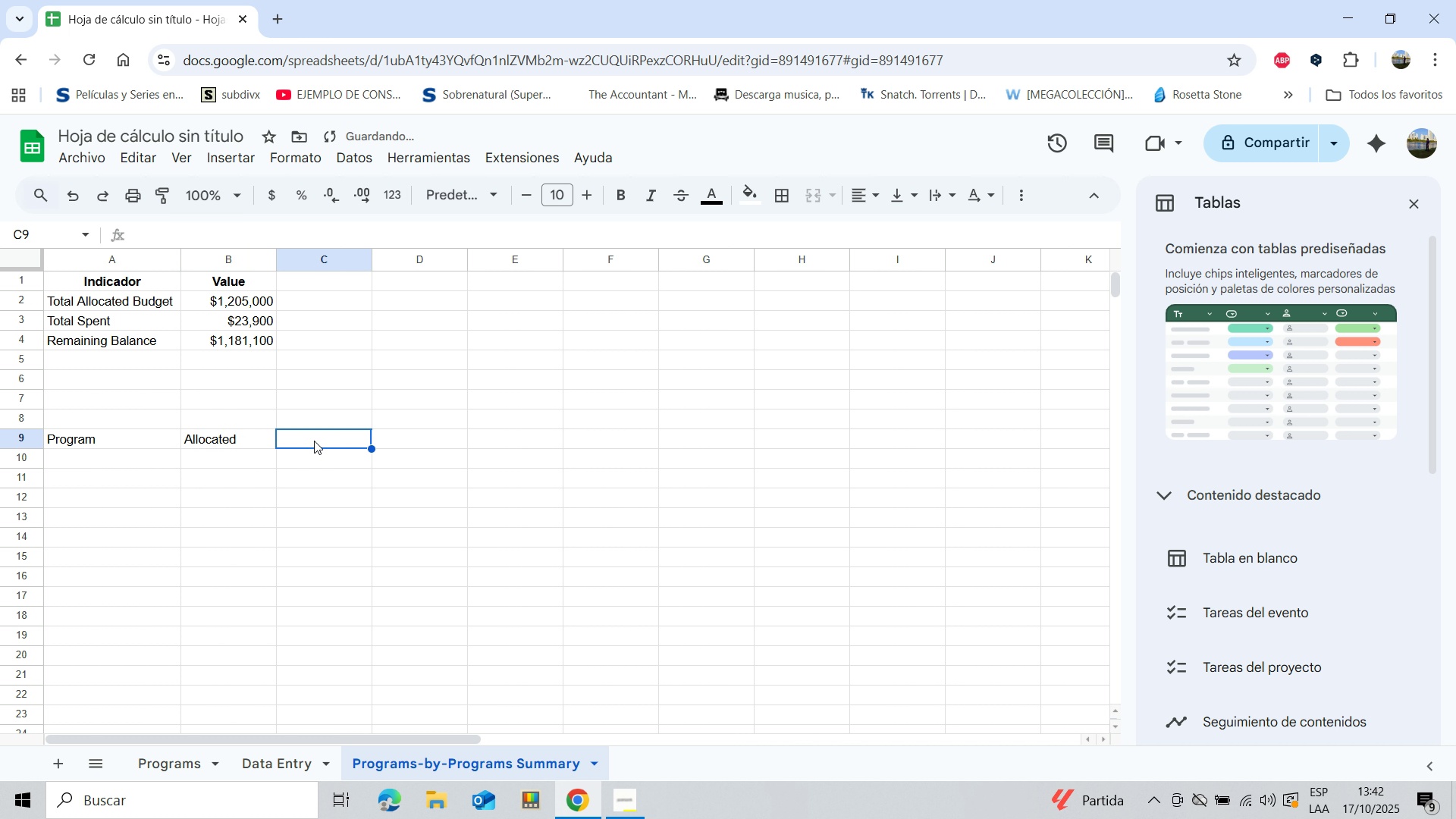 
type(Used)
 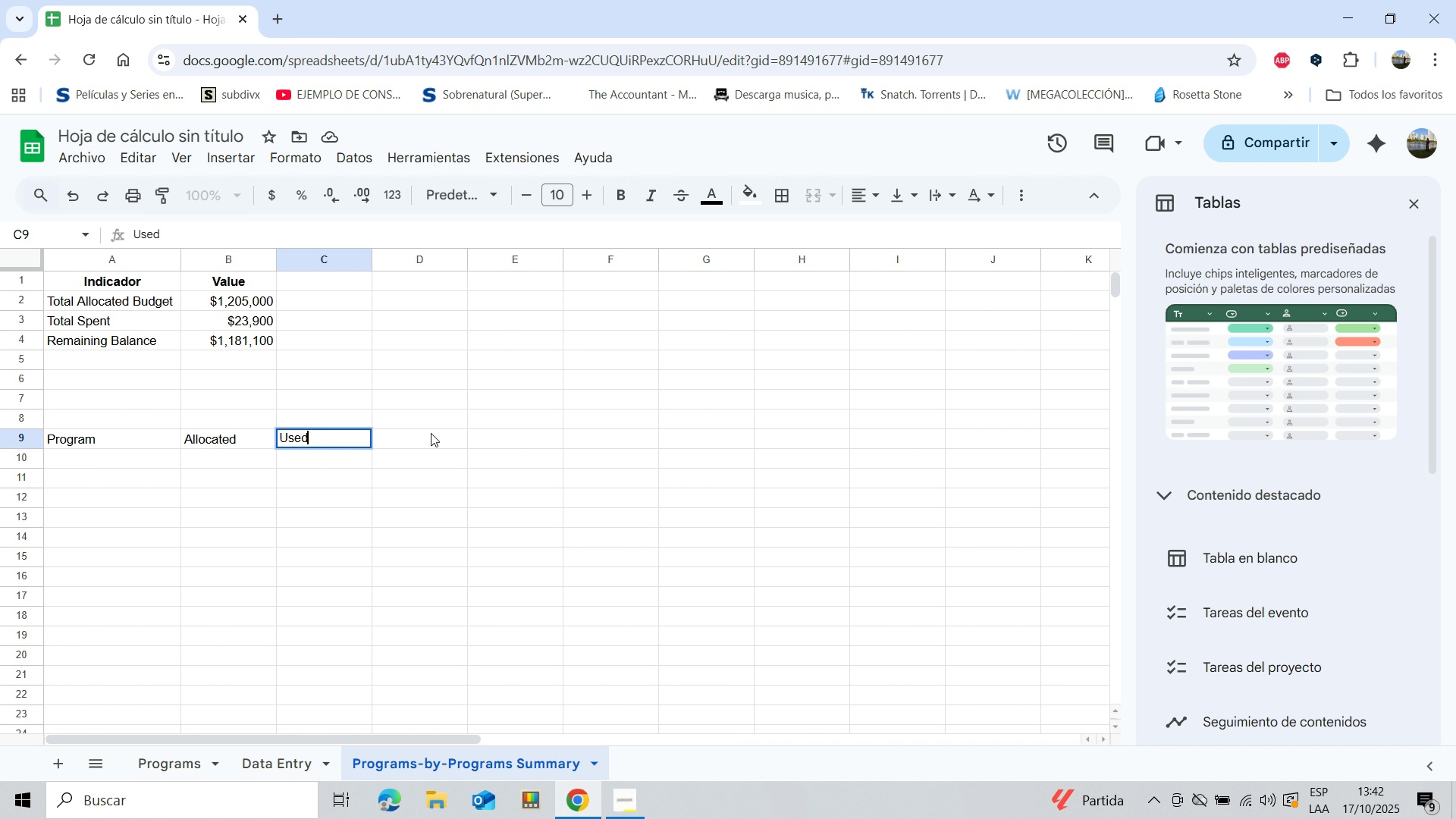 
left_click([431, 437])
 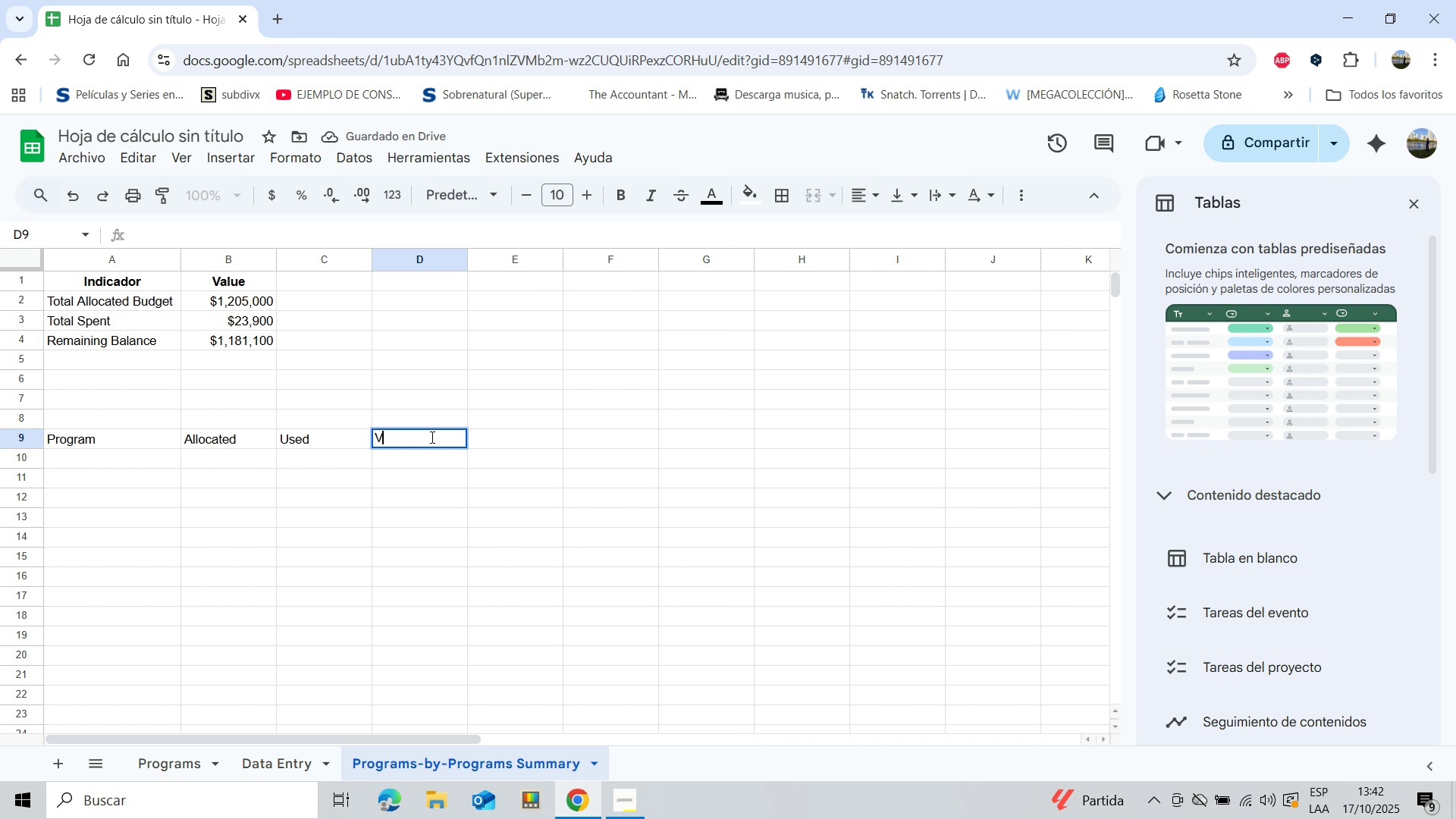 
type(Variance)
 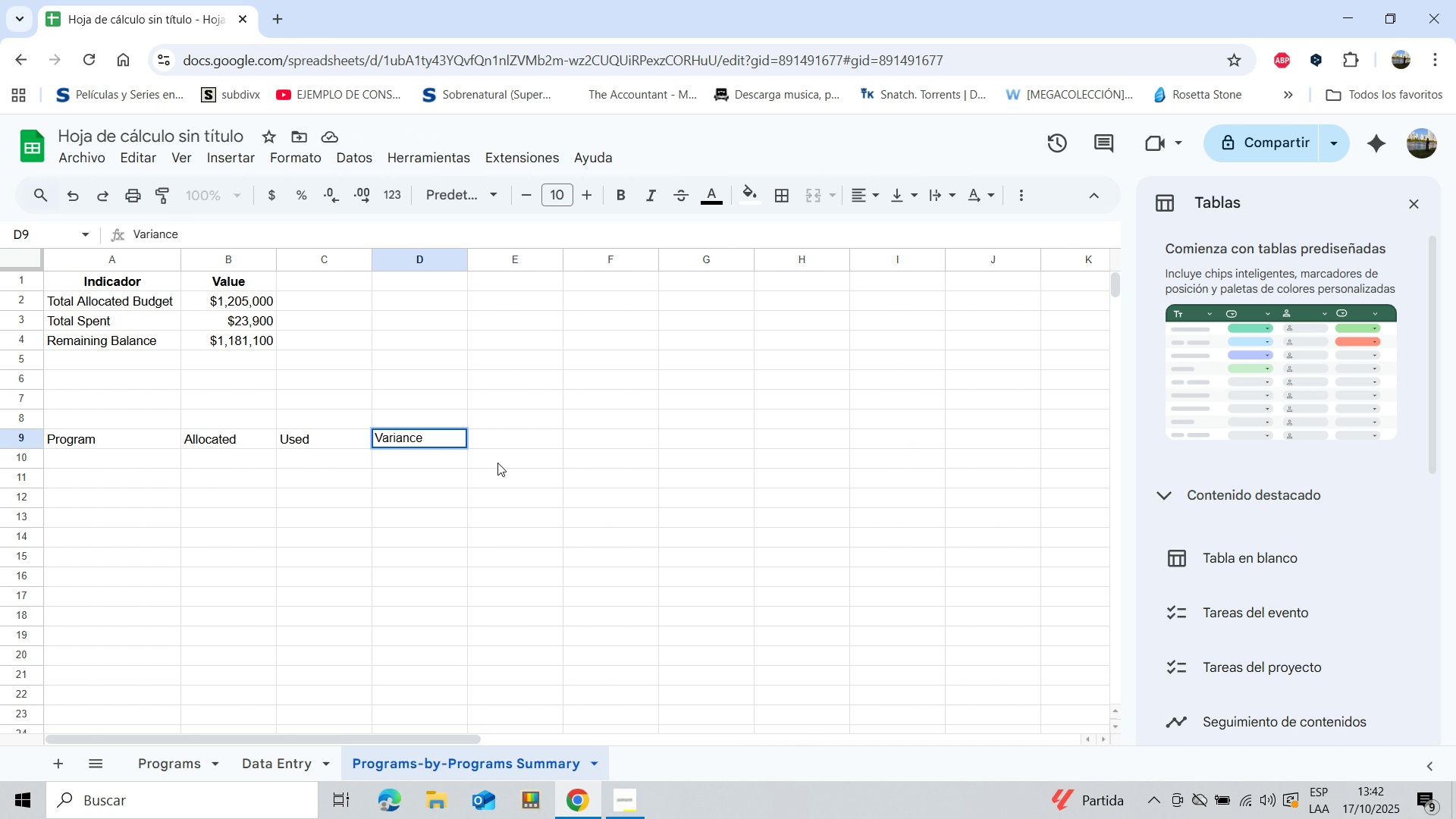 
left_click([531, 469])
 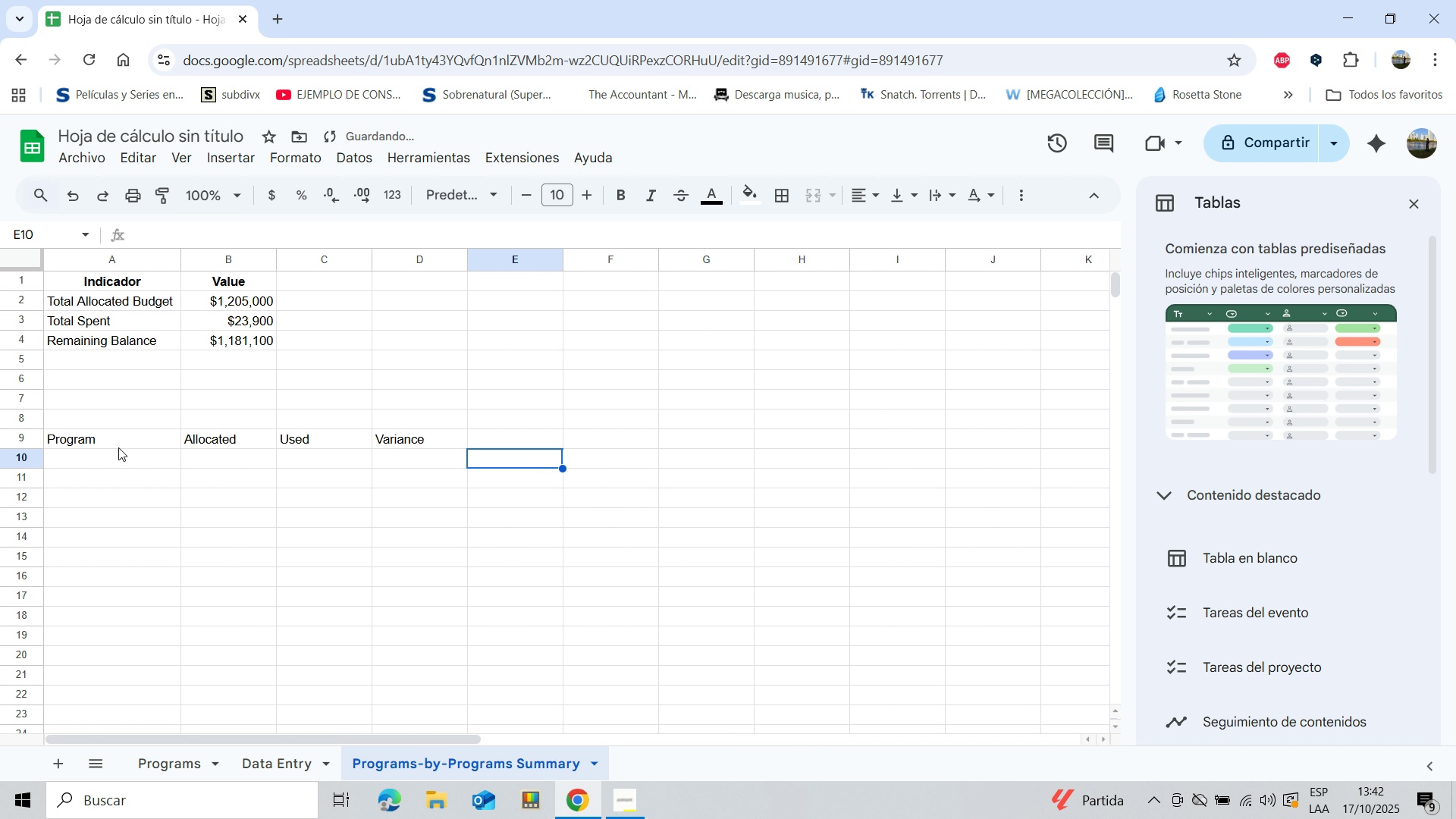 
left_click([93, 438])
 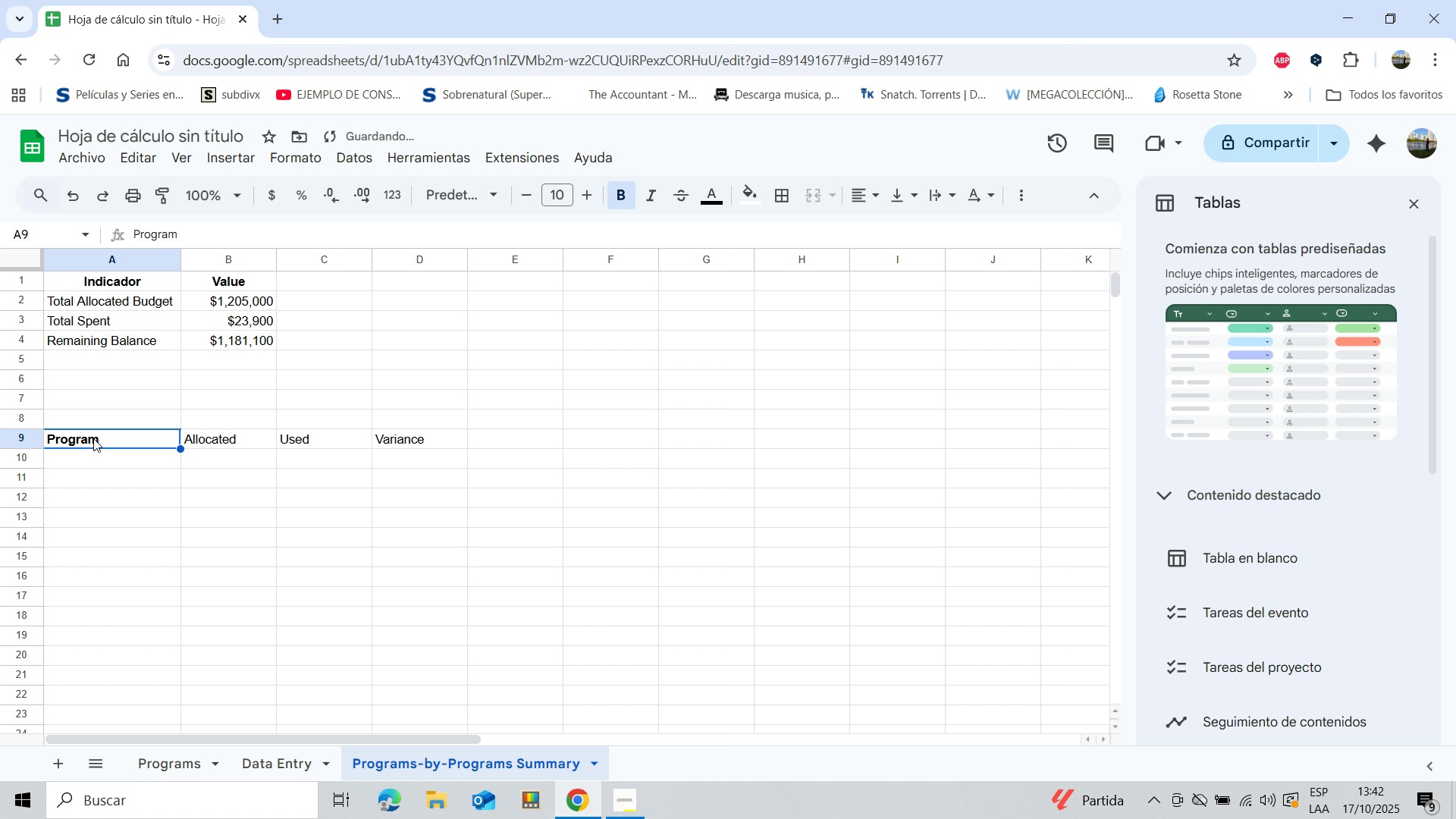 
key(Control+B)
 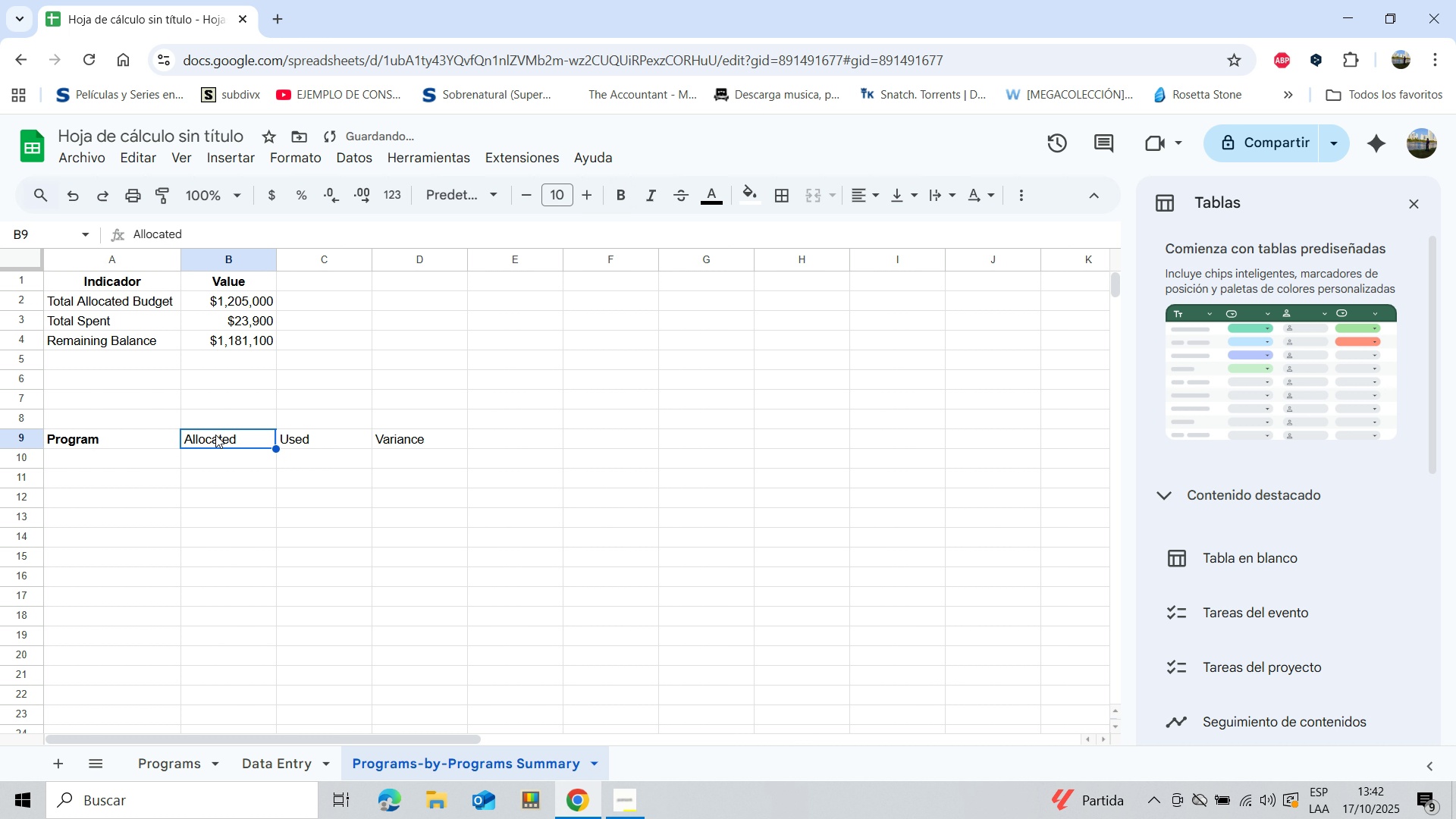 
key(Control+B)
 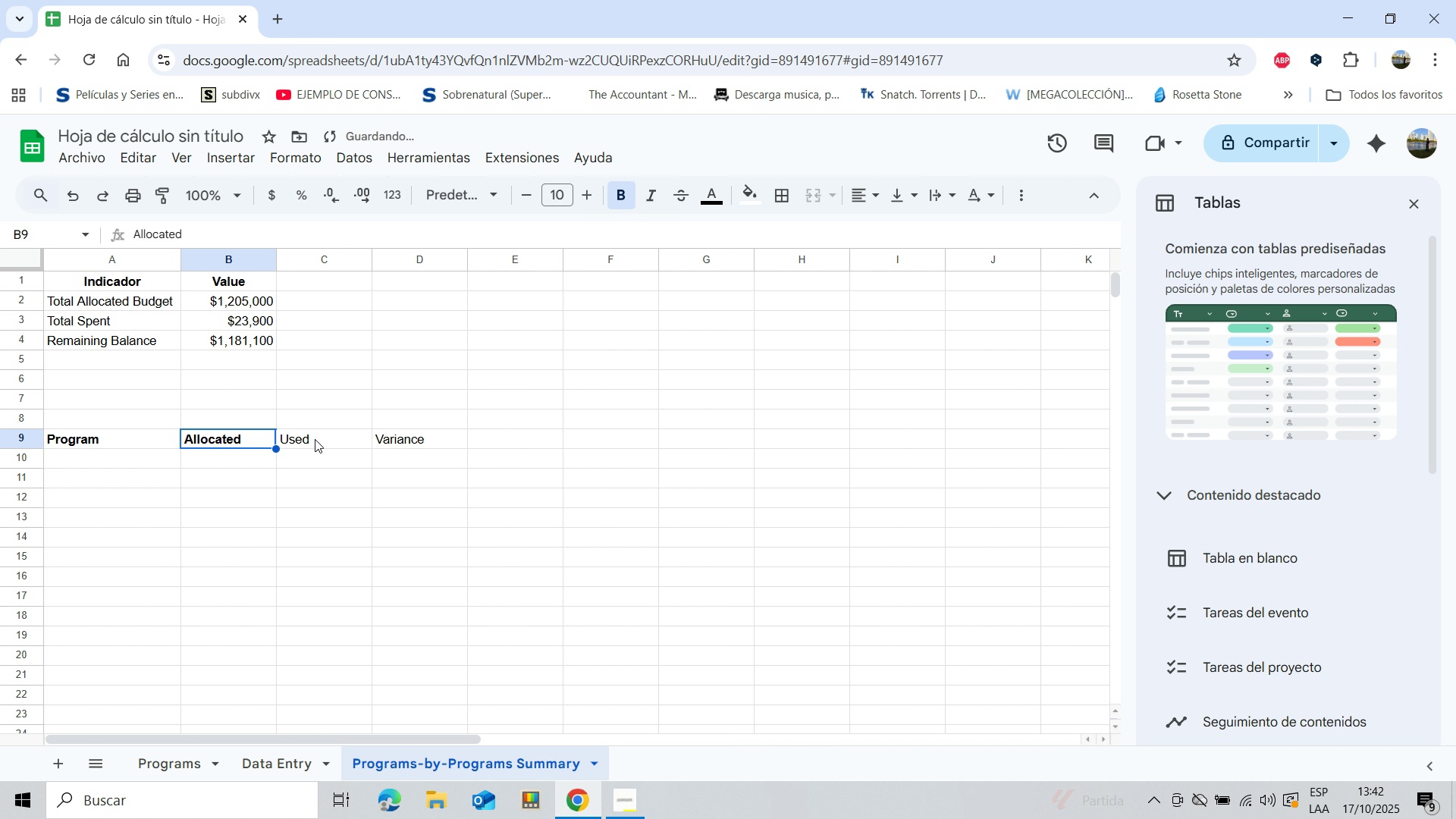 
left_click([315, 439])
 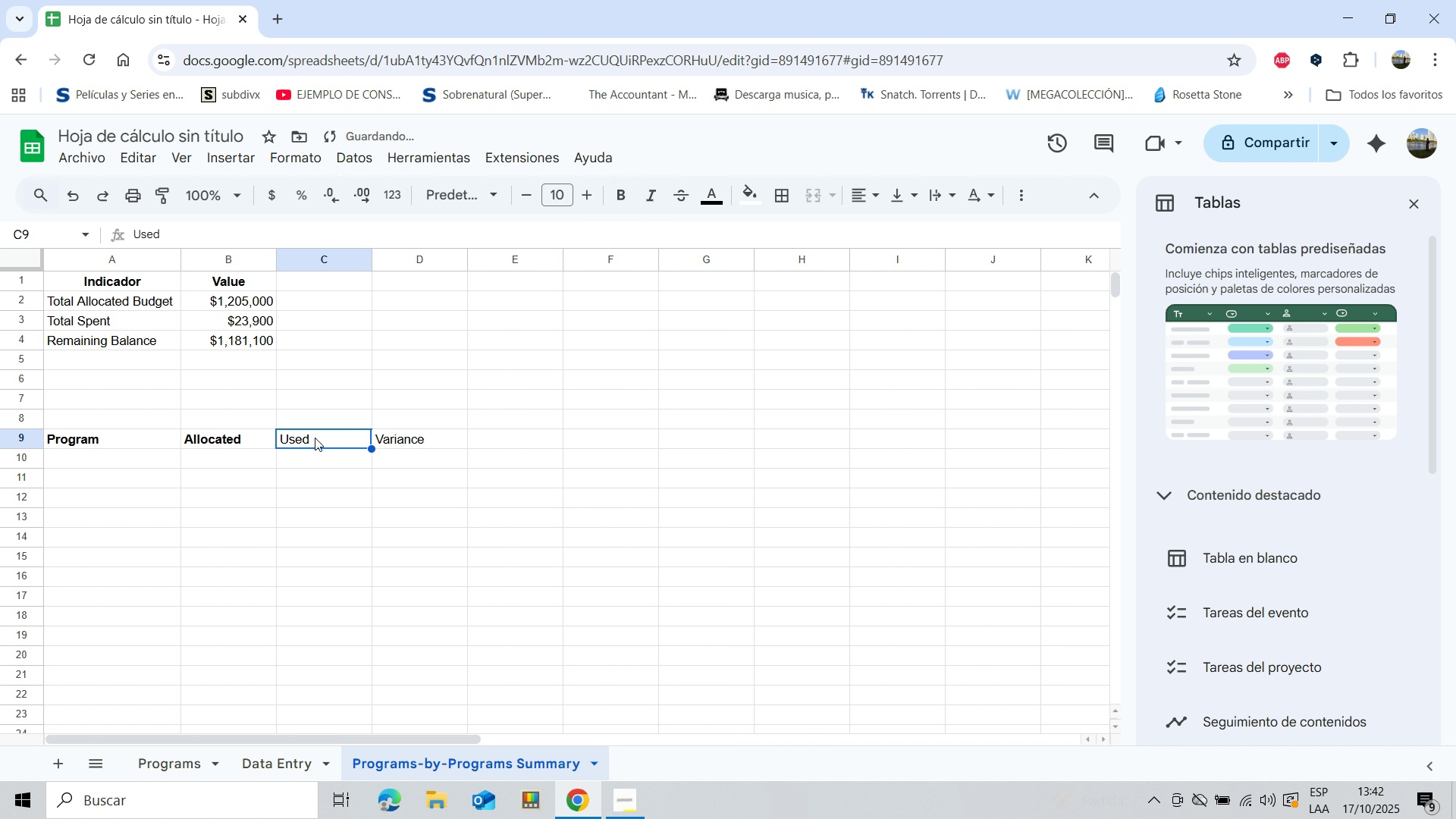 
key(Control+B)
 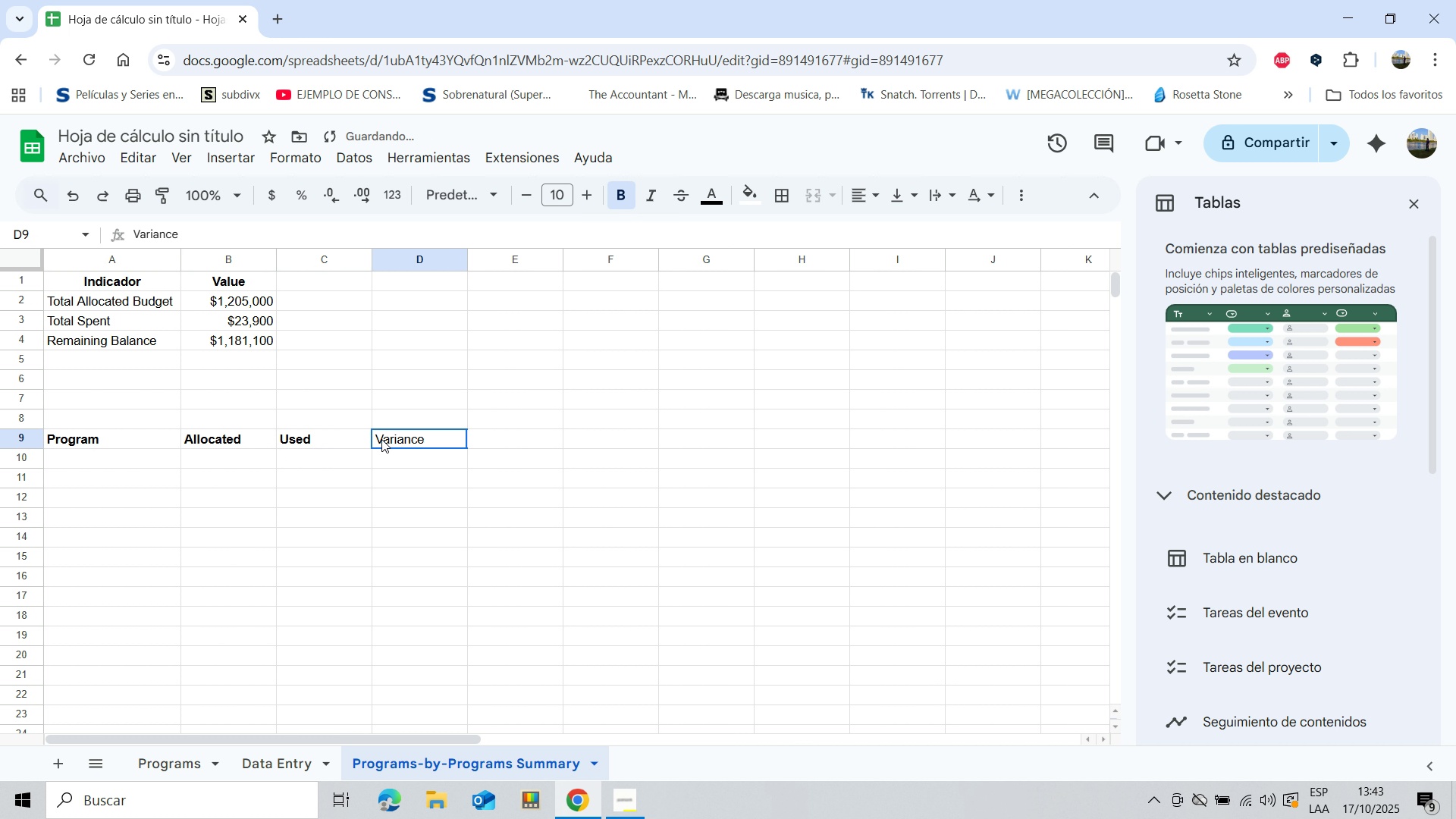 
key(Control+B)
 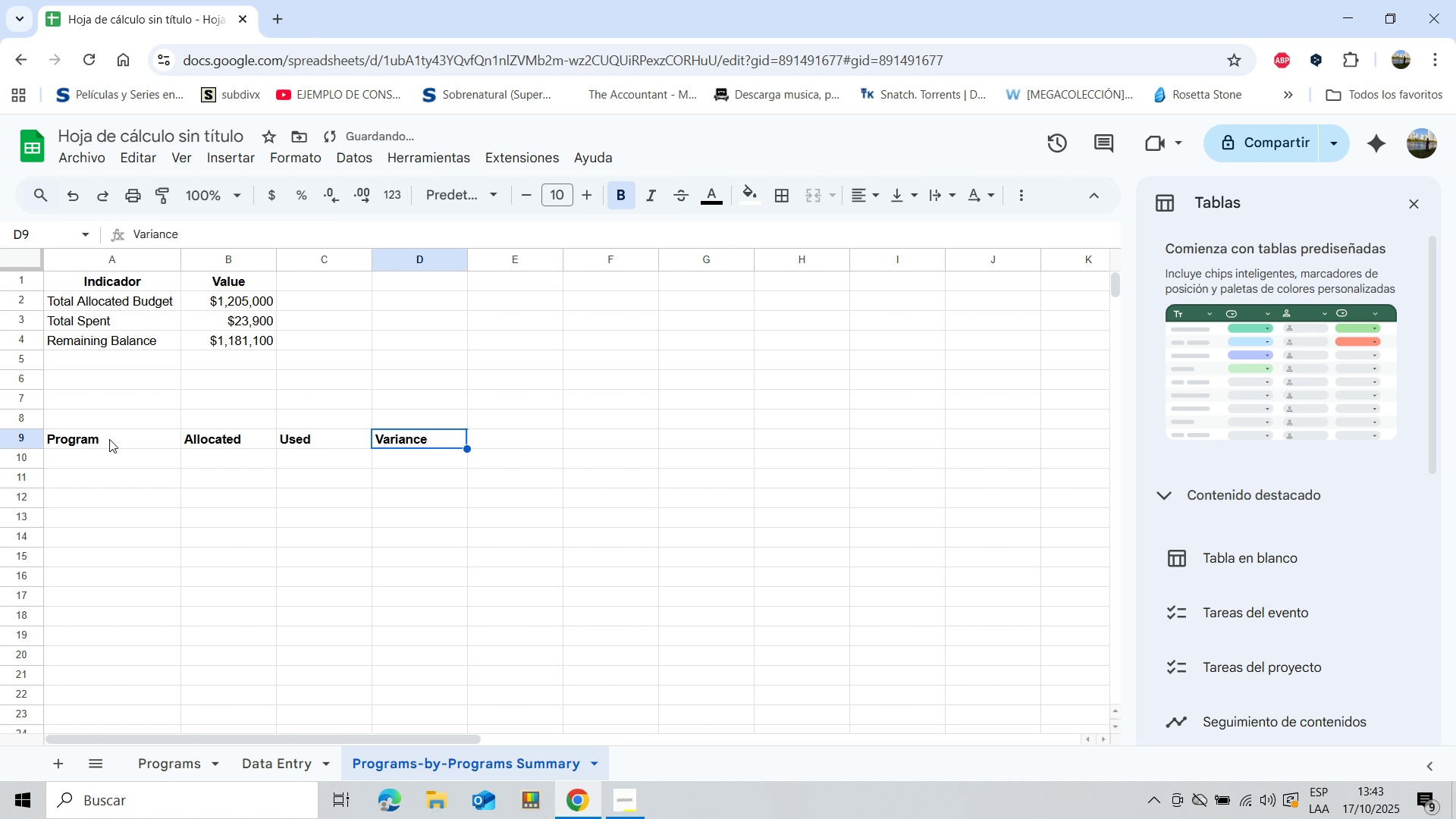 
left_click([109, 439])
 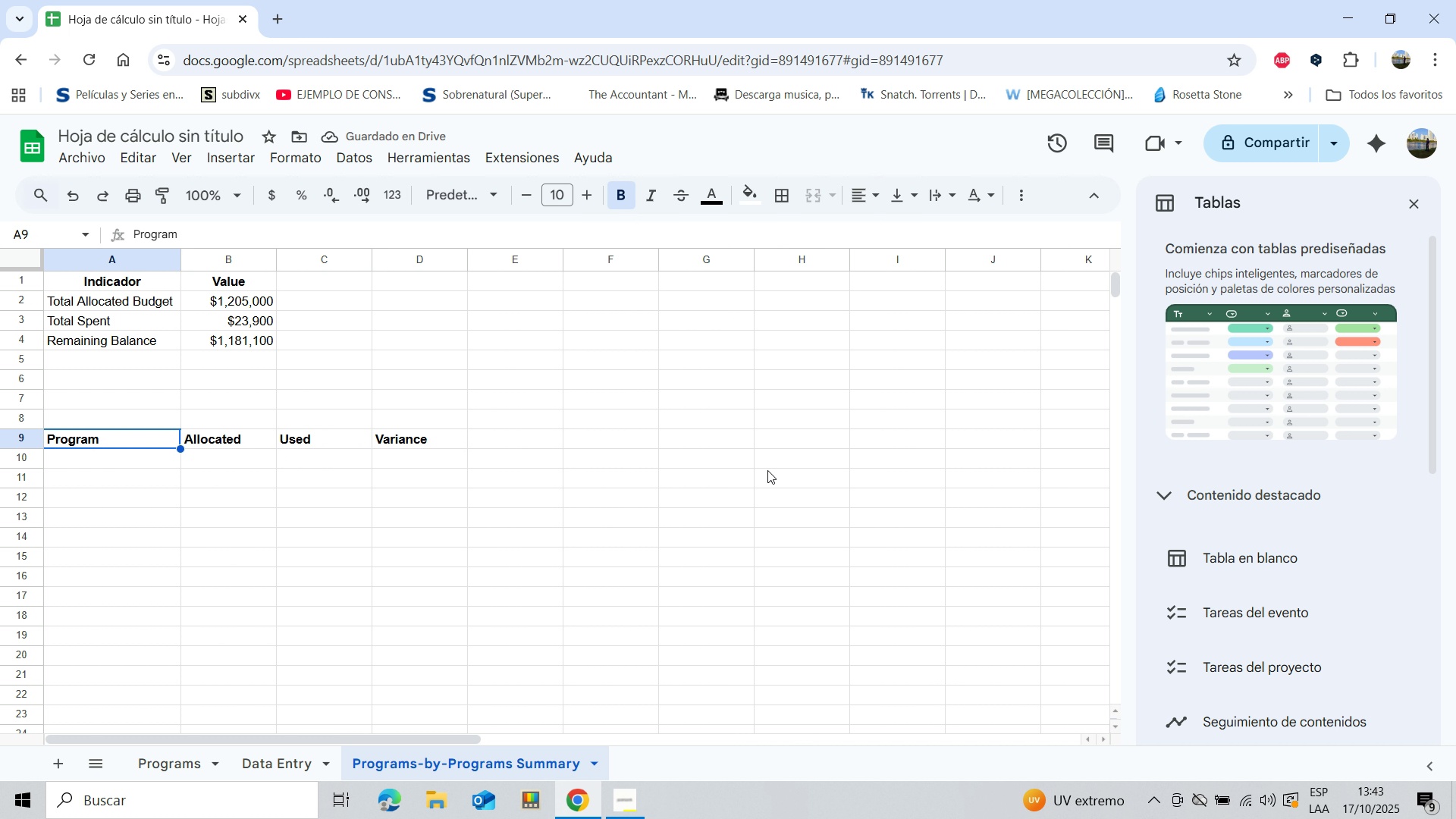 
key(Shift+ArrowRight)
 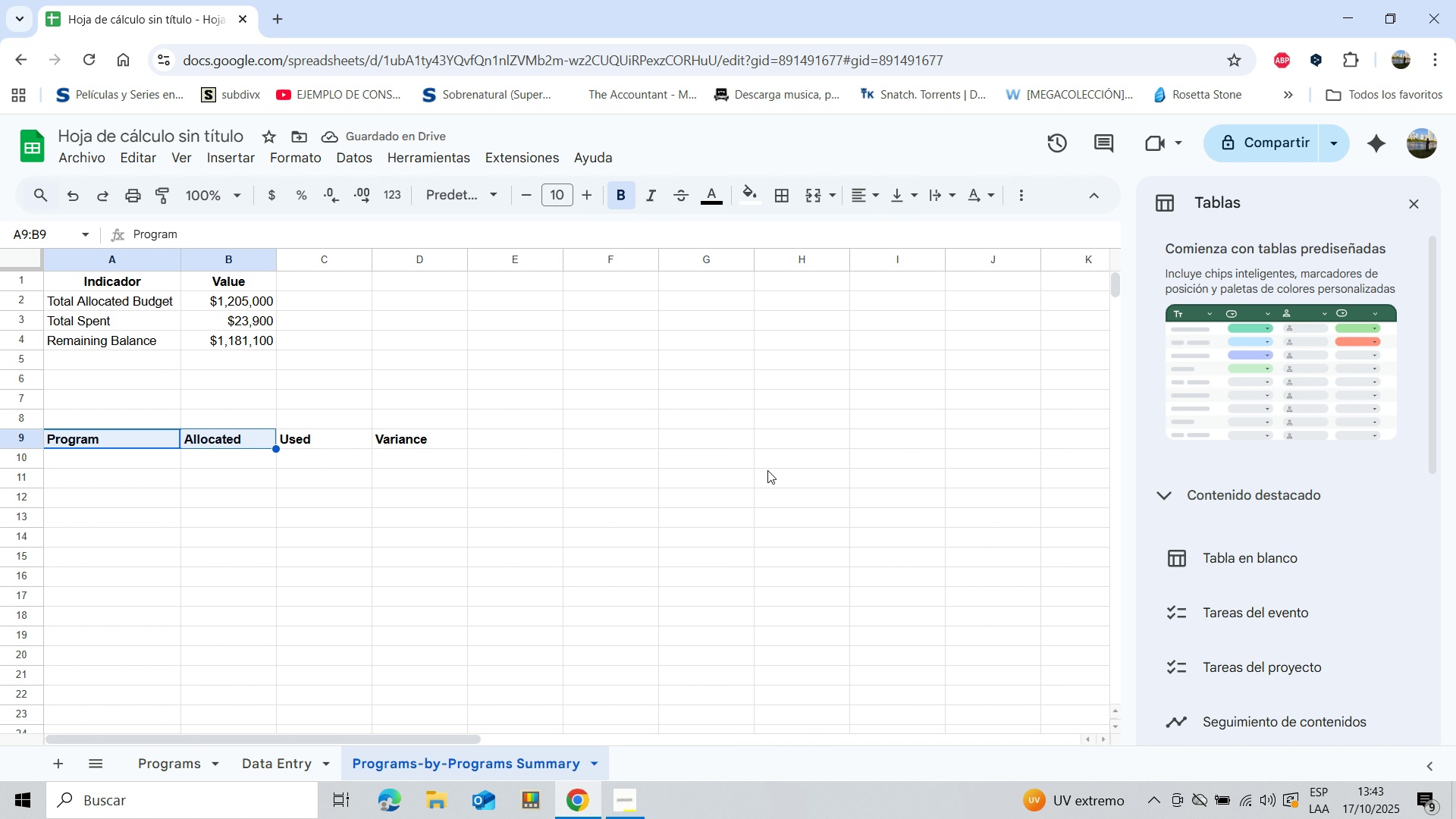 
key(Shift+ArrowRight)
 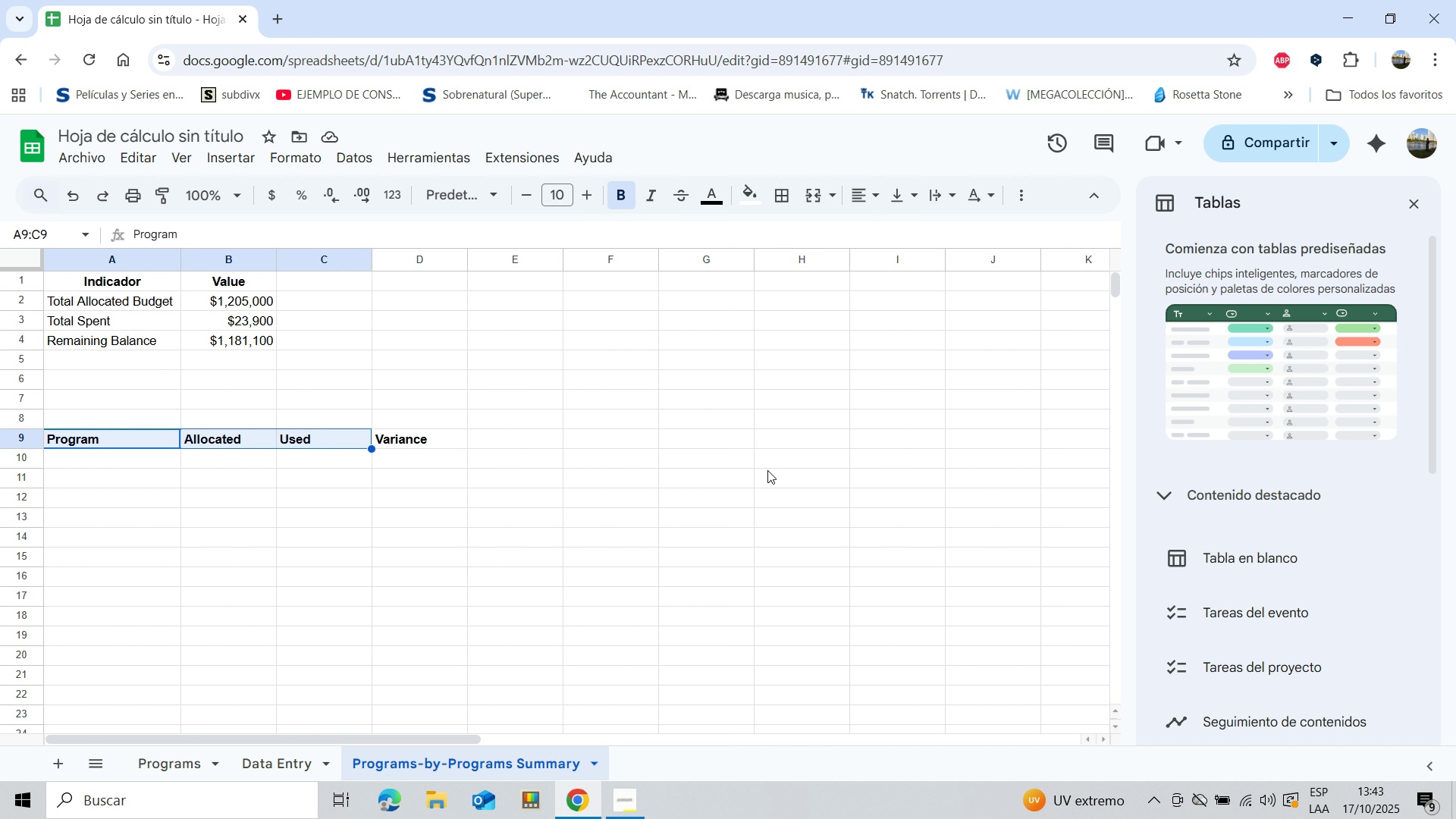 
key(Shift+ArrowRight)
 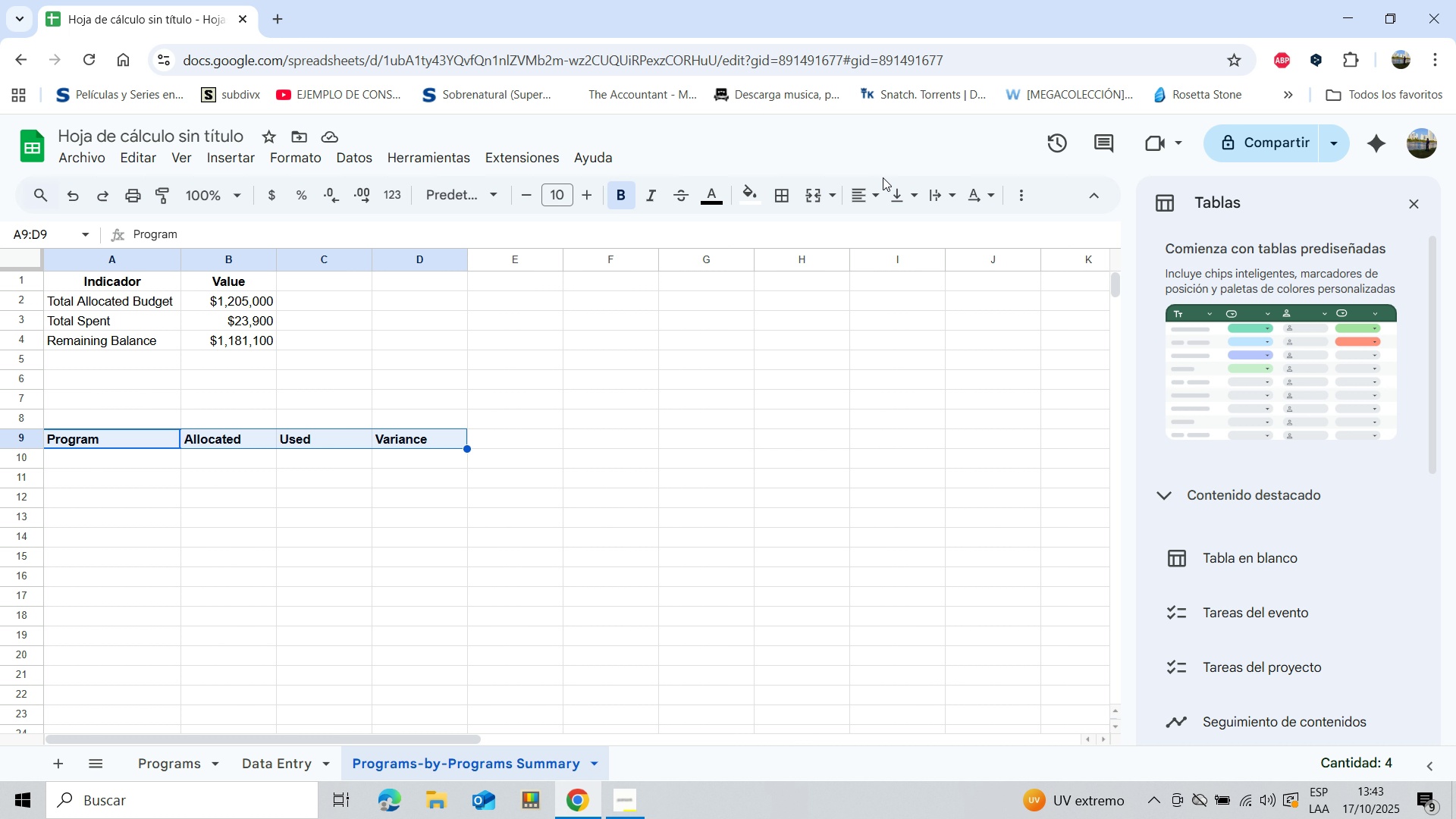 
left_click([873, 193])
 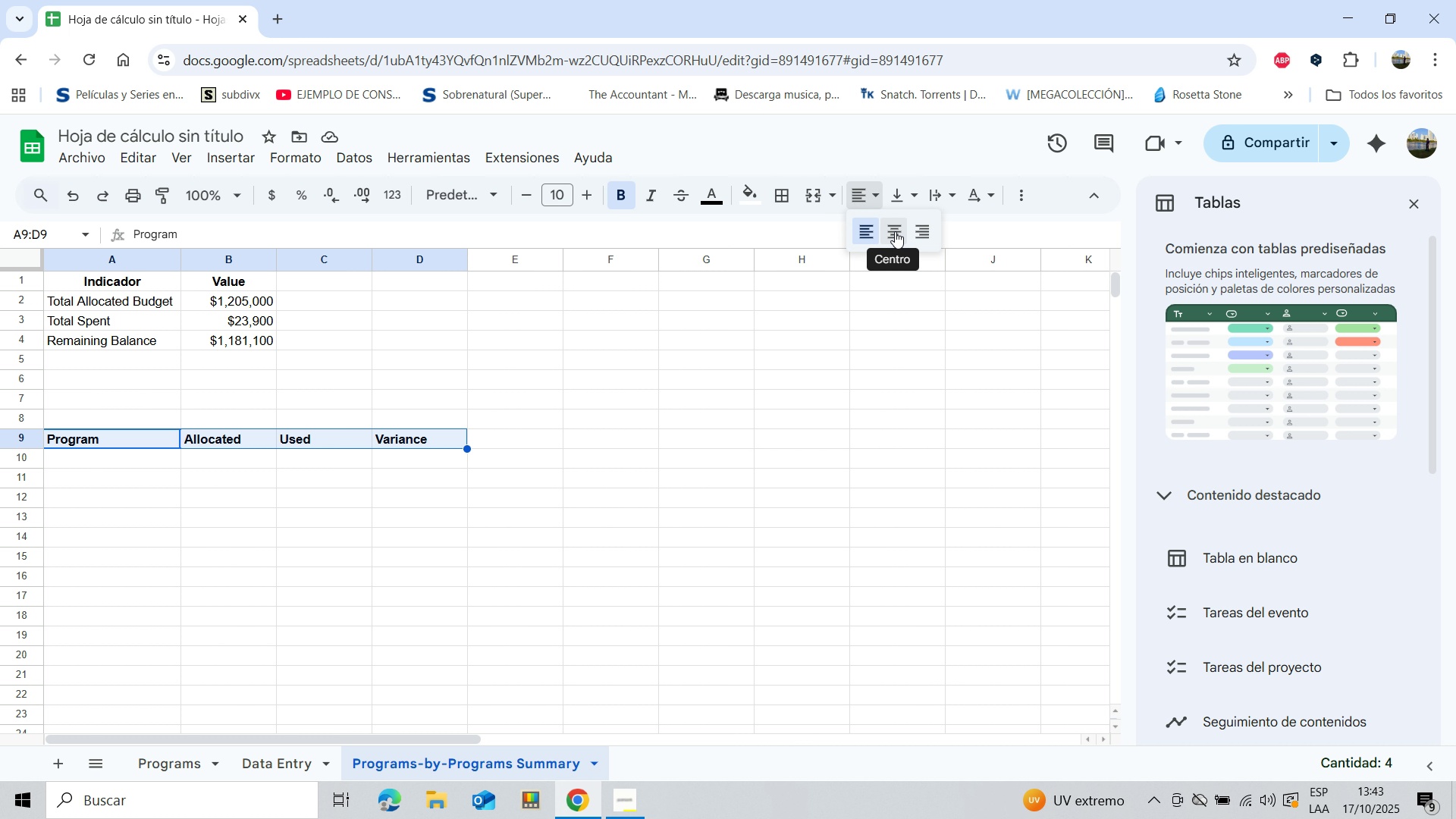 
left_click([895, 231])
 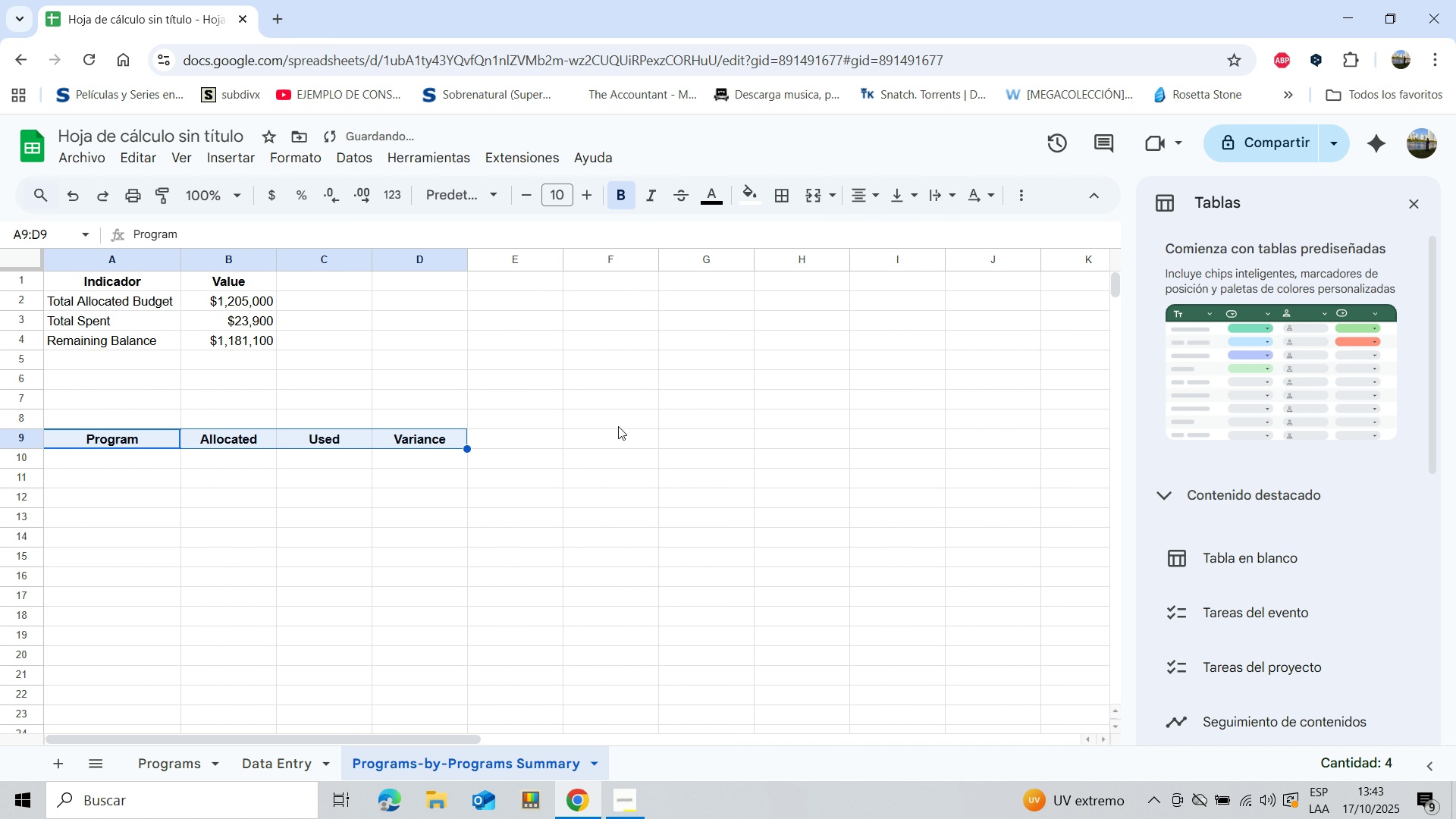 
left_click([601, 396])
 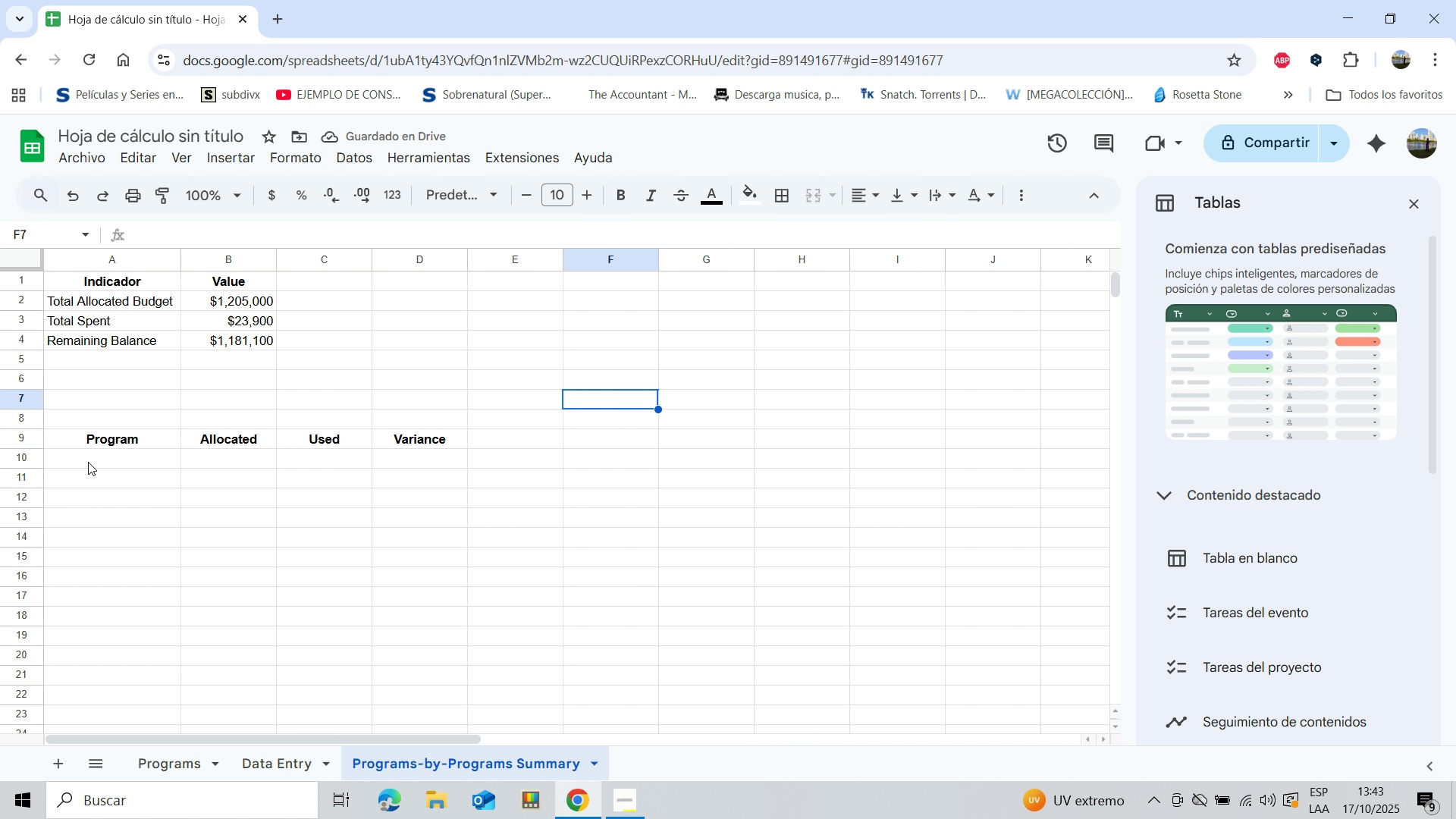 
left_click([89, 460])
 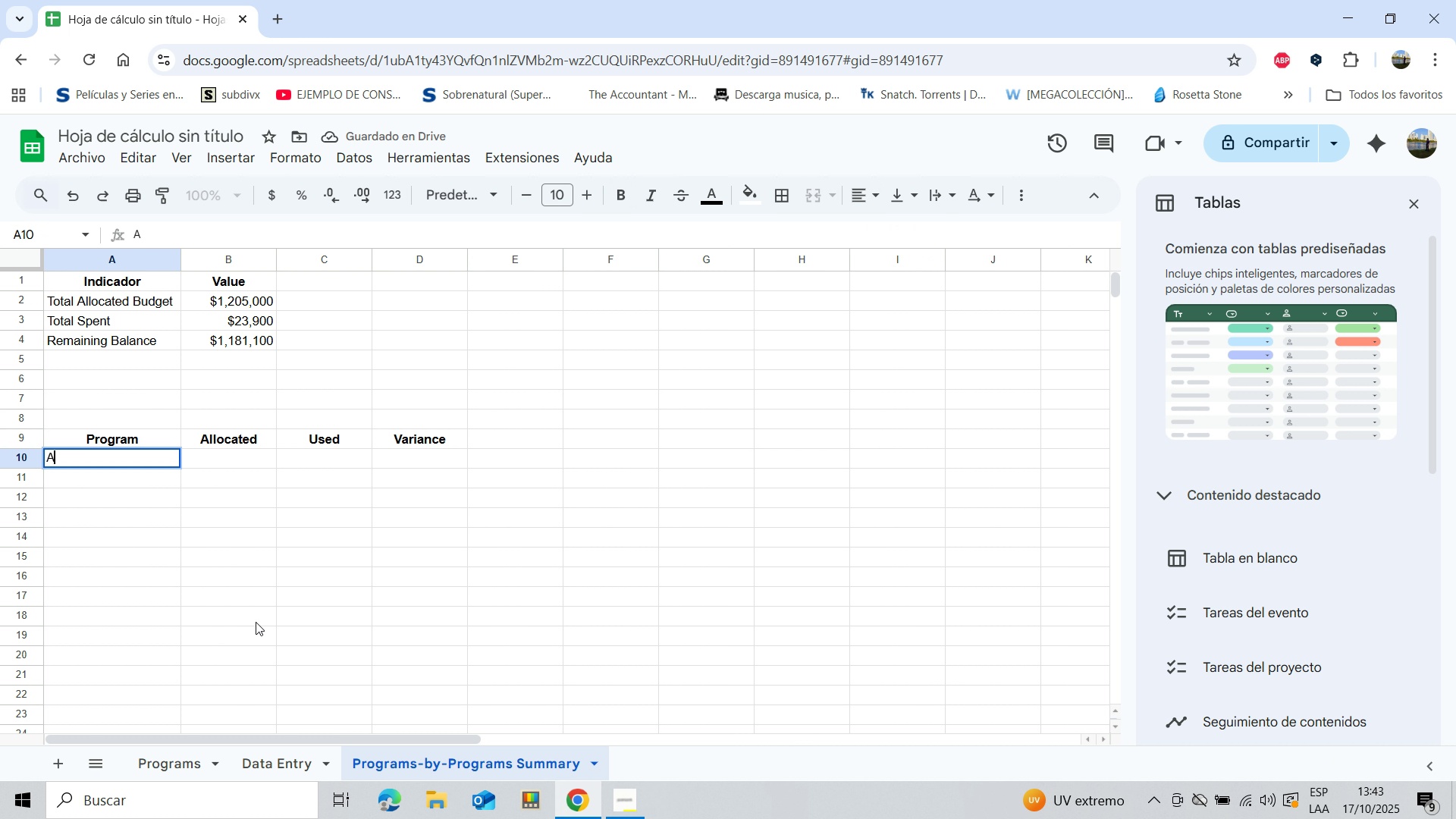 
type(Adminui)
key(Backspace)
key(Backspace)
type(istration)
 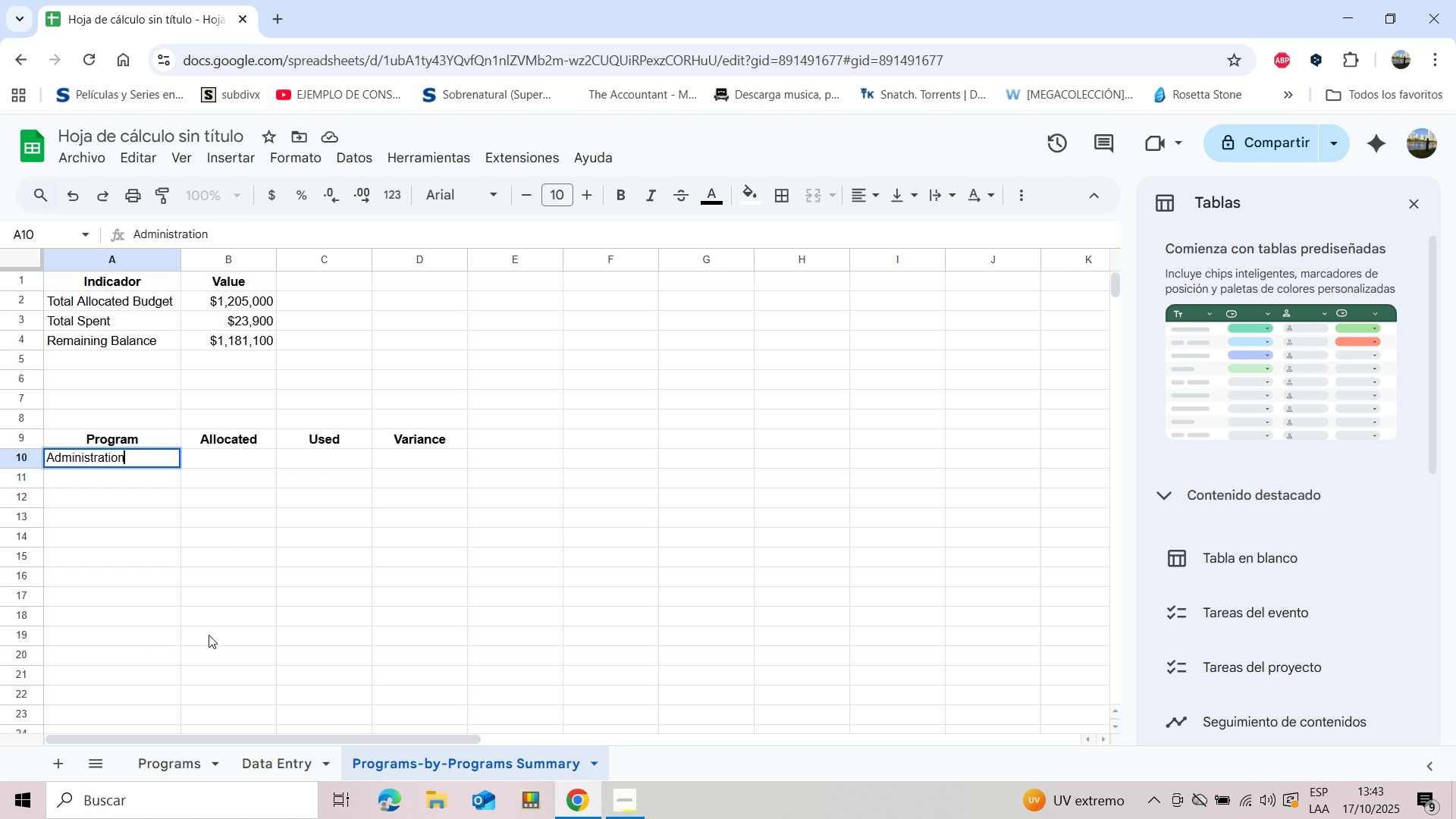 
wait(5.72)
 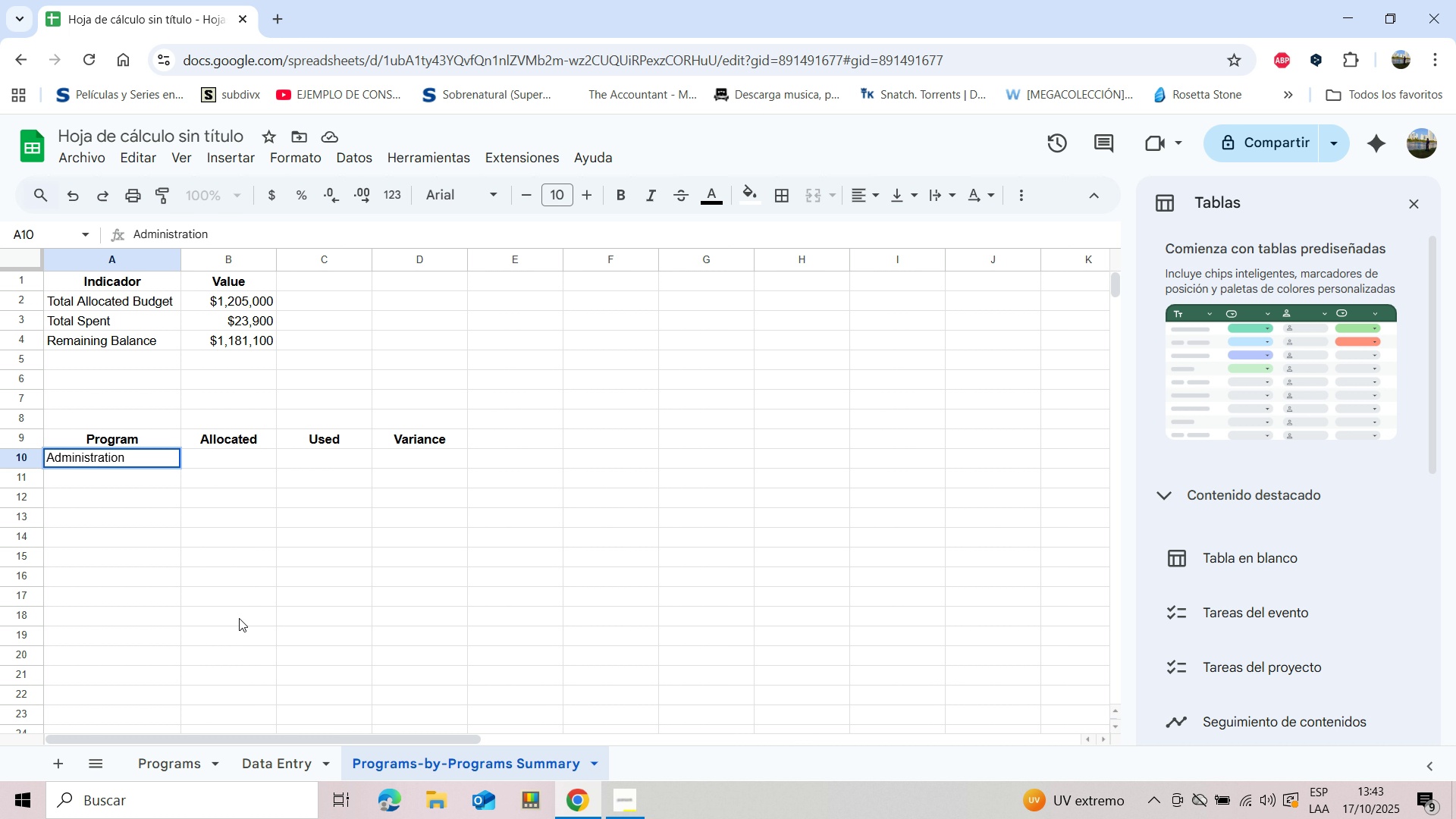 
left_click([102, 480])
 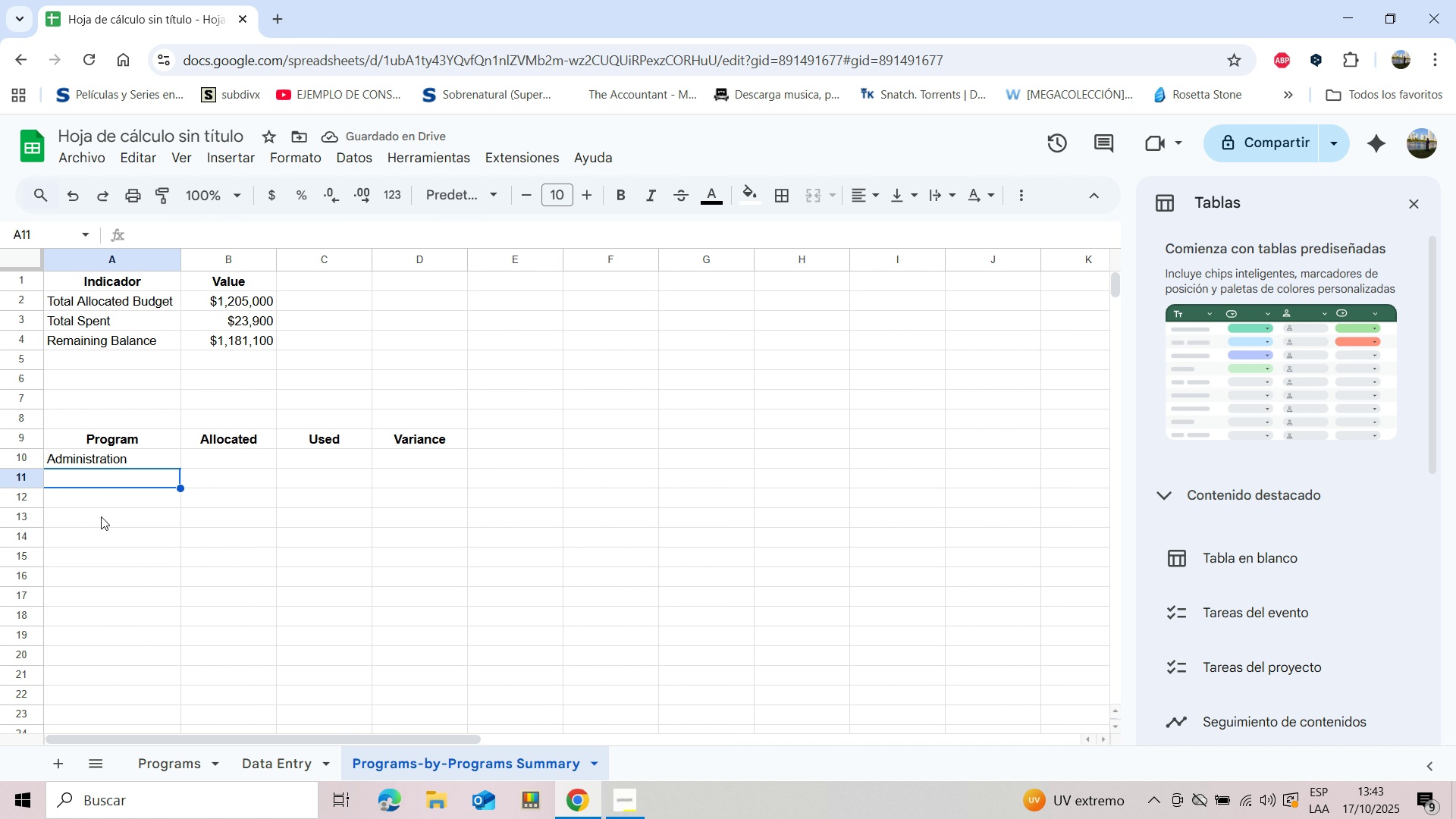 
type(Early )
 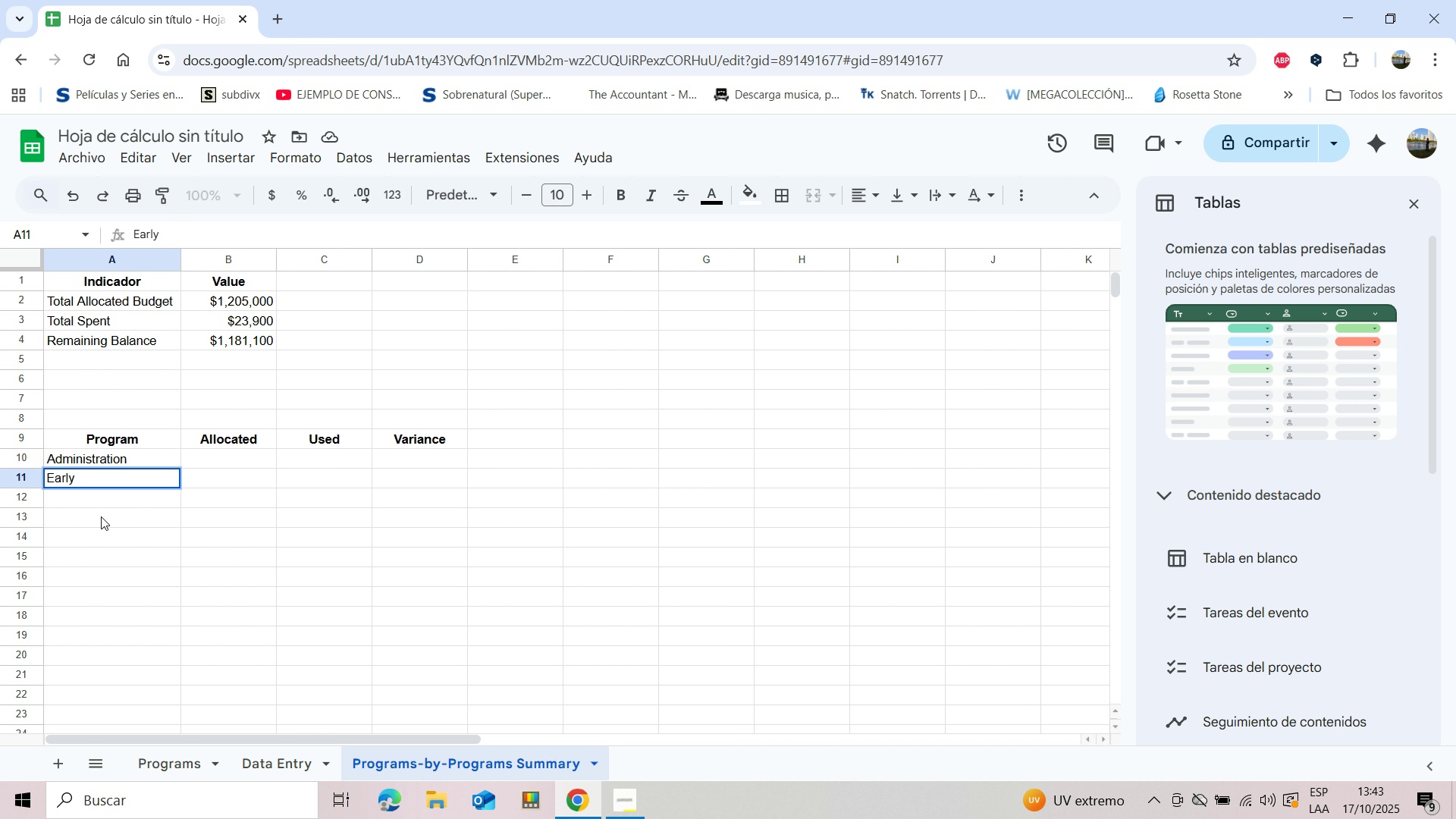 
type(Education)
 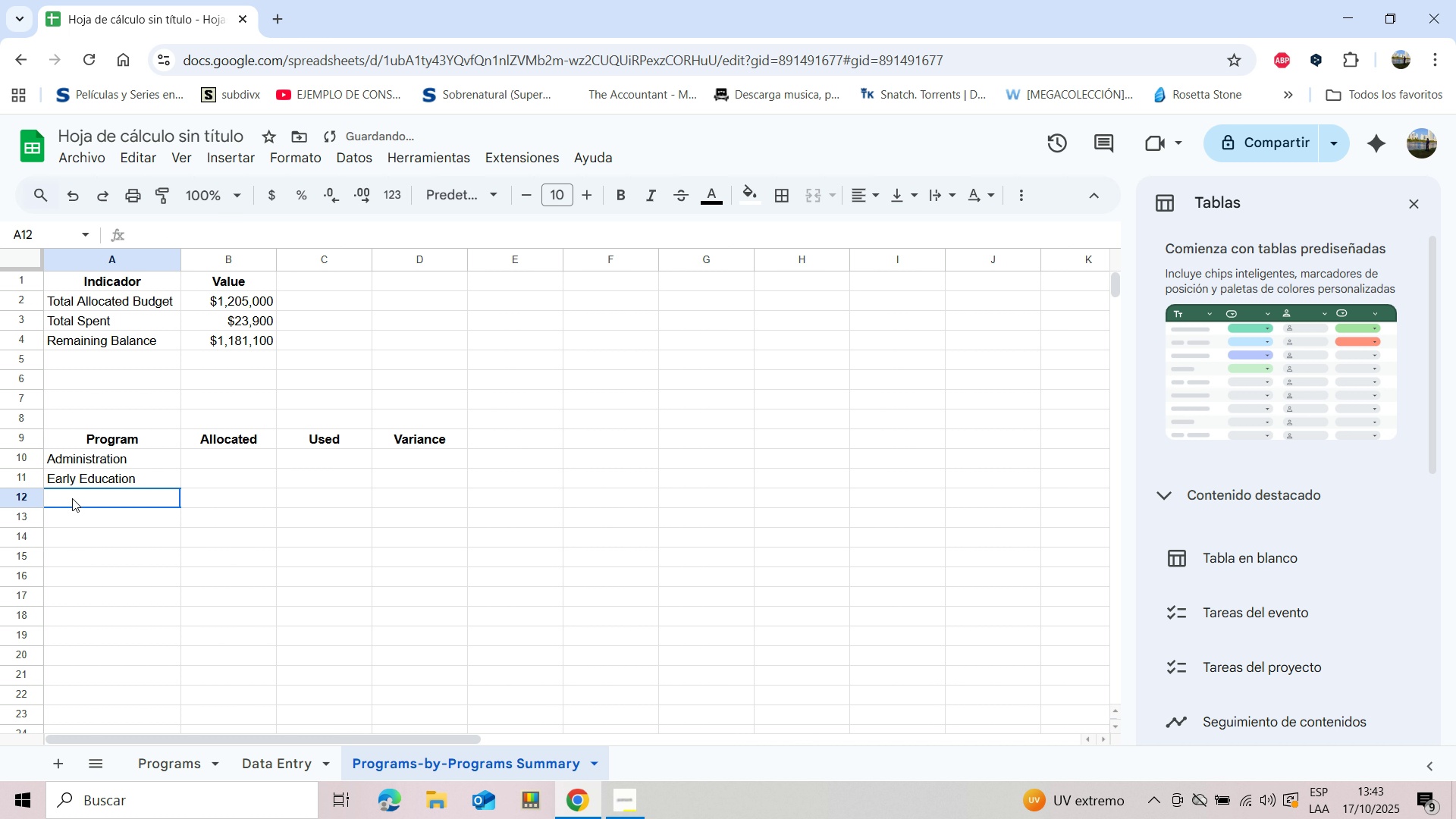 
wait(6.81)
 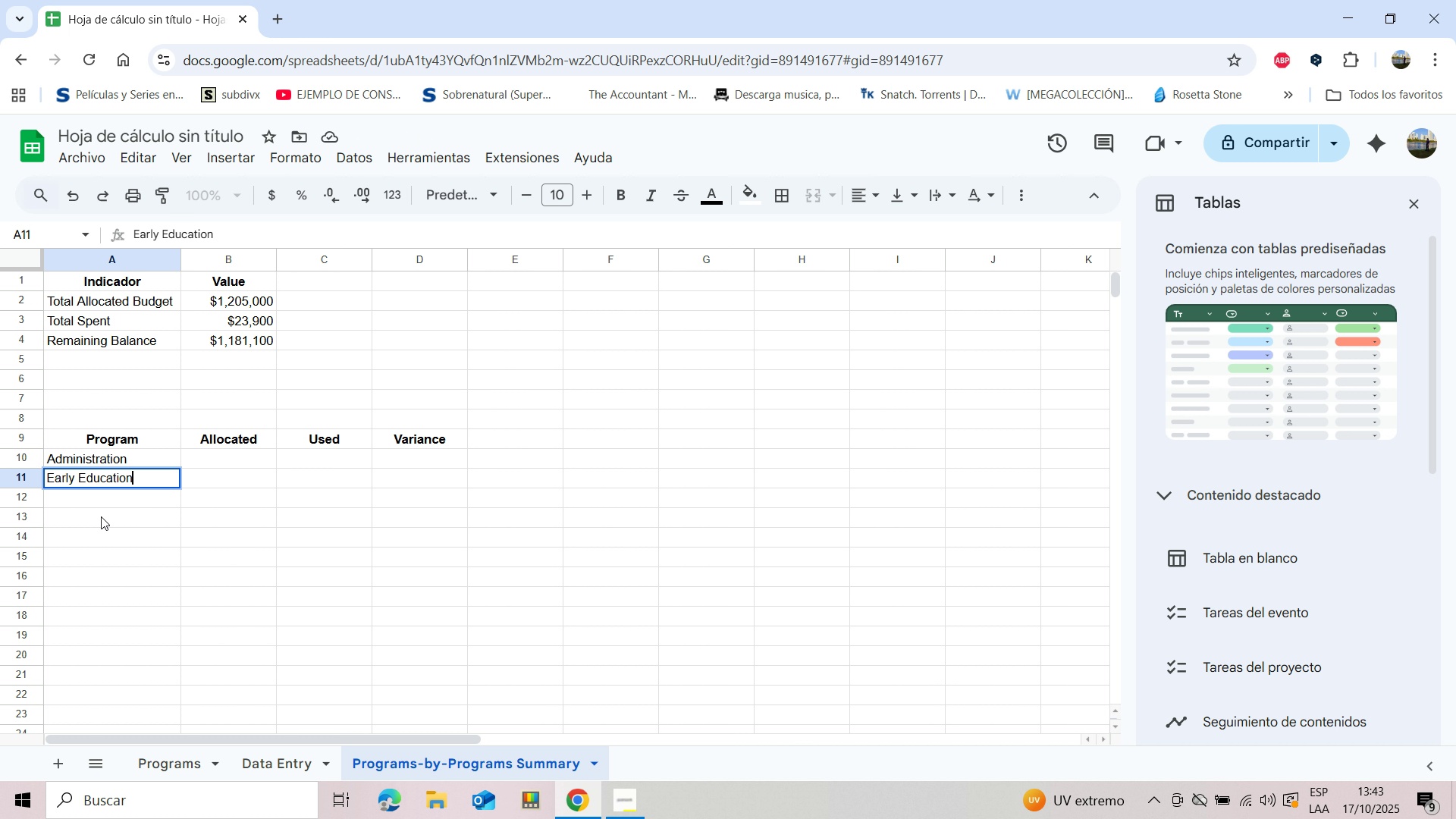 
type(Elementary)
 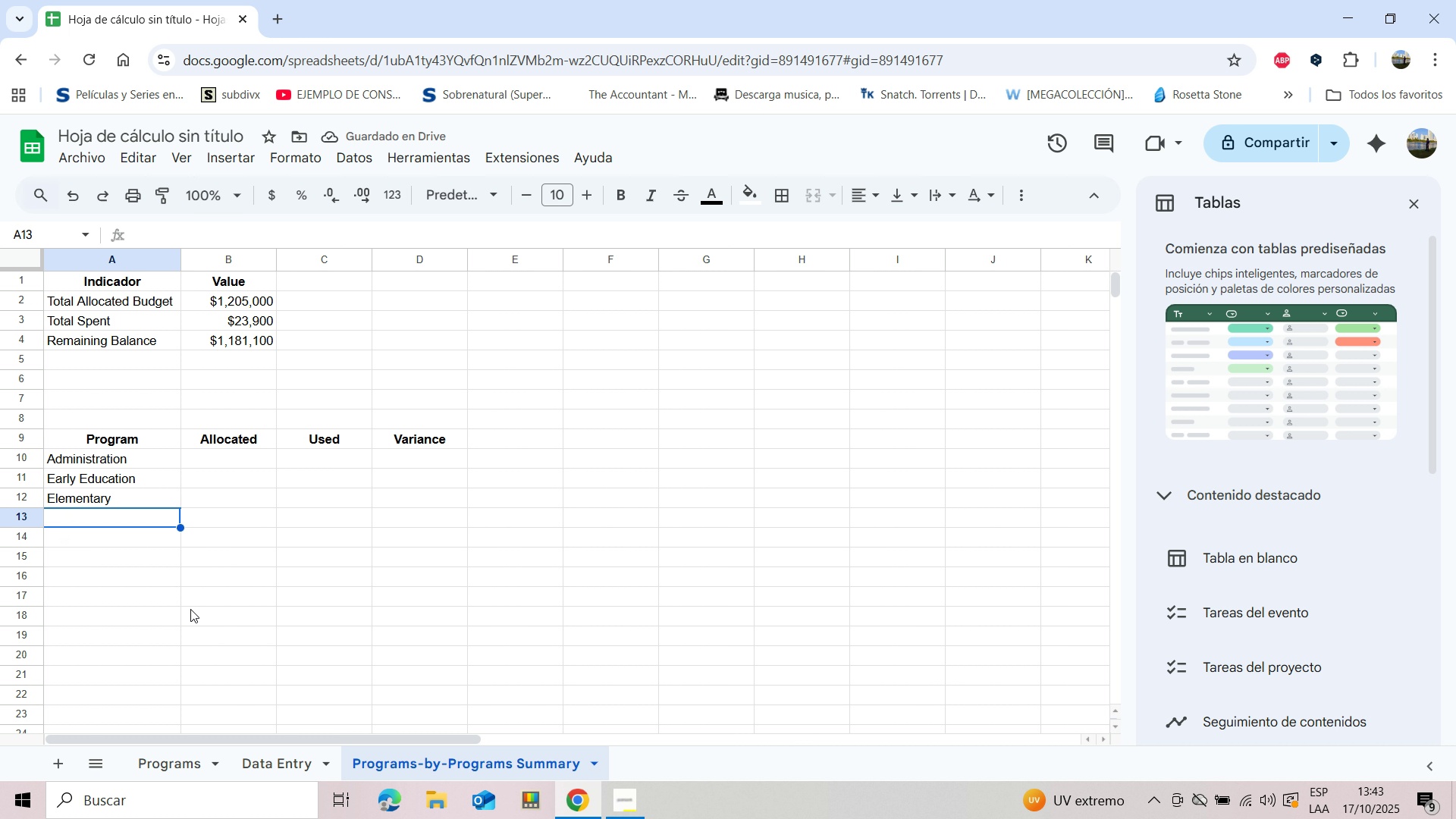 
wait(6.72)
 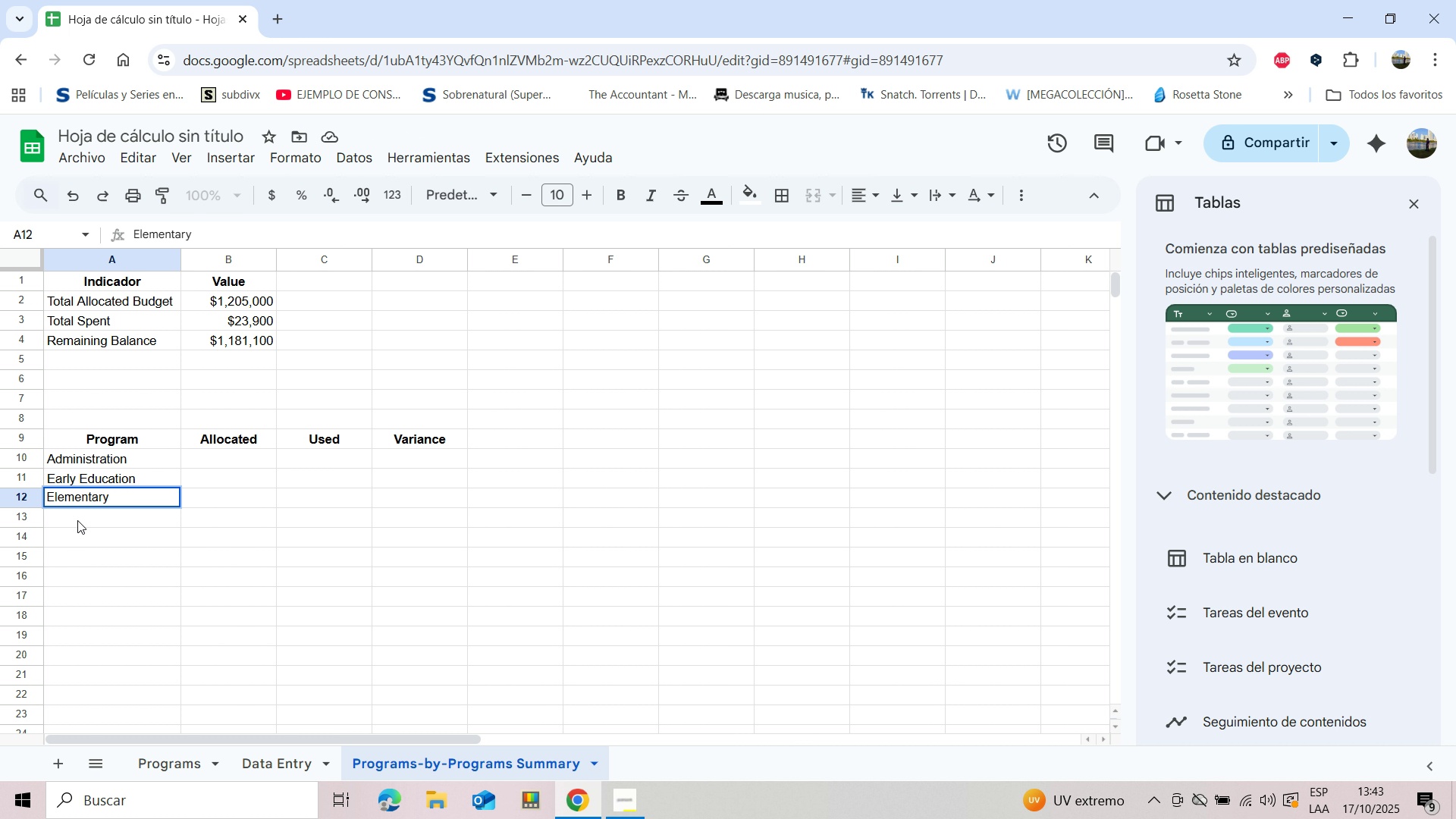 
type(Secondary)
 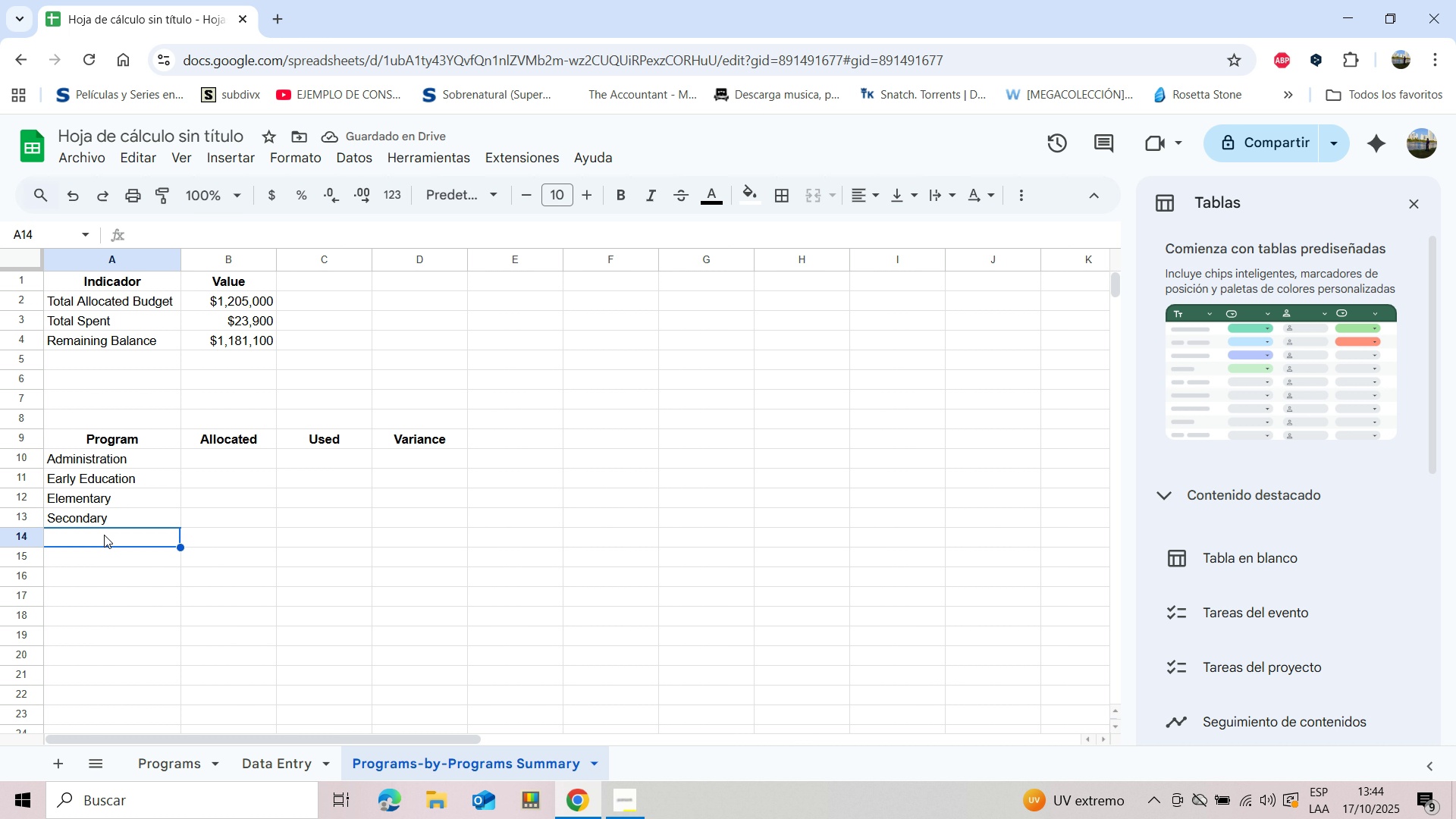 
wait(7.46)
 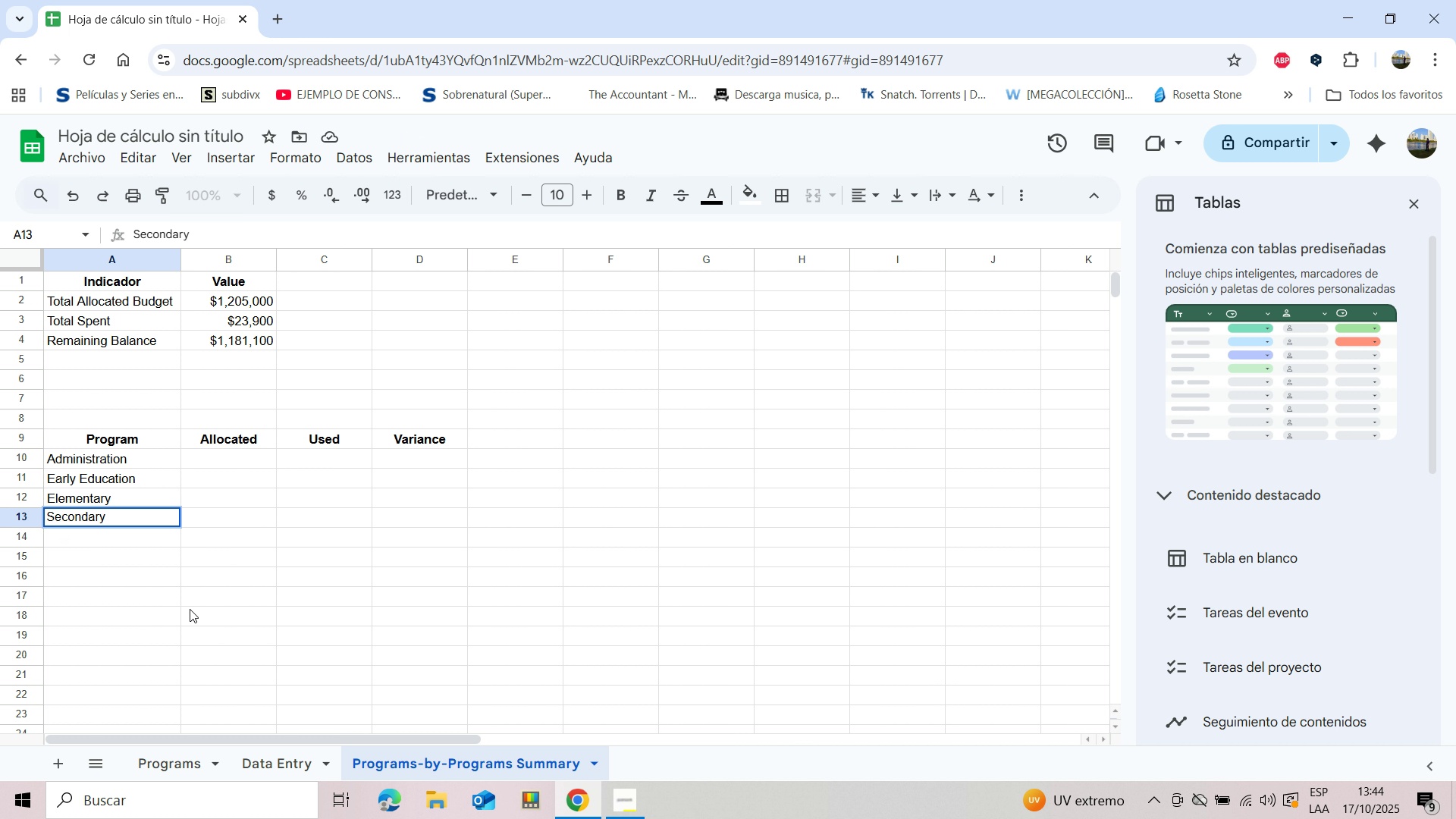 
type(Technology and ICT)
 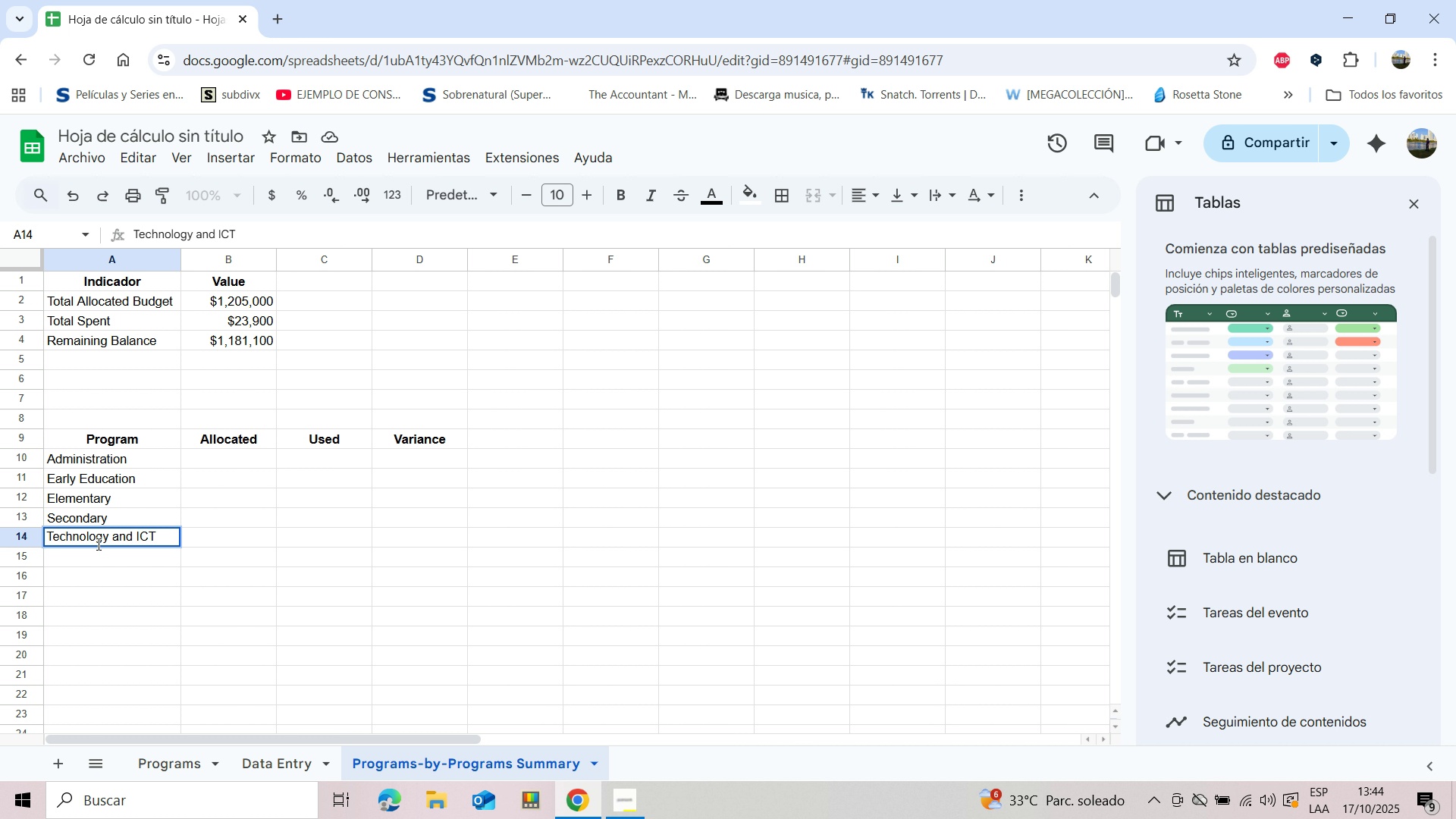 
left_click([84, 561])
 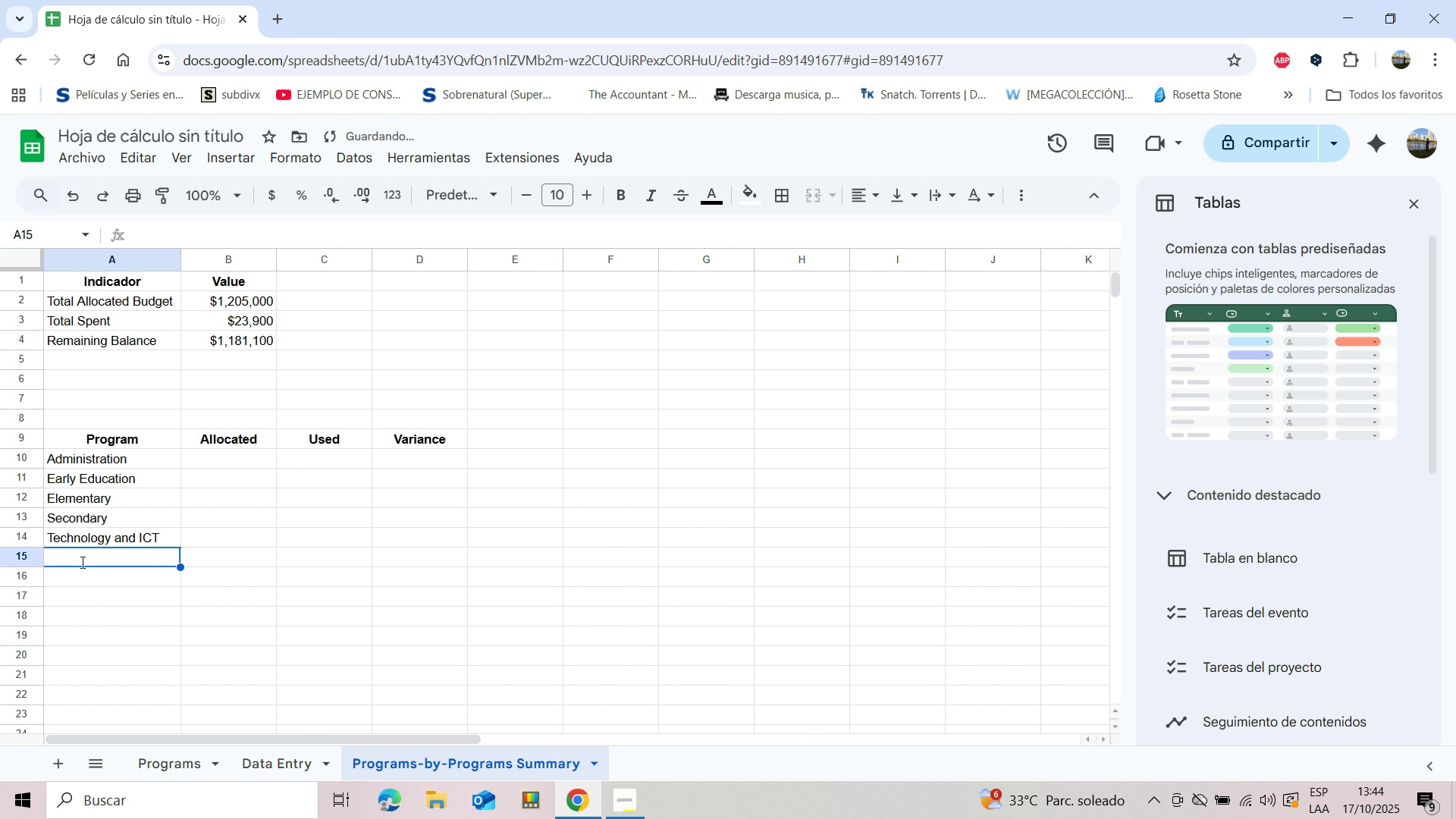 
type(Sports)
 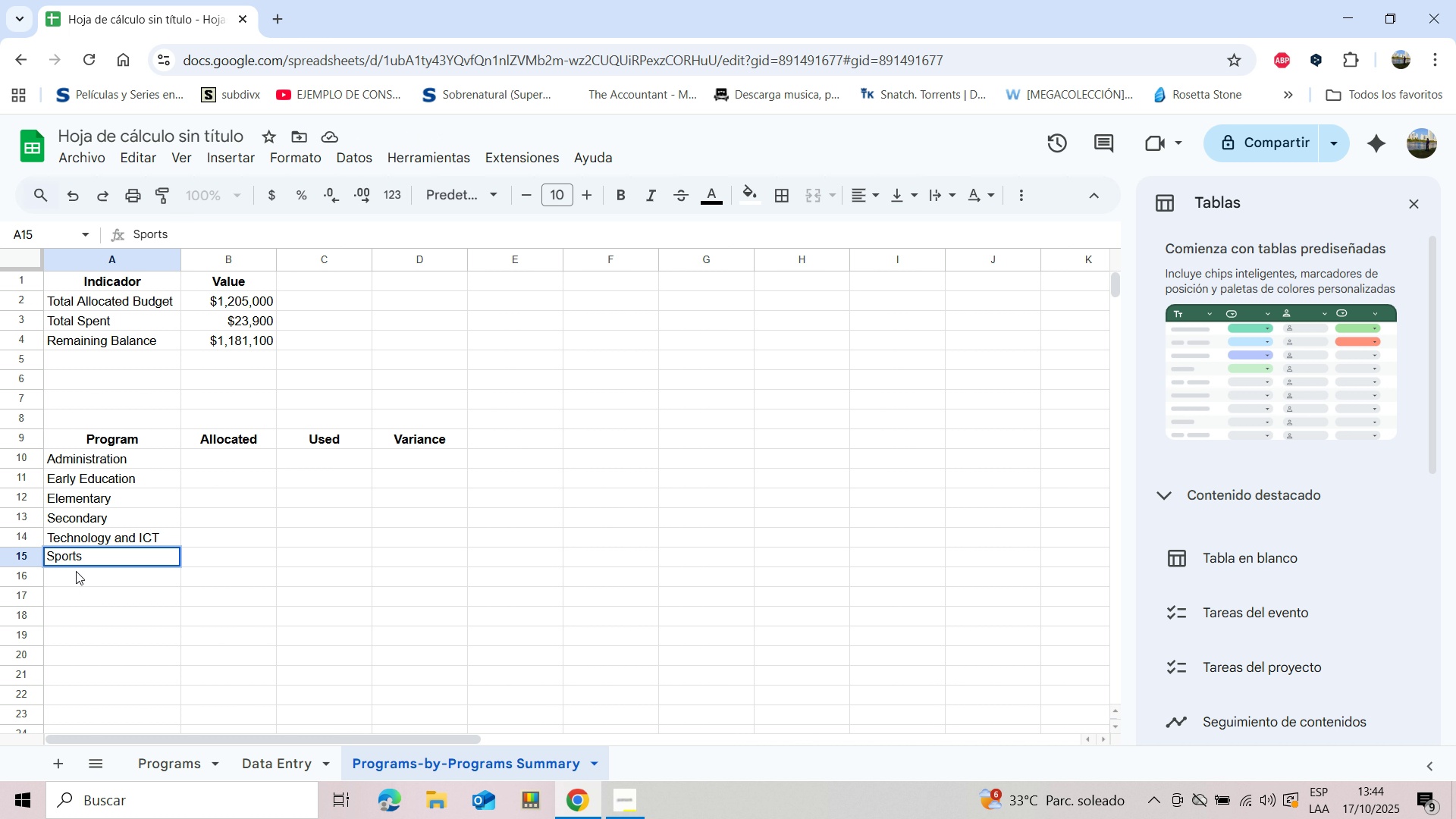 
left_click([77, 577])
 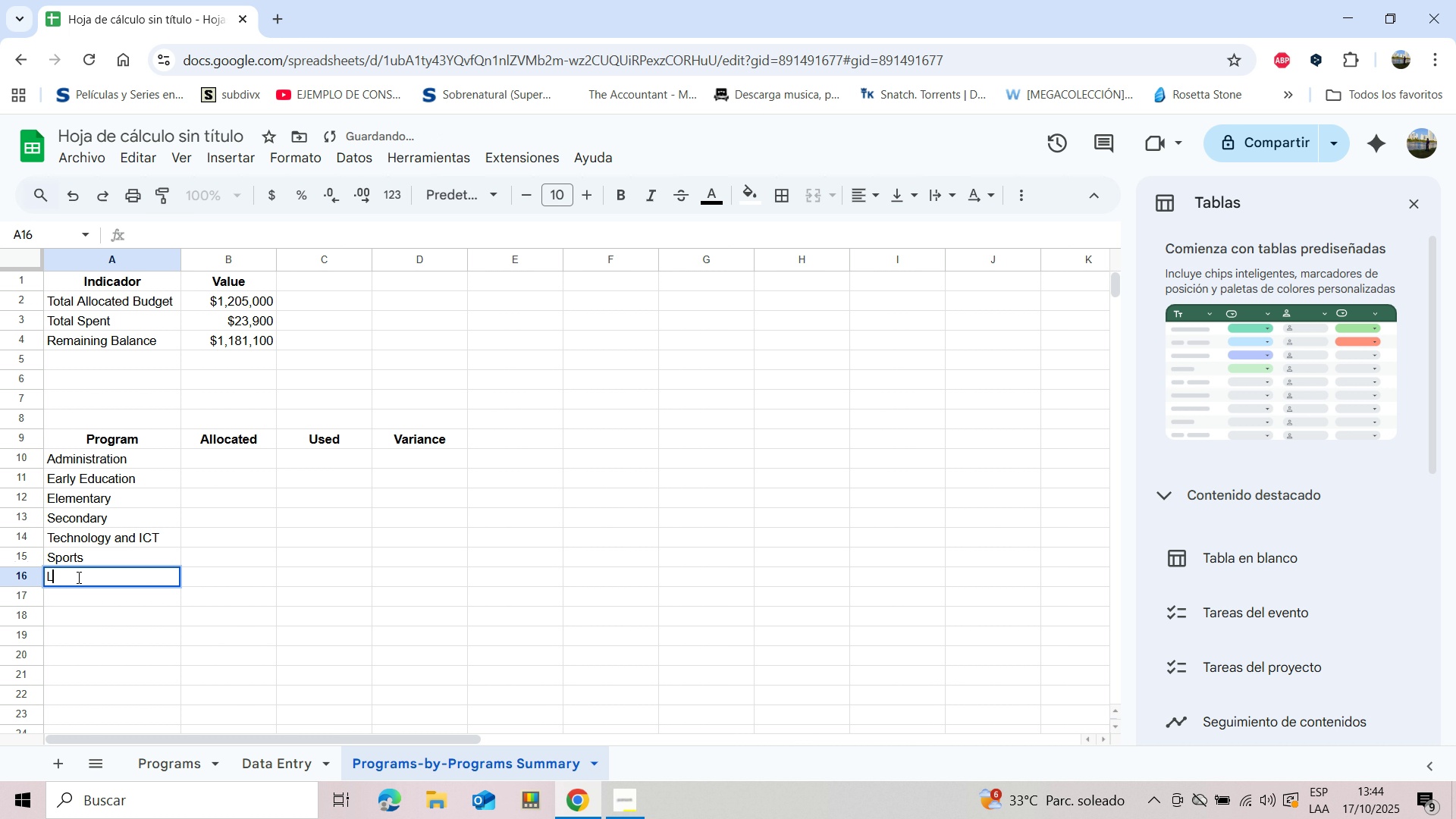 
type(Library and E)
key(Backspace)
type(Reso)
 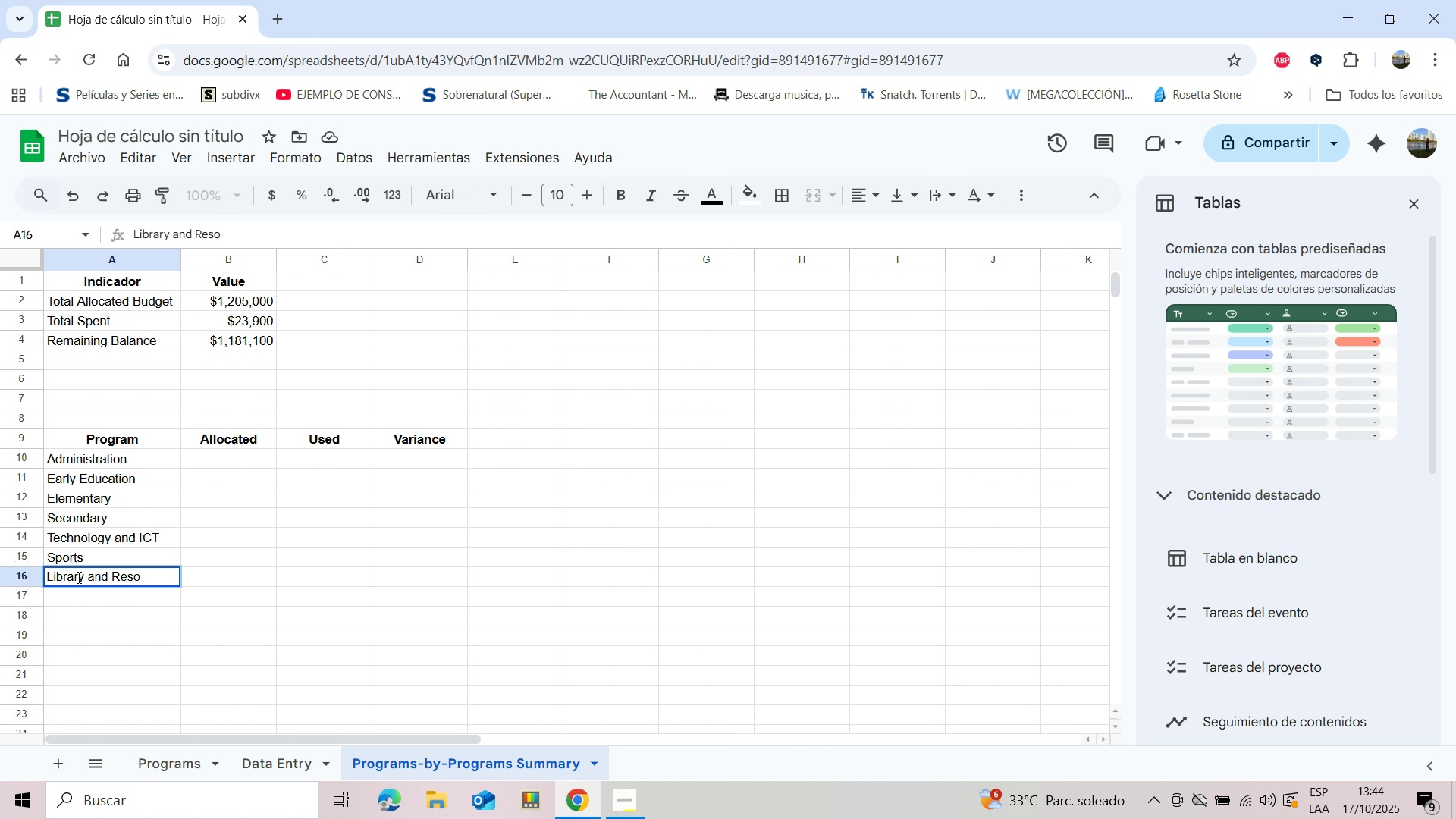 
type(urces)
 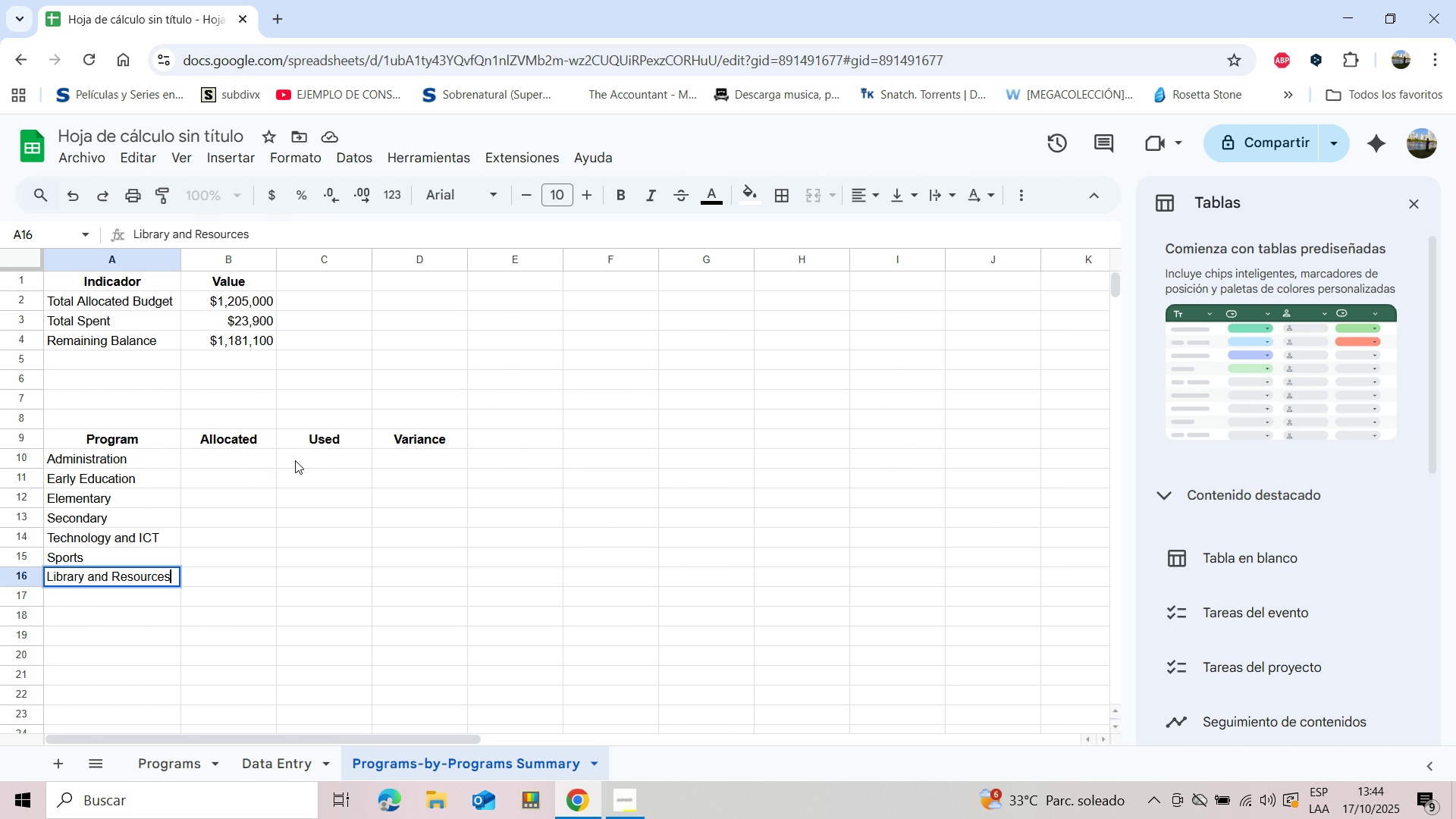 
left_click([252, 457])
 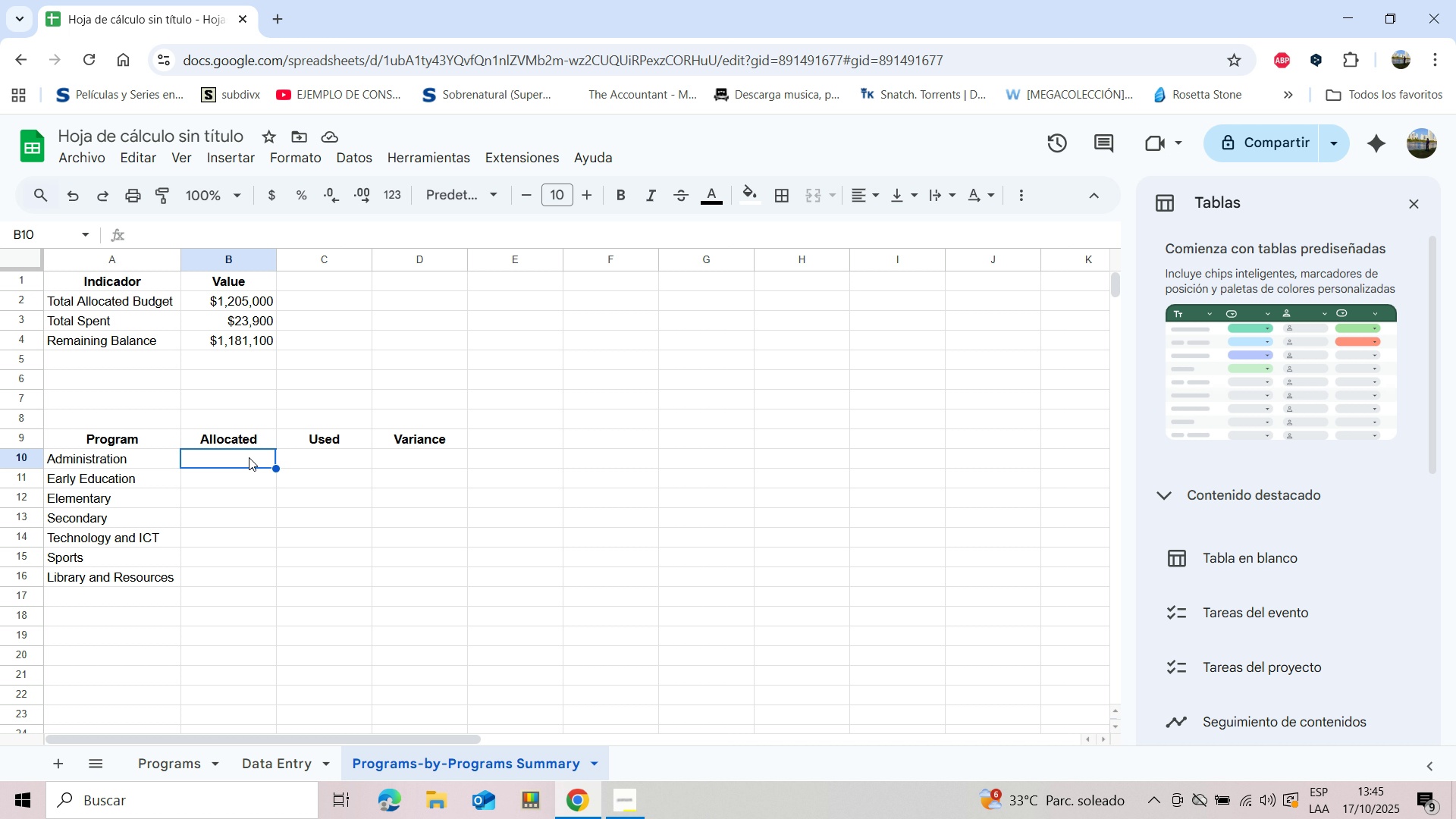 
wait(46.9)
 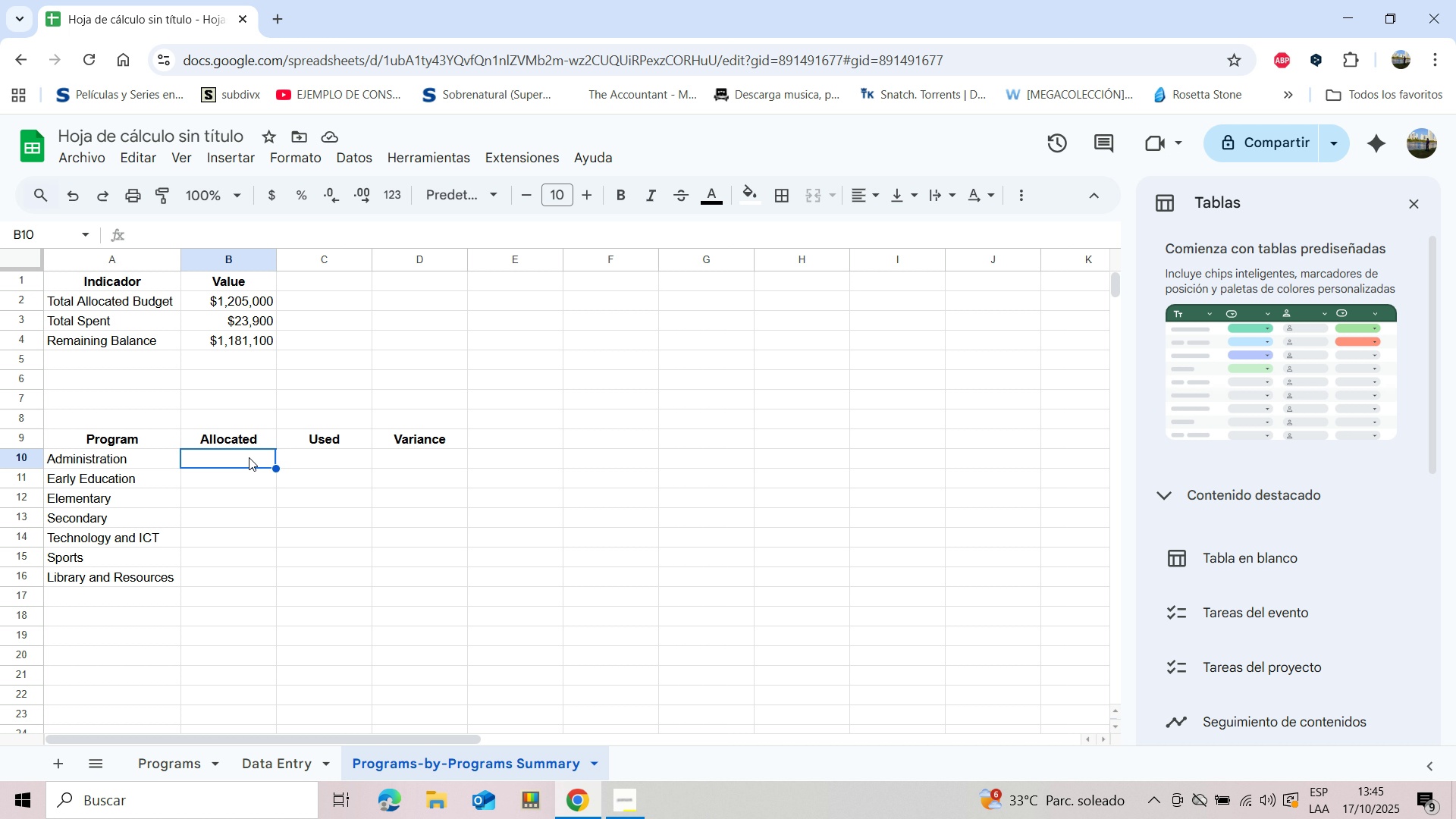 
hold_key(key=ShiftLeft, duration=1.54)
 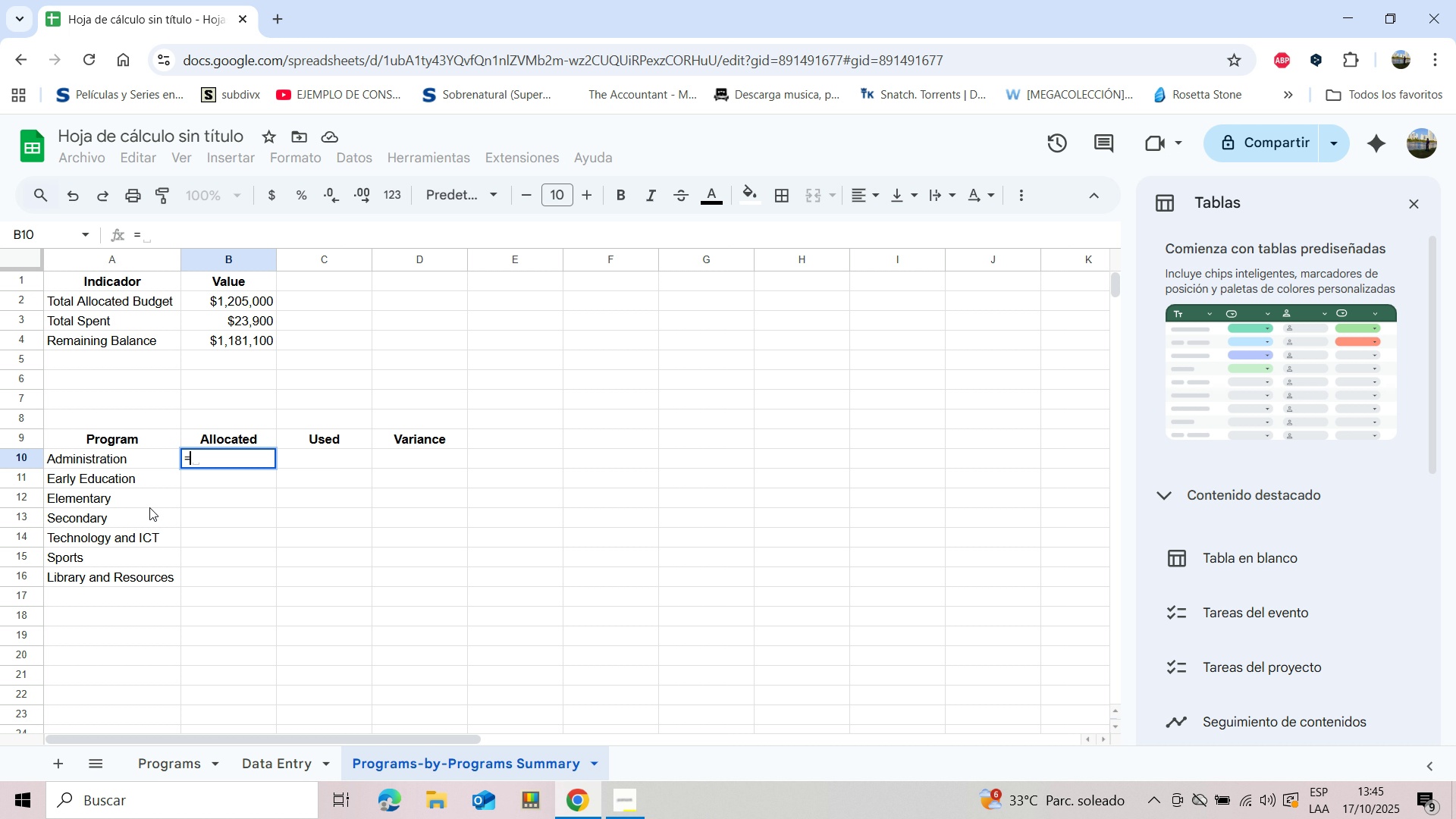 
key(Shift+0)
 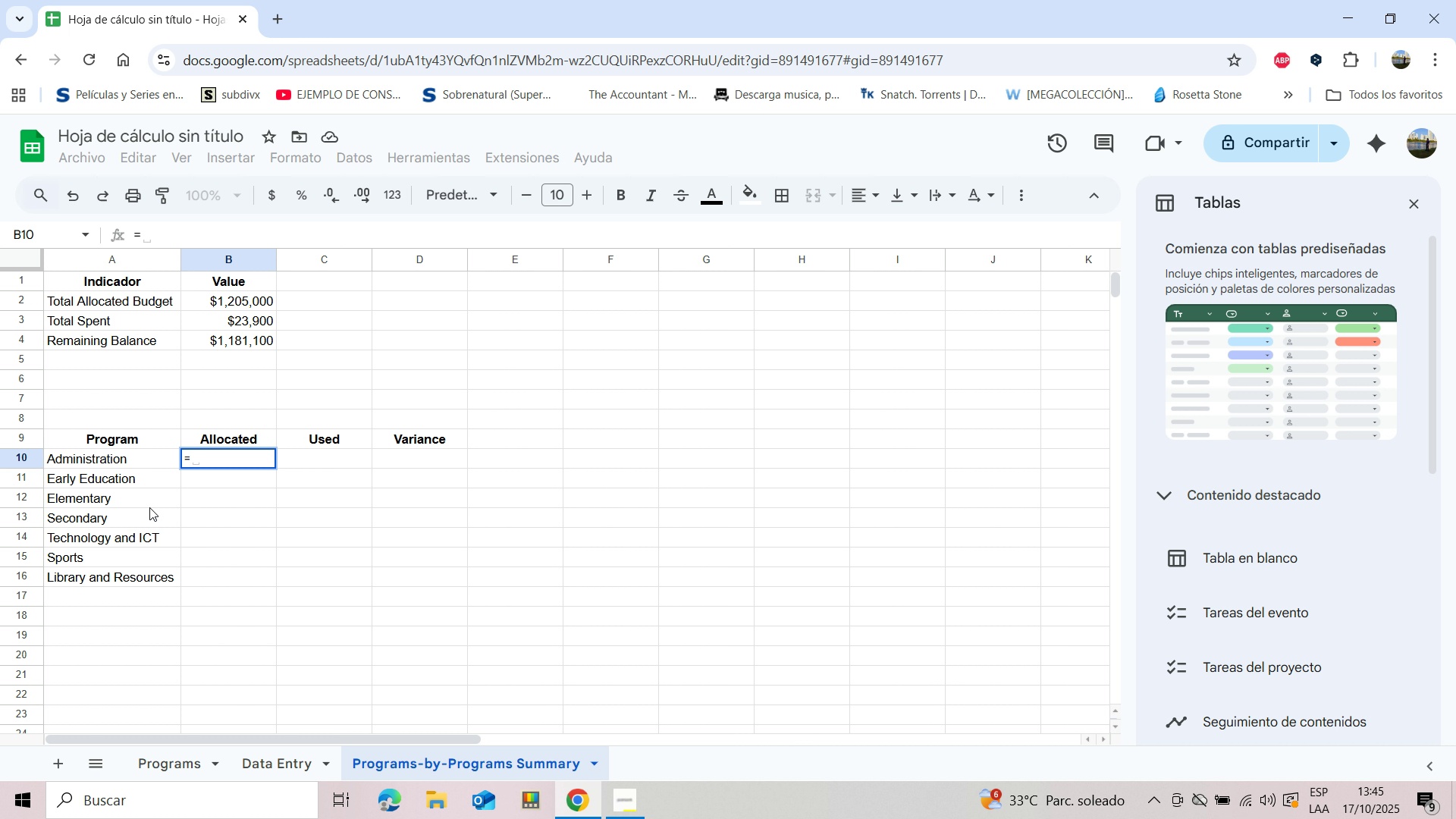 
wait(8.55)
 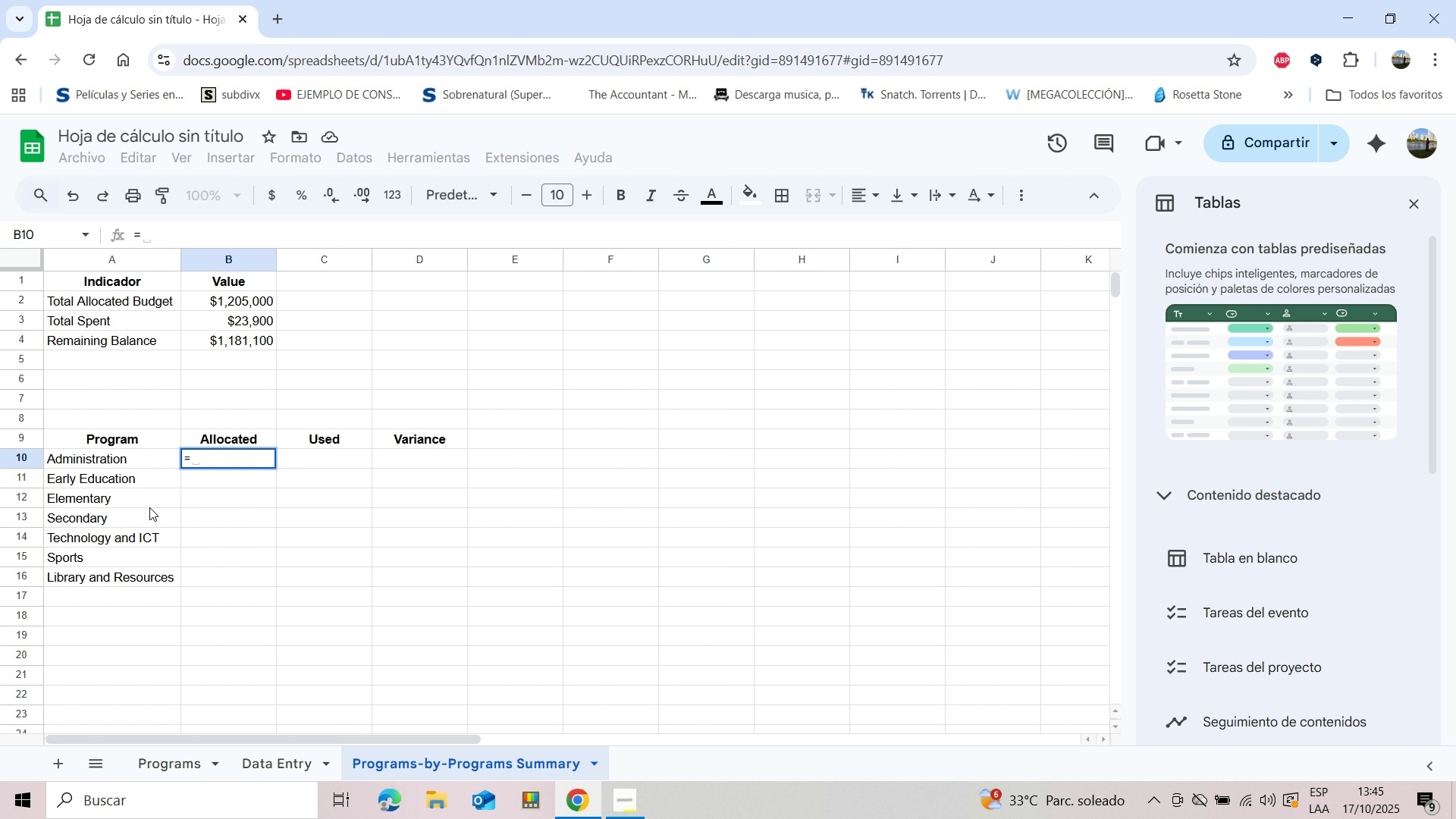 
type(vlookup)
 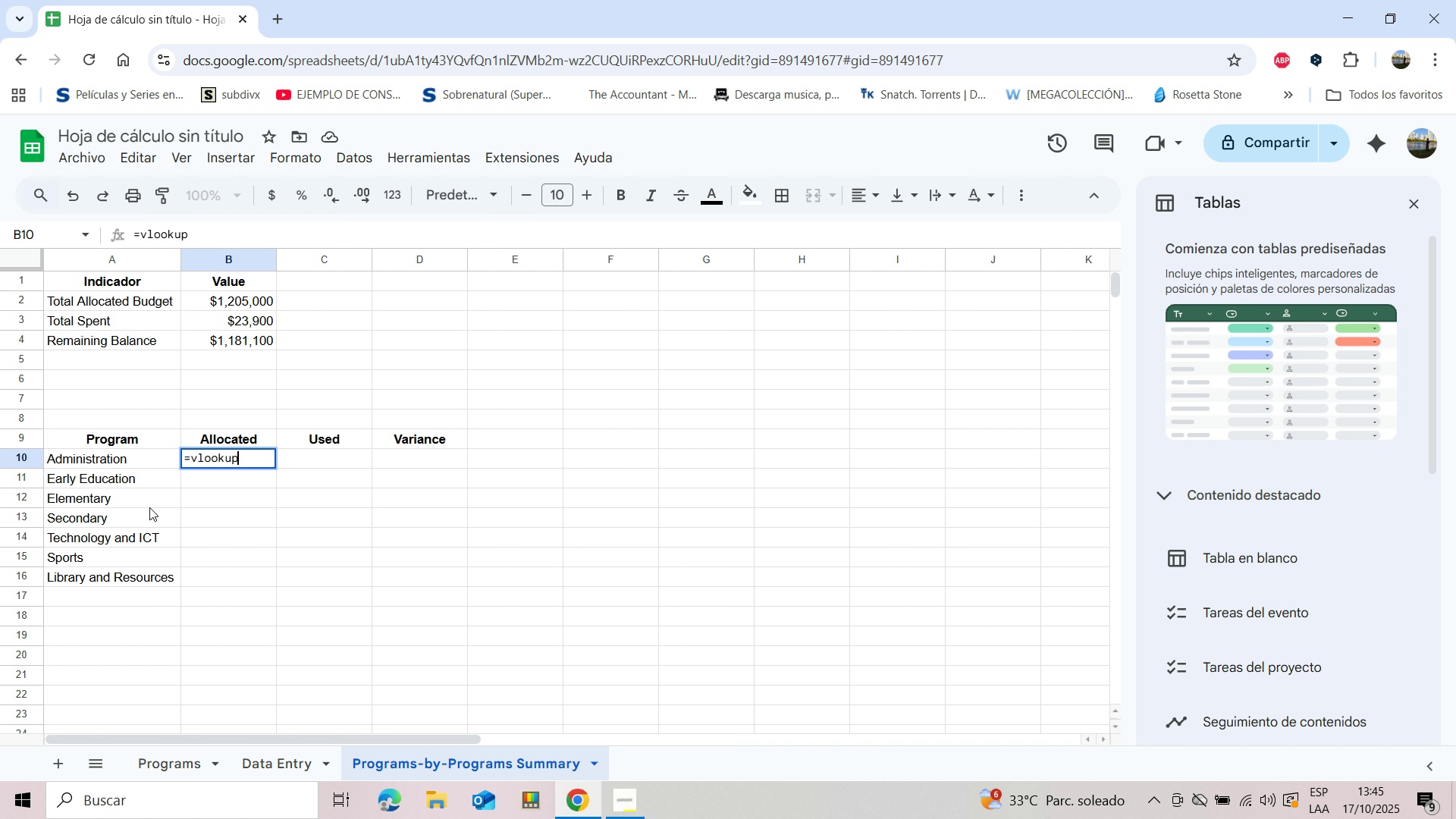 
key(Shift+8)
 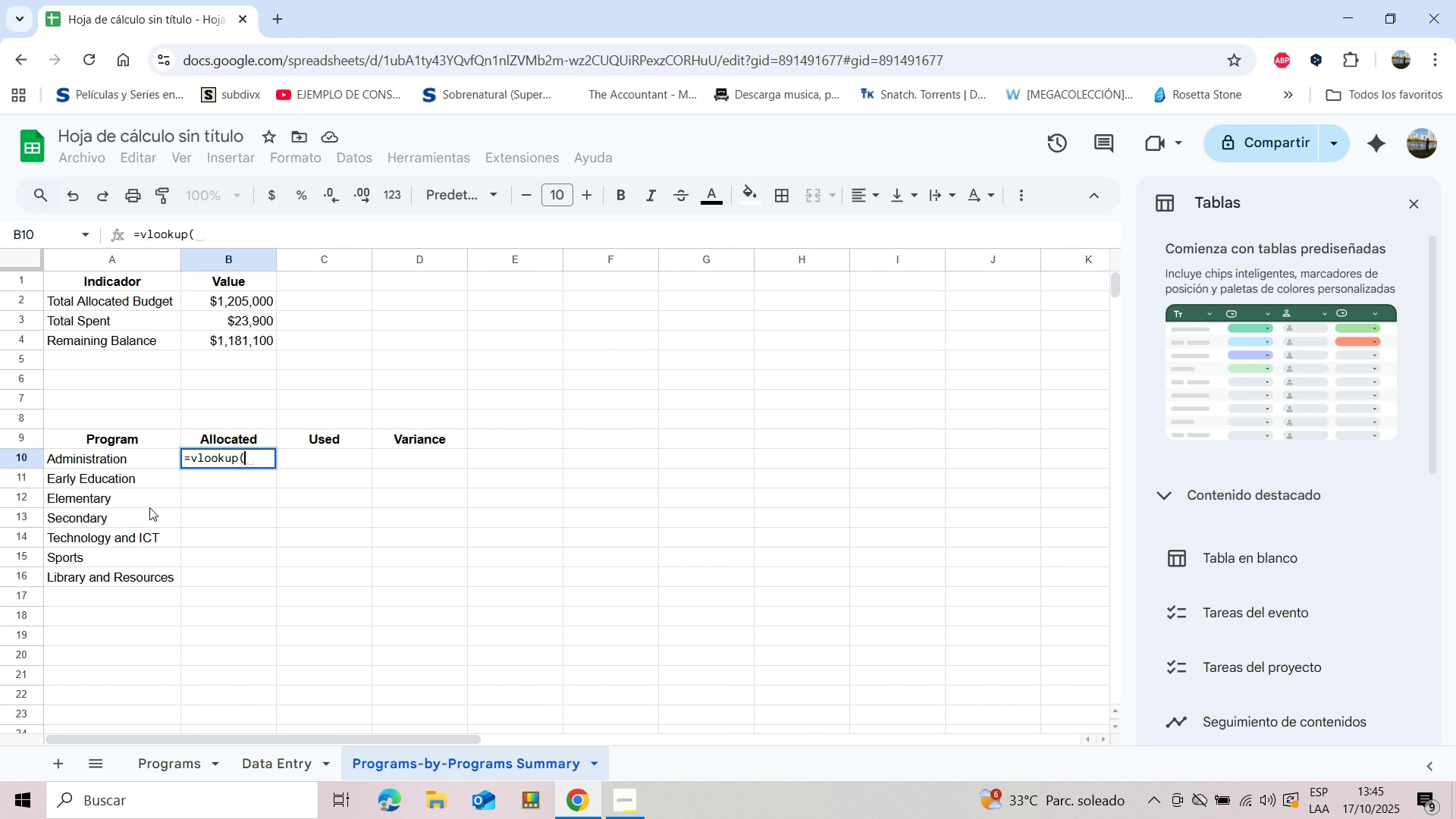 
type(A2,)
 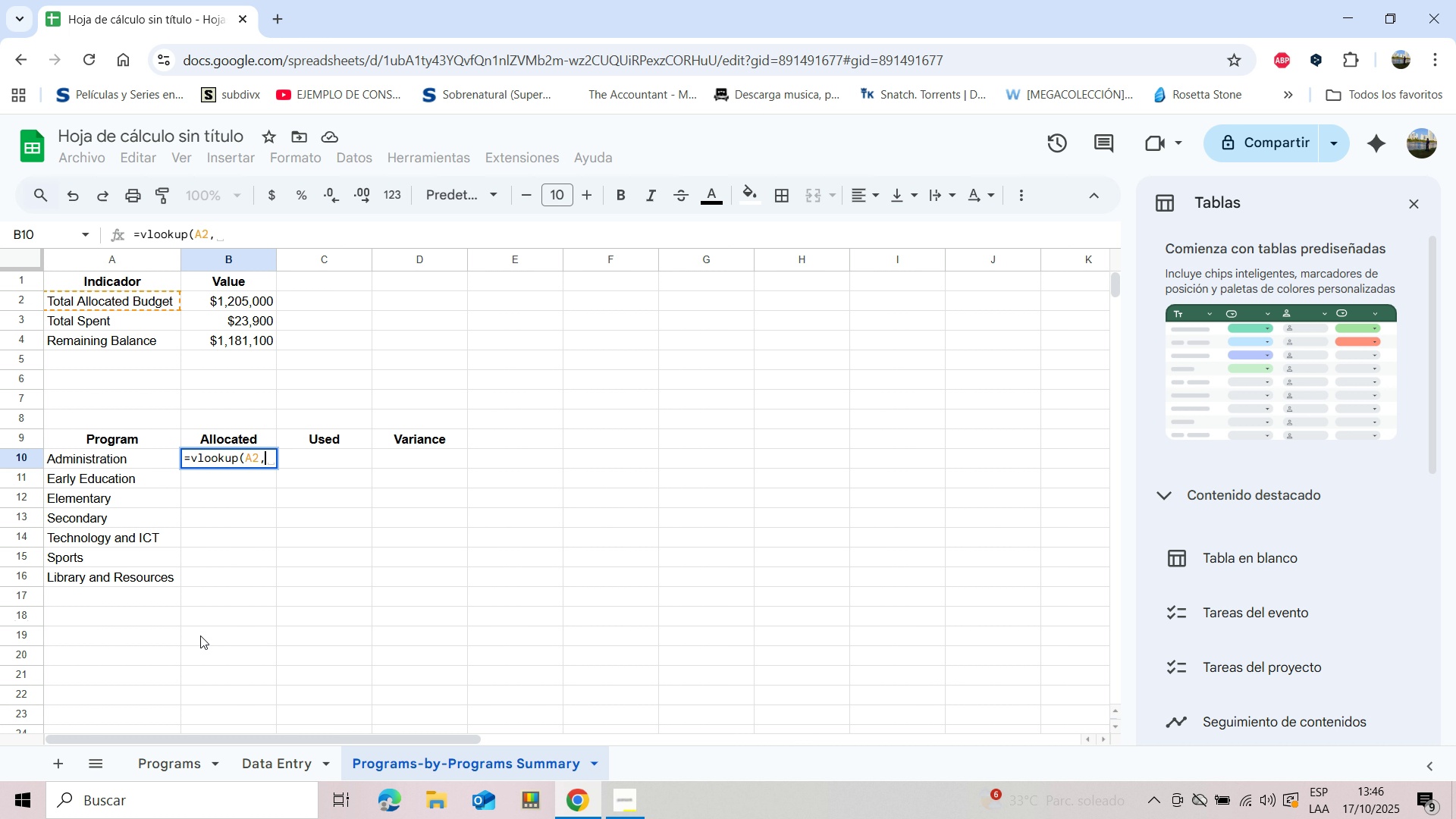 
left_click([180, 761])
 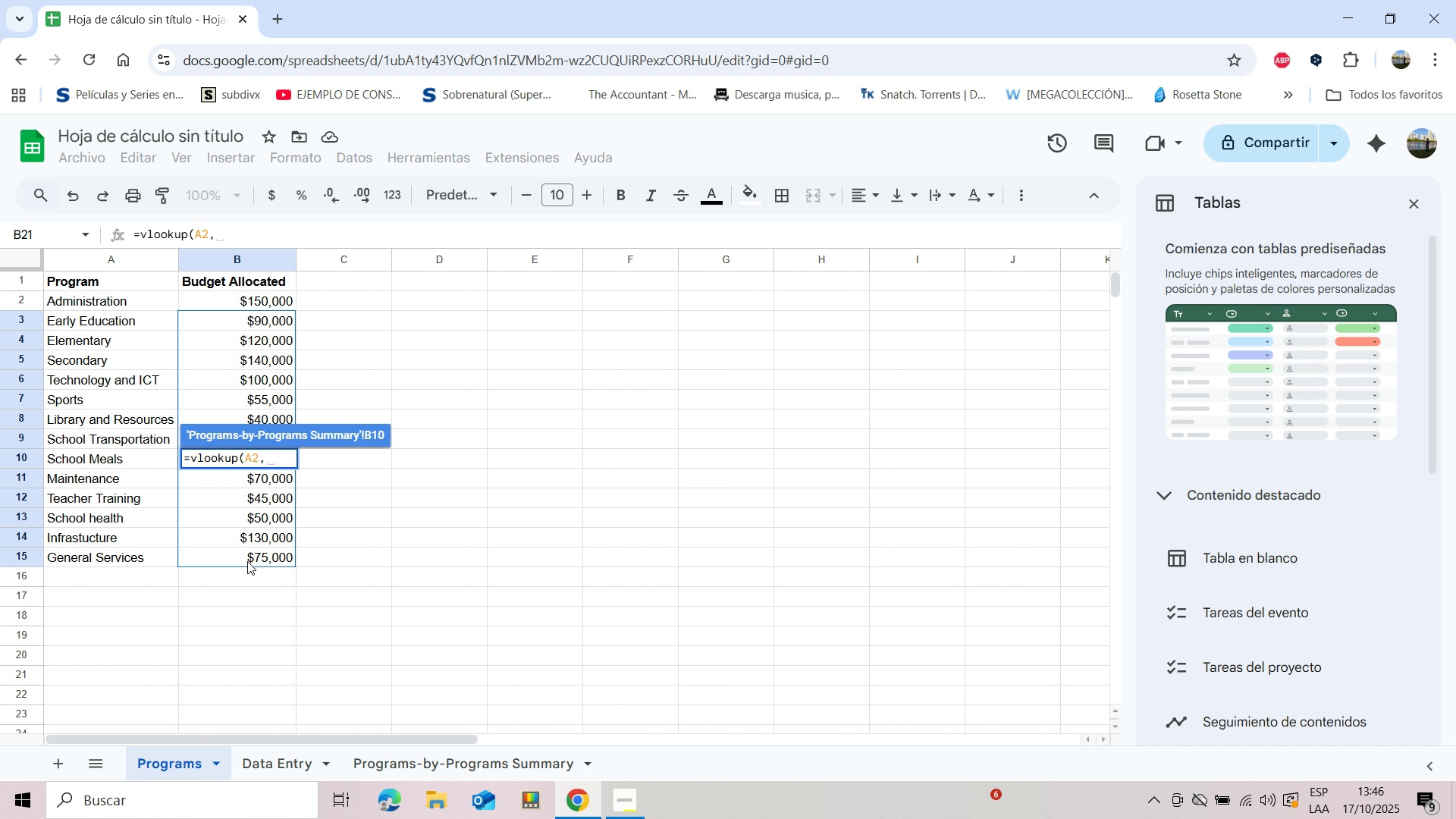 
mouse_move([264, 615])
 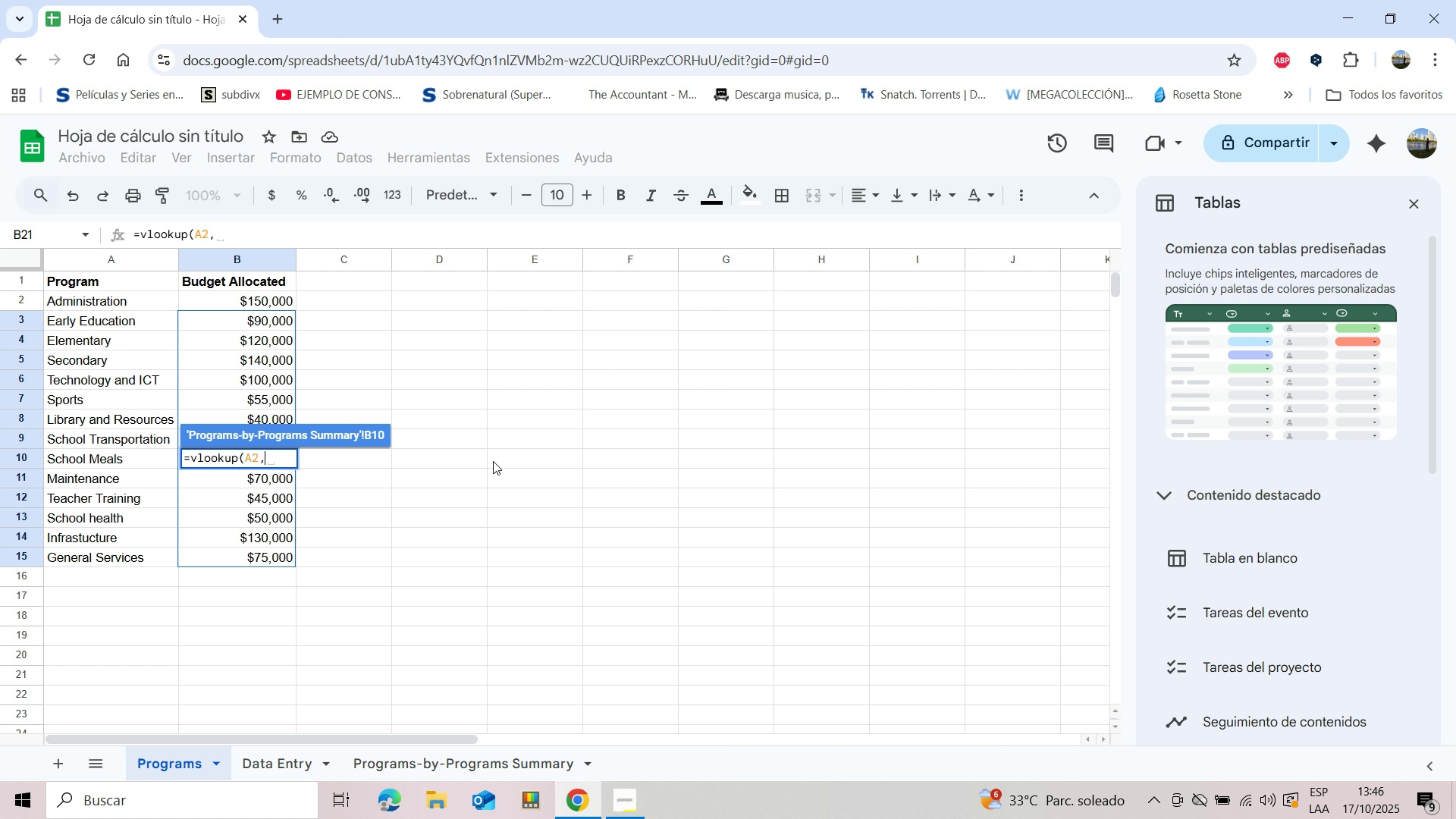 
wait(7.95)
 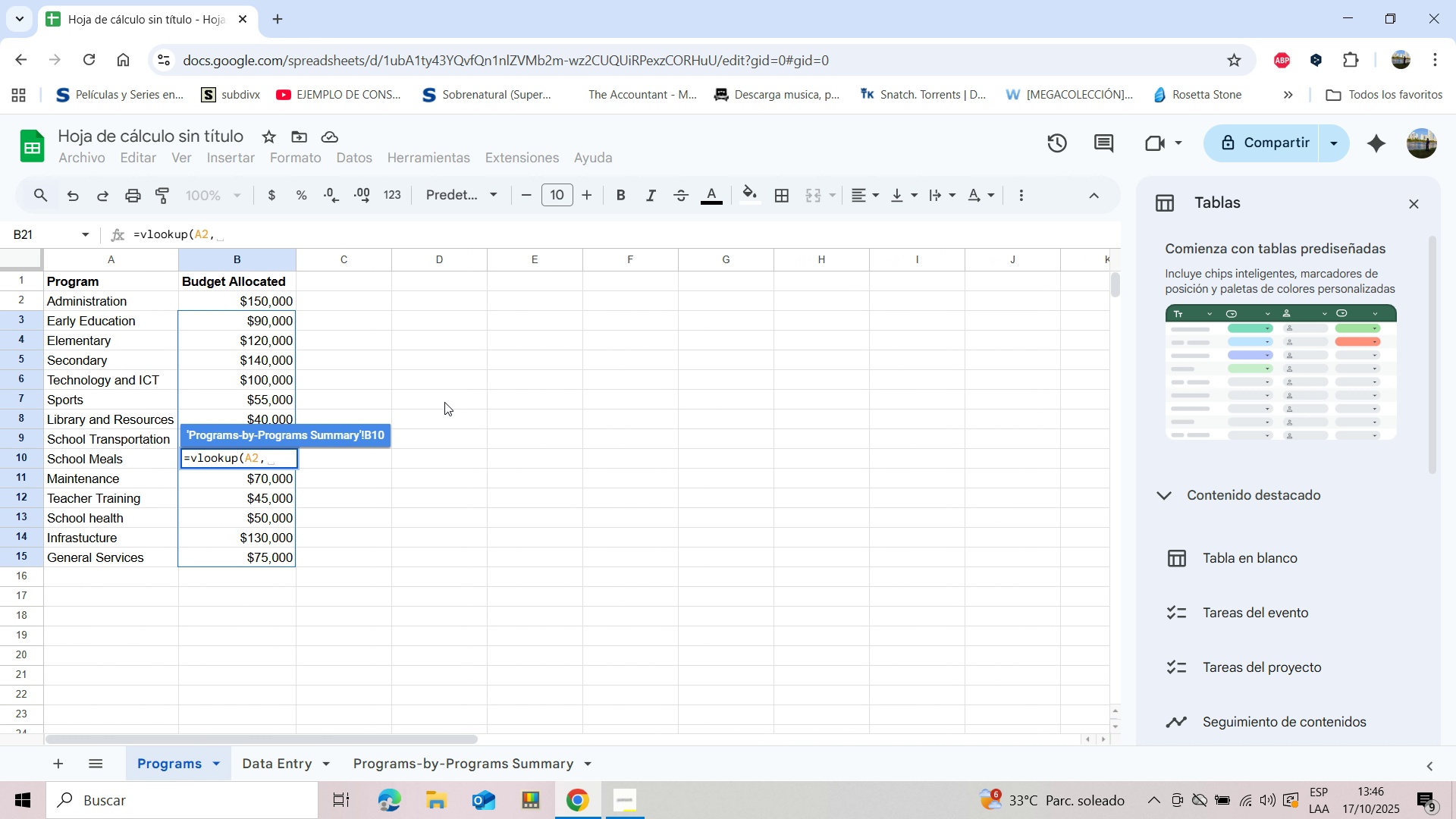 
type(PROGRAMS )
key(Backspace)
 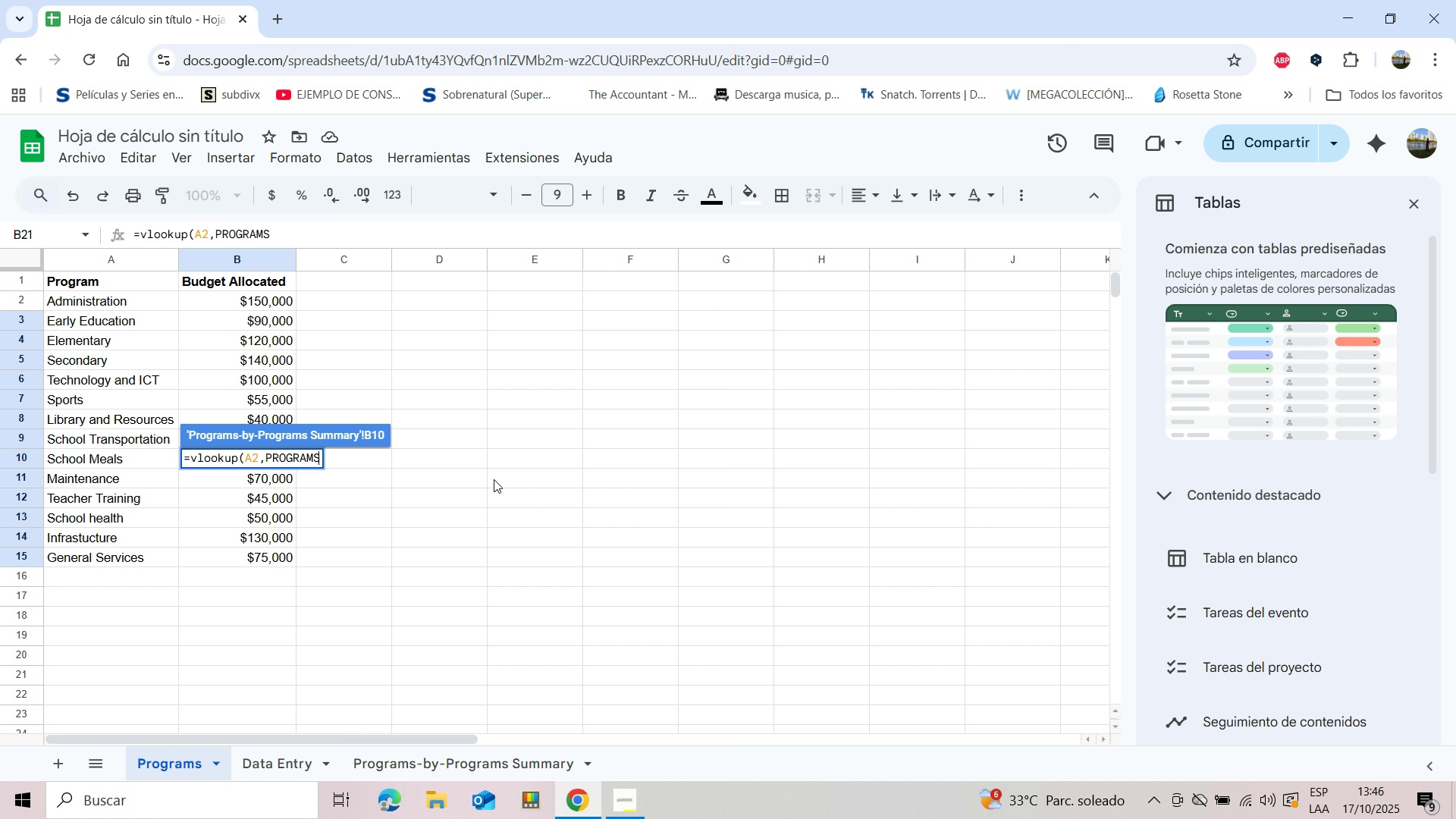 
wait(29.3)
 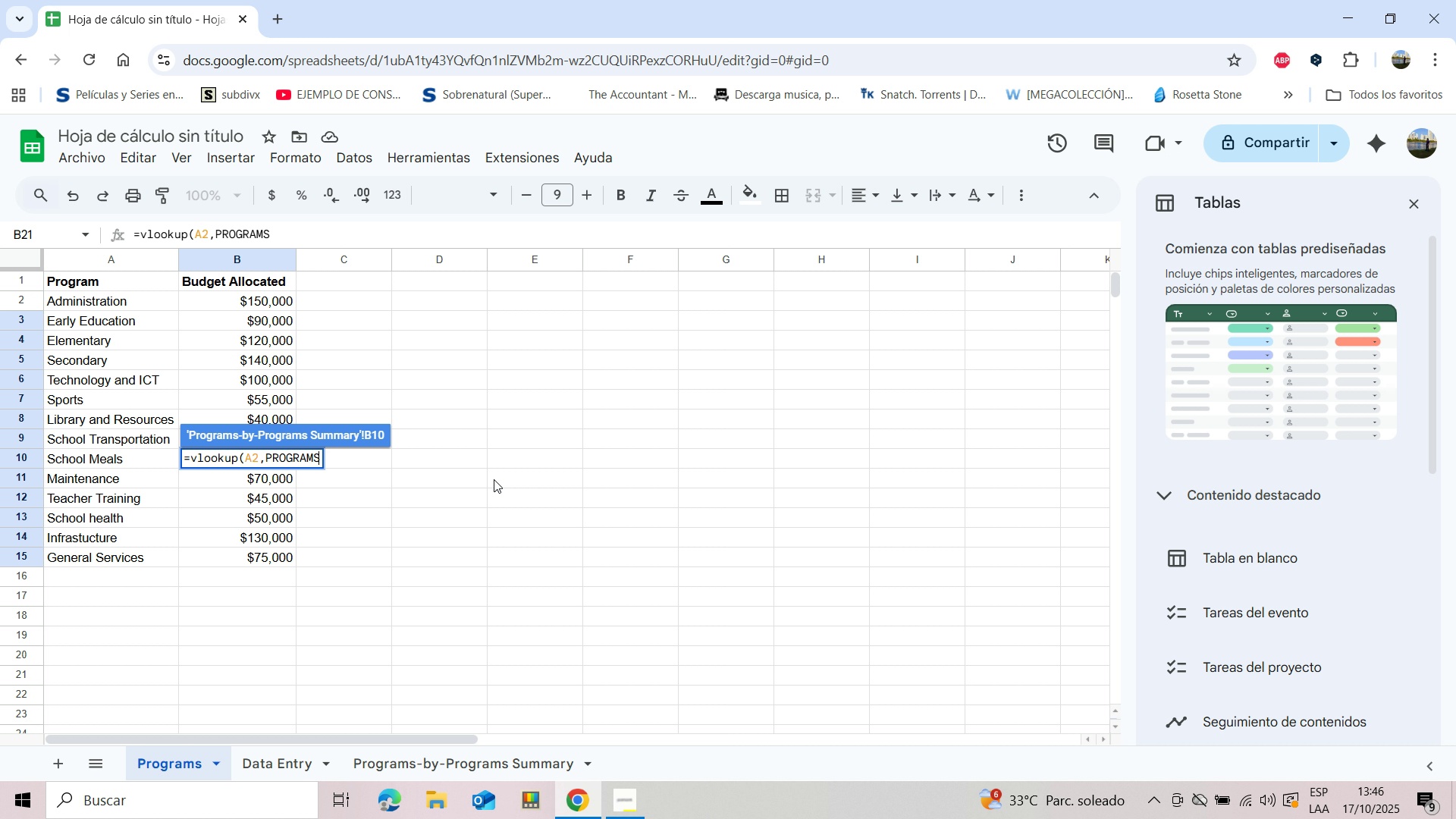 
hold_key(key=ShiftLeft, duration=0.51)
 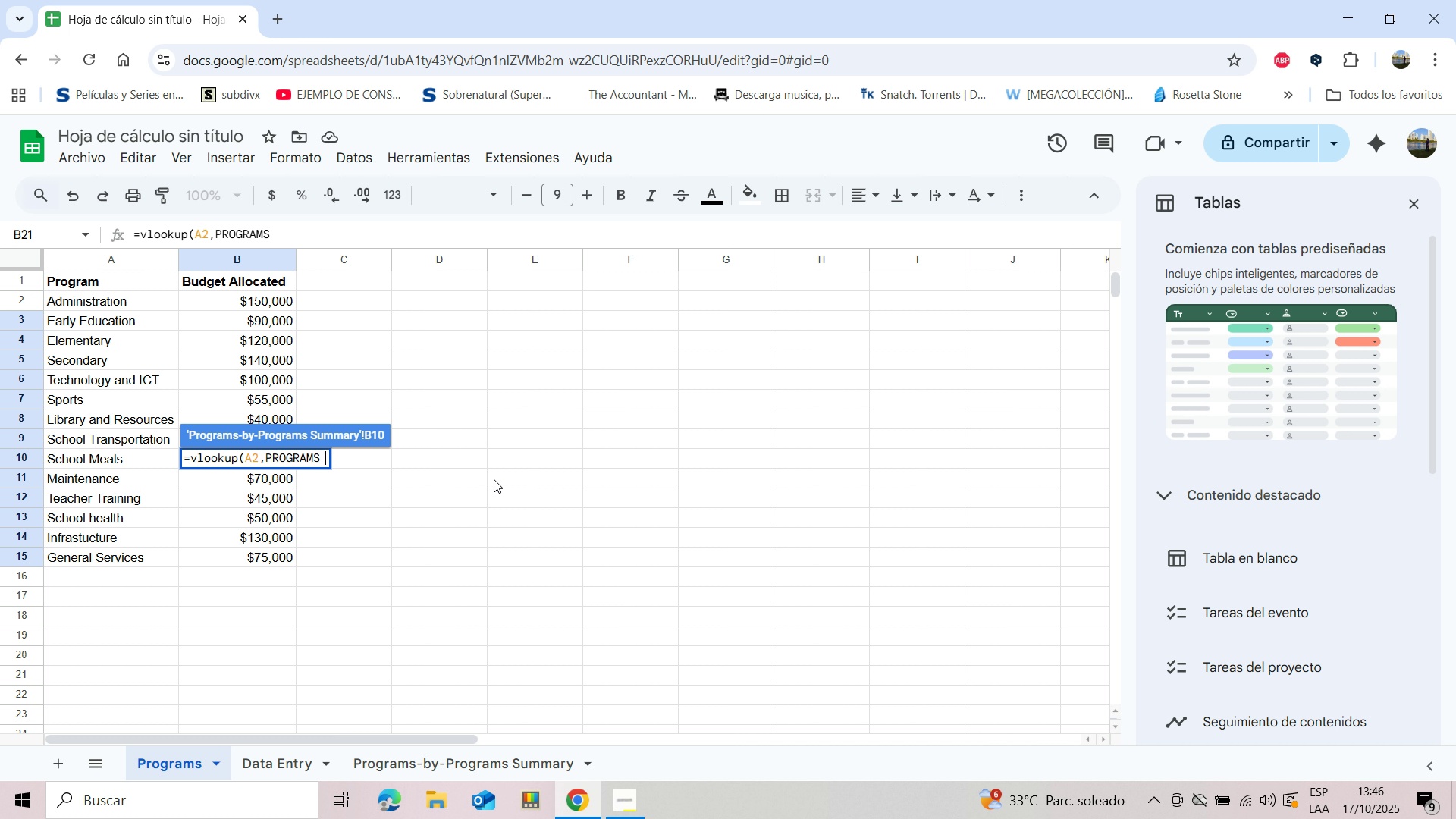 
type( A)
key(Backspace)
key(Backspace)
type(Aa)
key(Backspace)
key(Backspace)
type(a)
 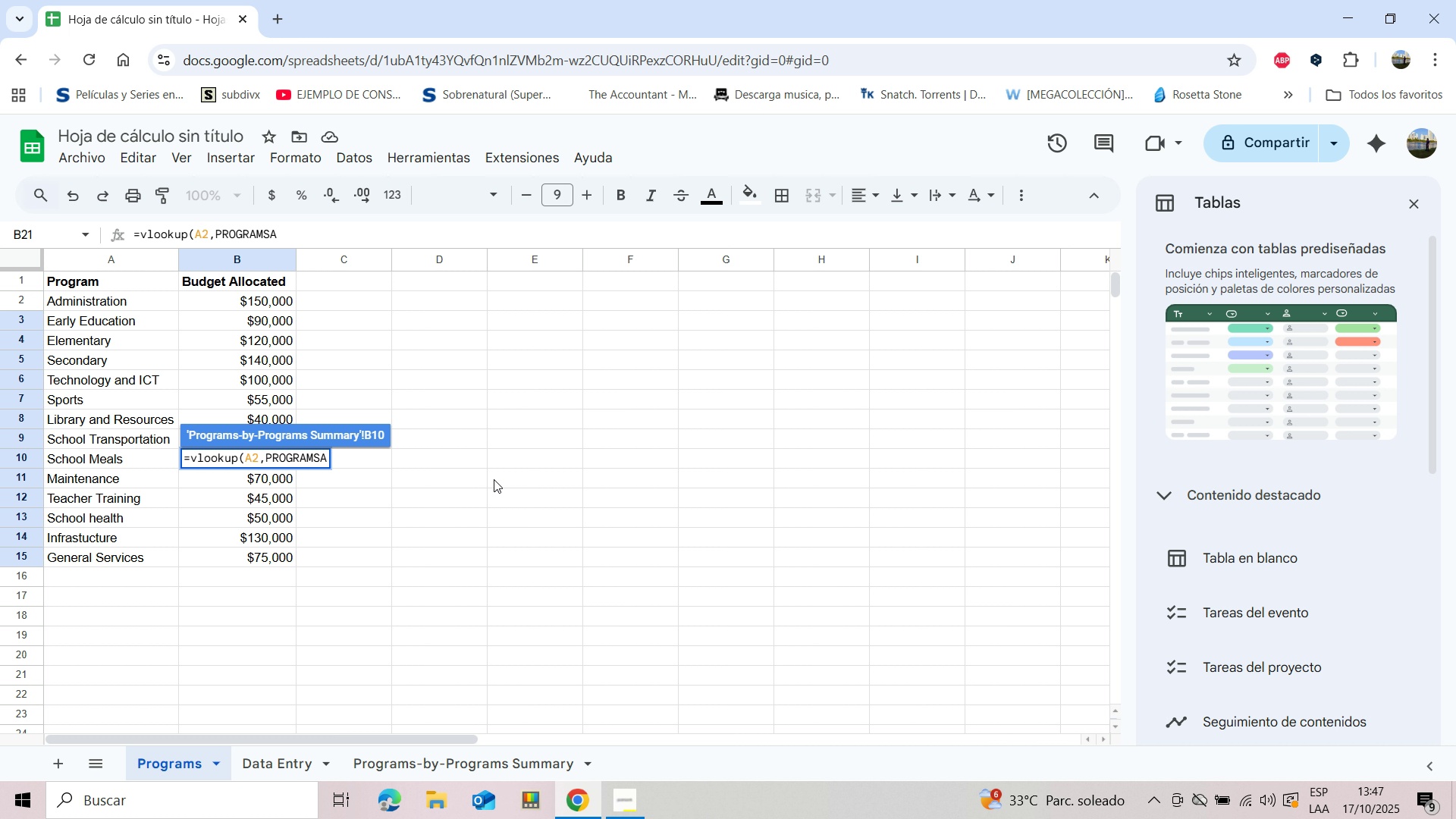 
key(Shift+ShiftLeft)
 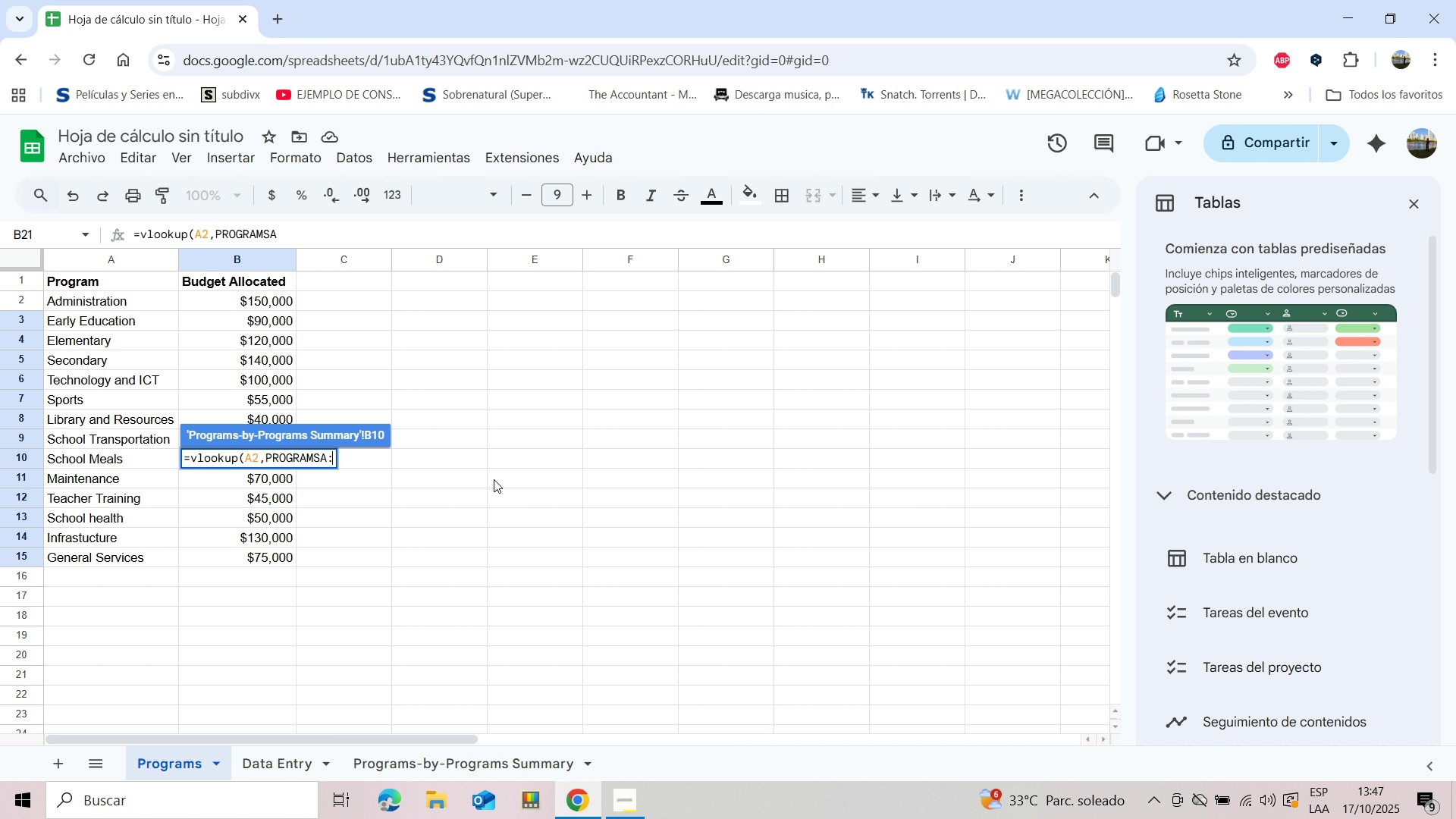 
key(Shift+Period)
 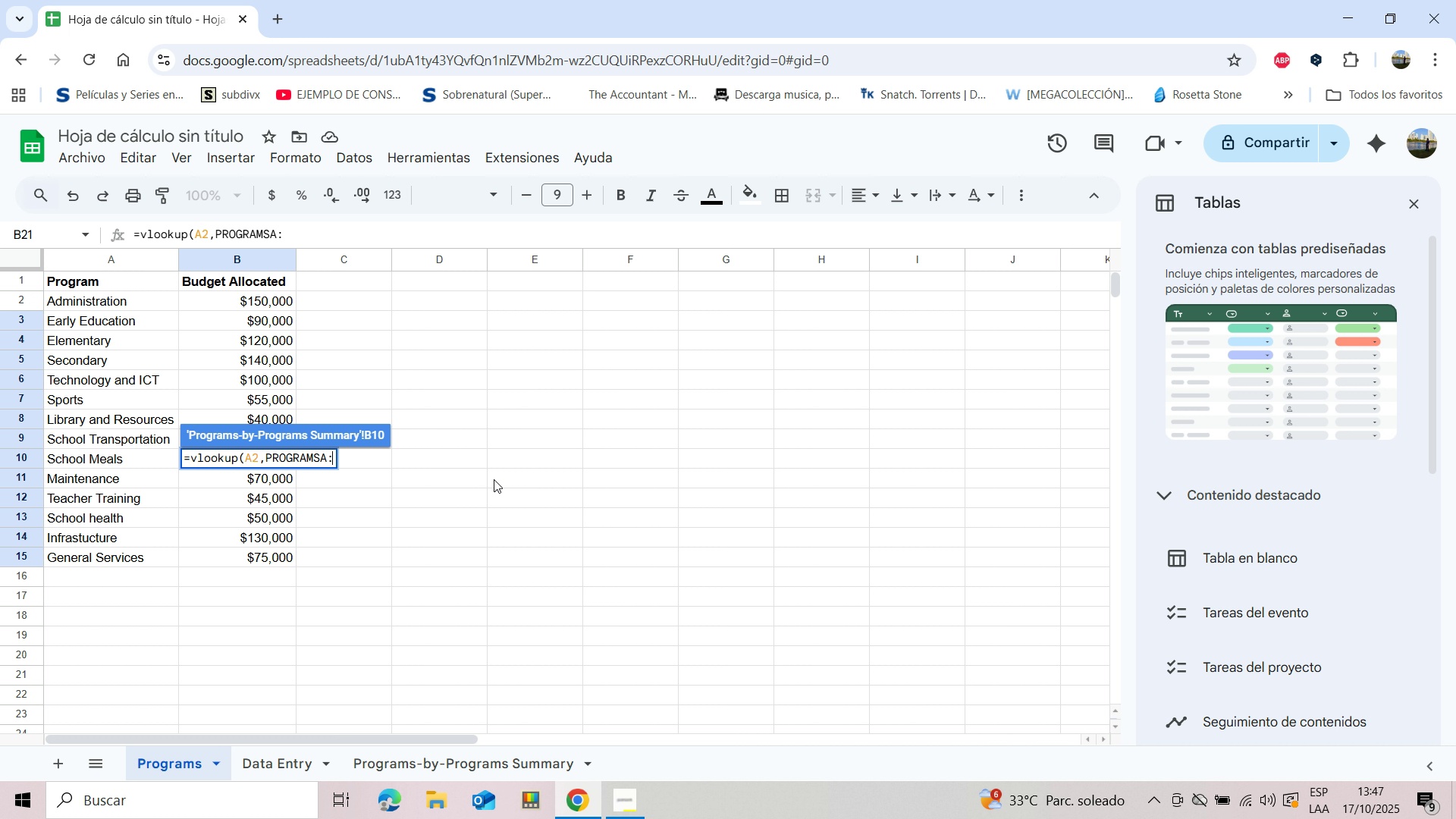 
hold_key(key=ShiftLeft, duration=0.59)
 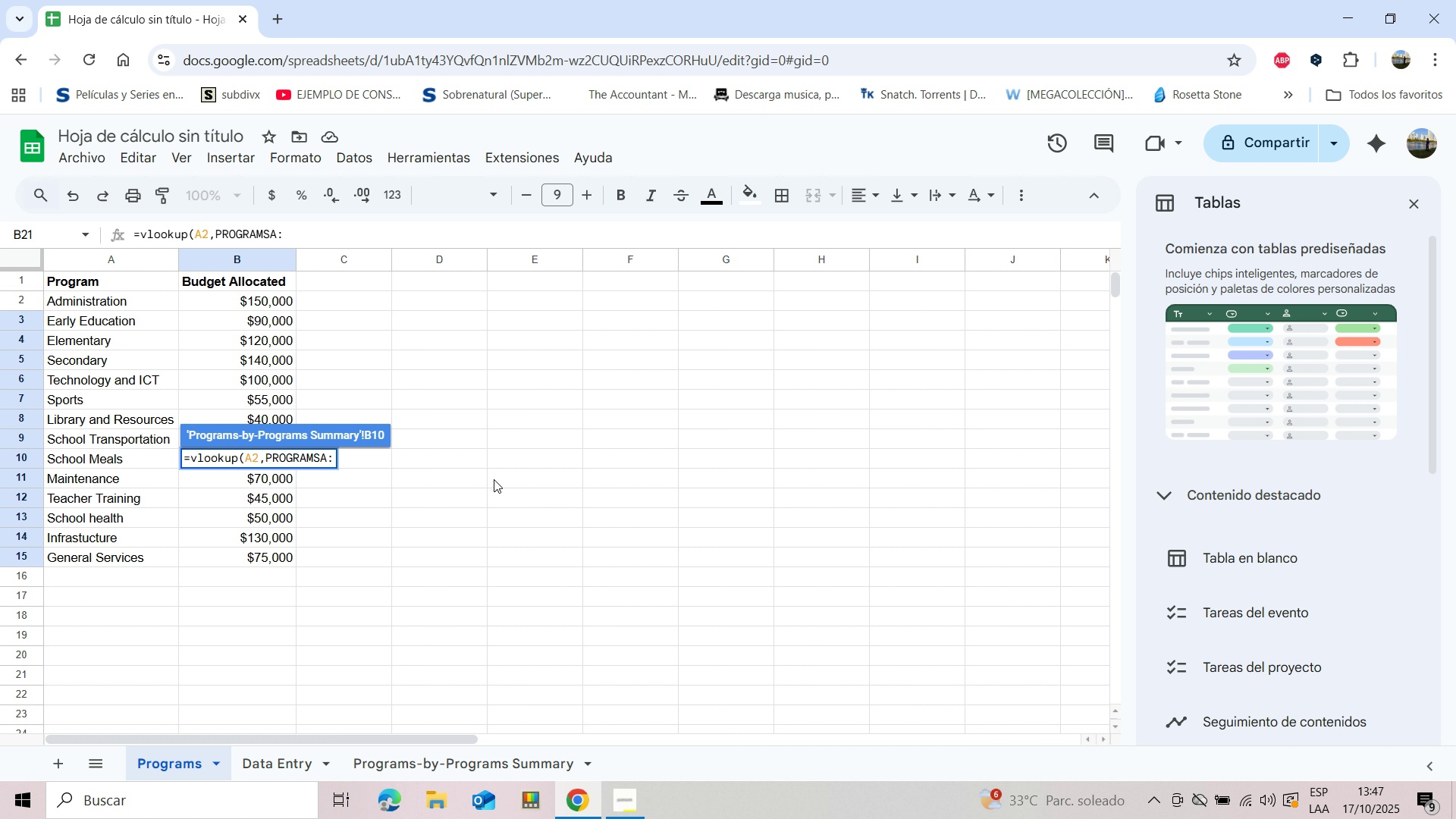 
key(B)
 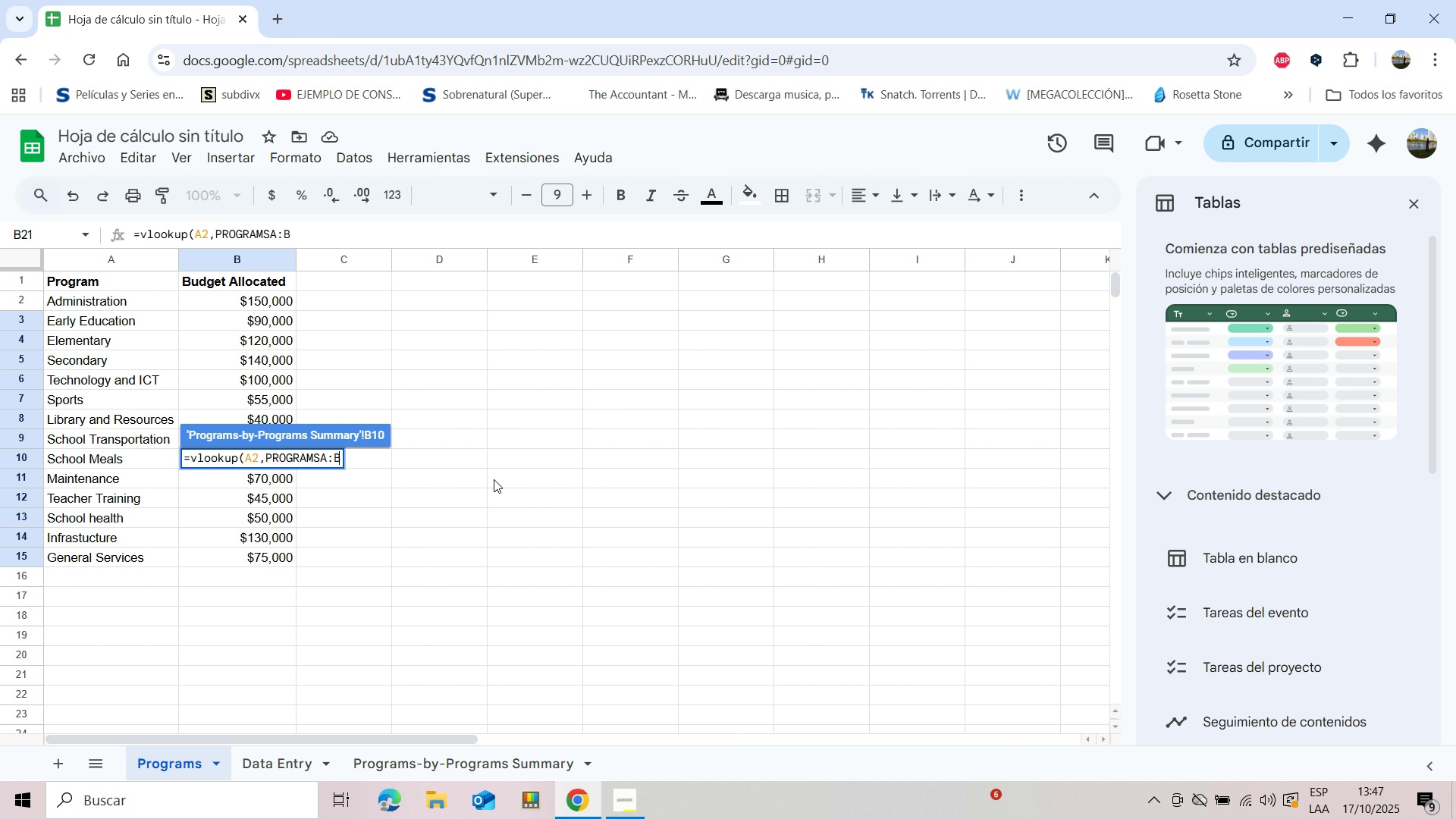 
wait(5.44)
 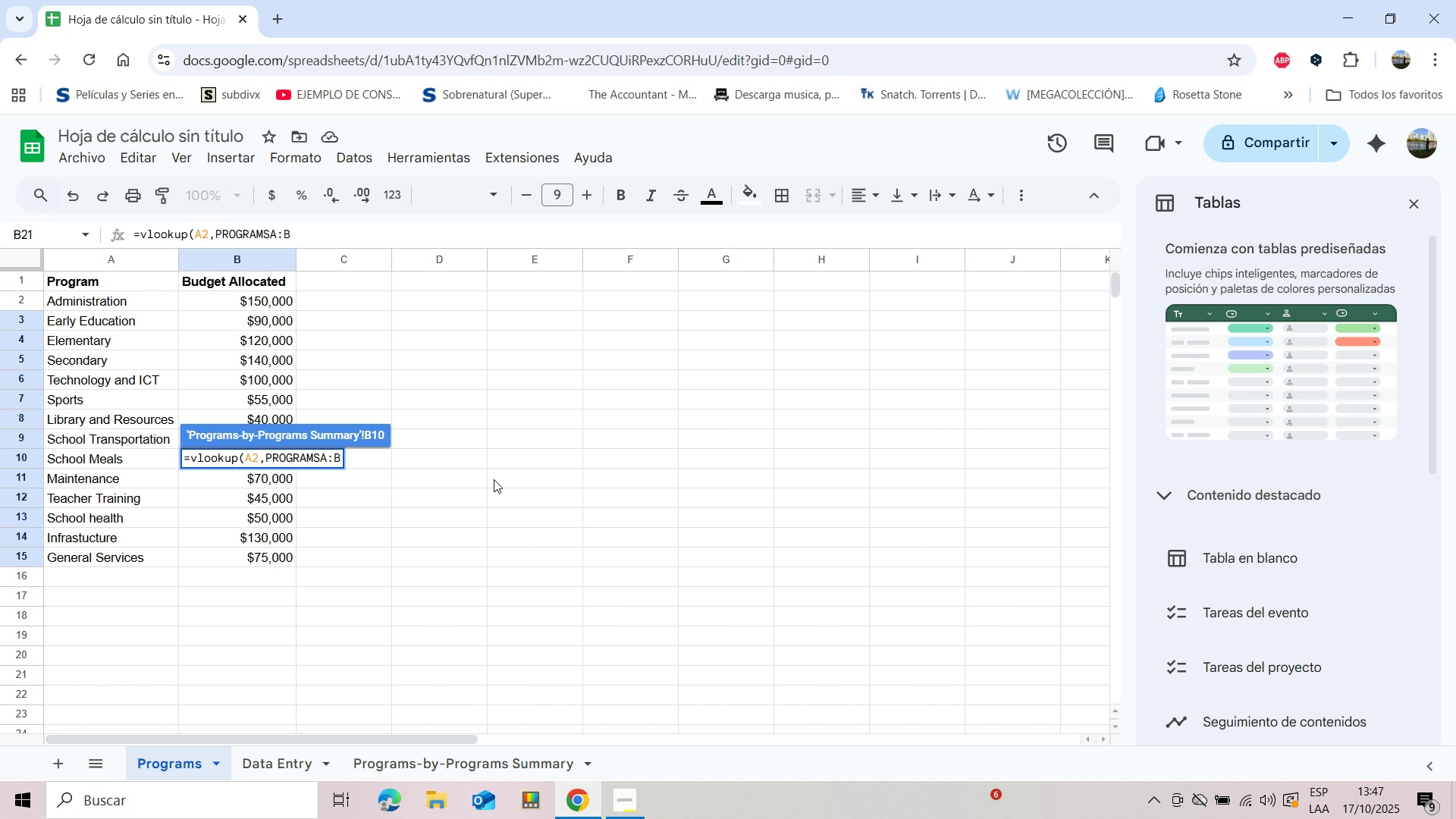 
key(Comma)
 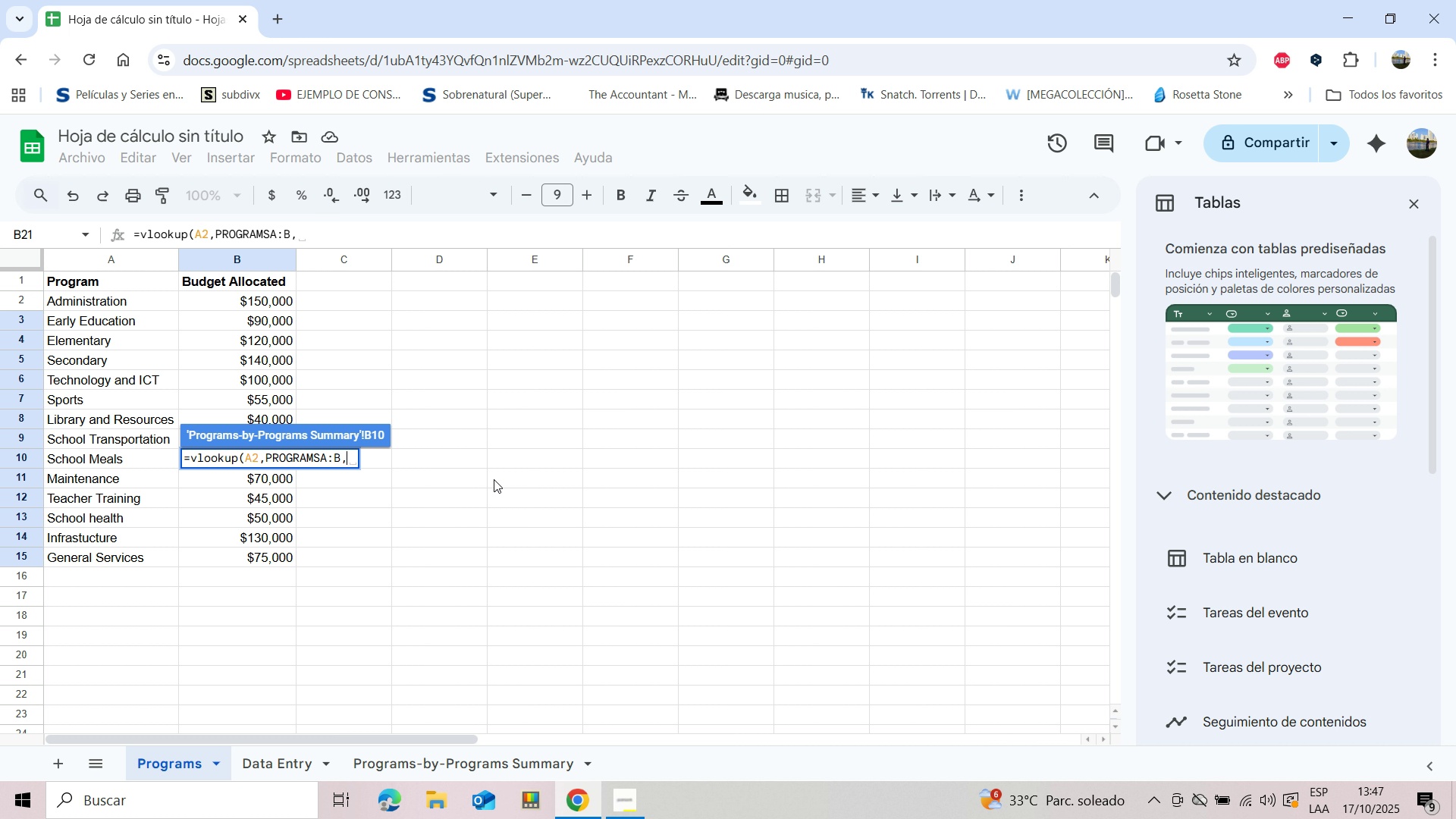 
key(2)
 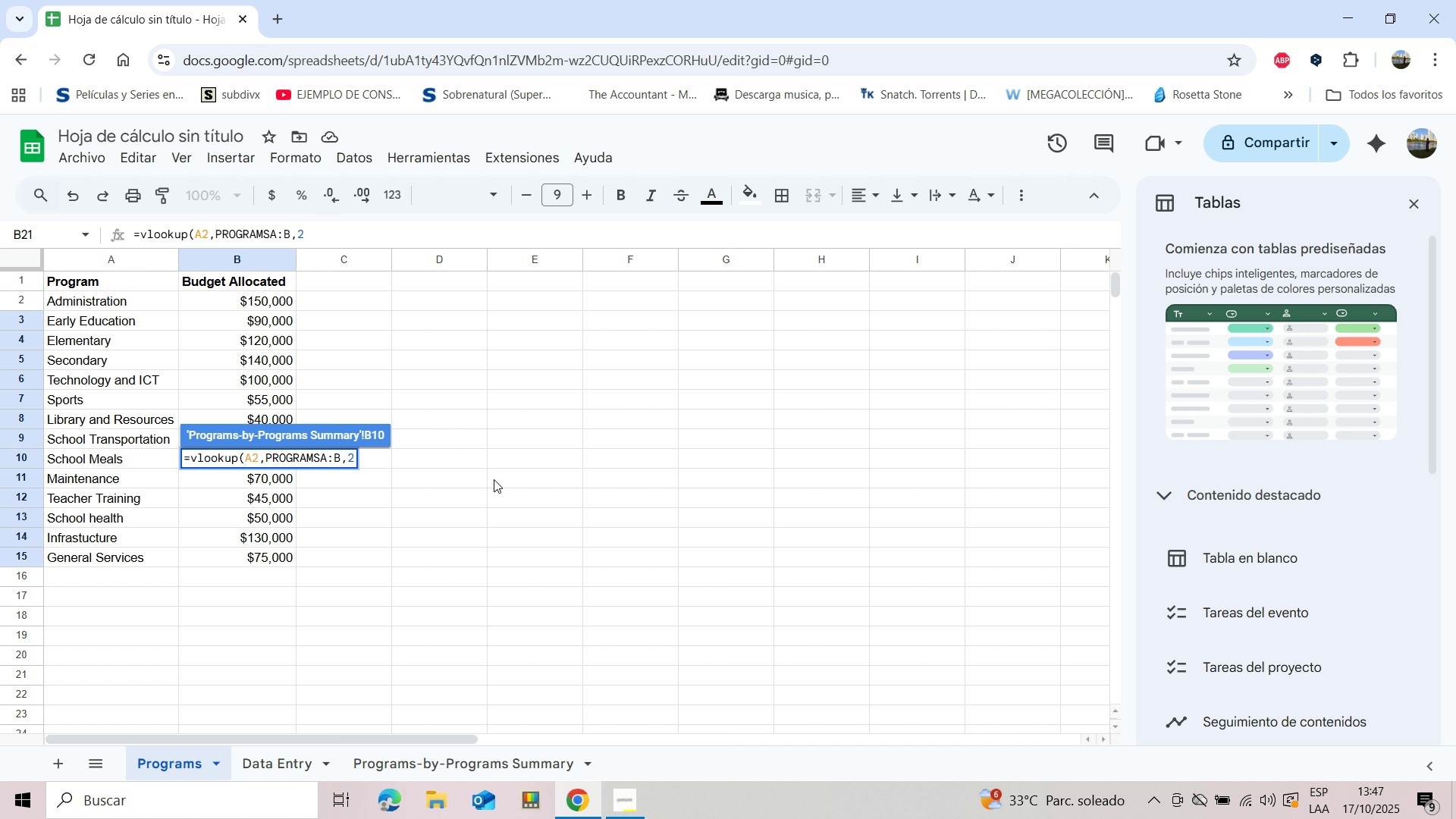 
key(Comma)
 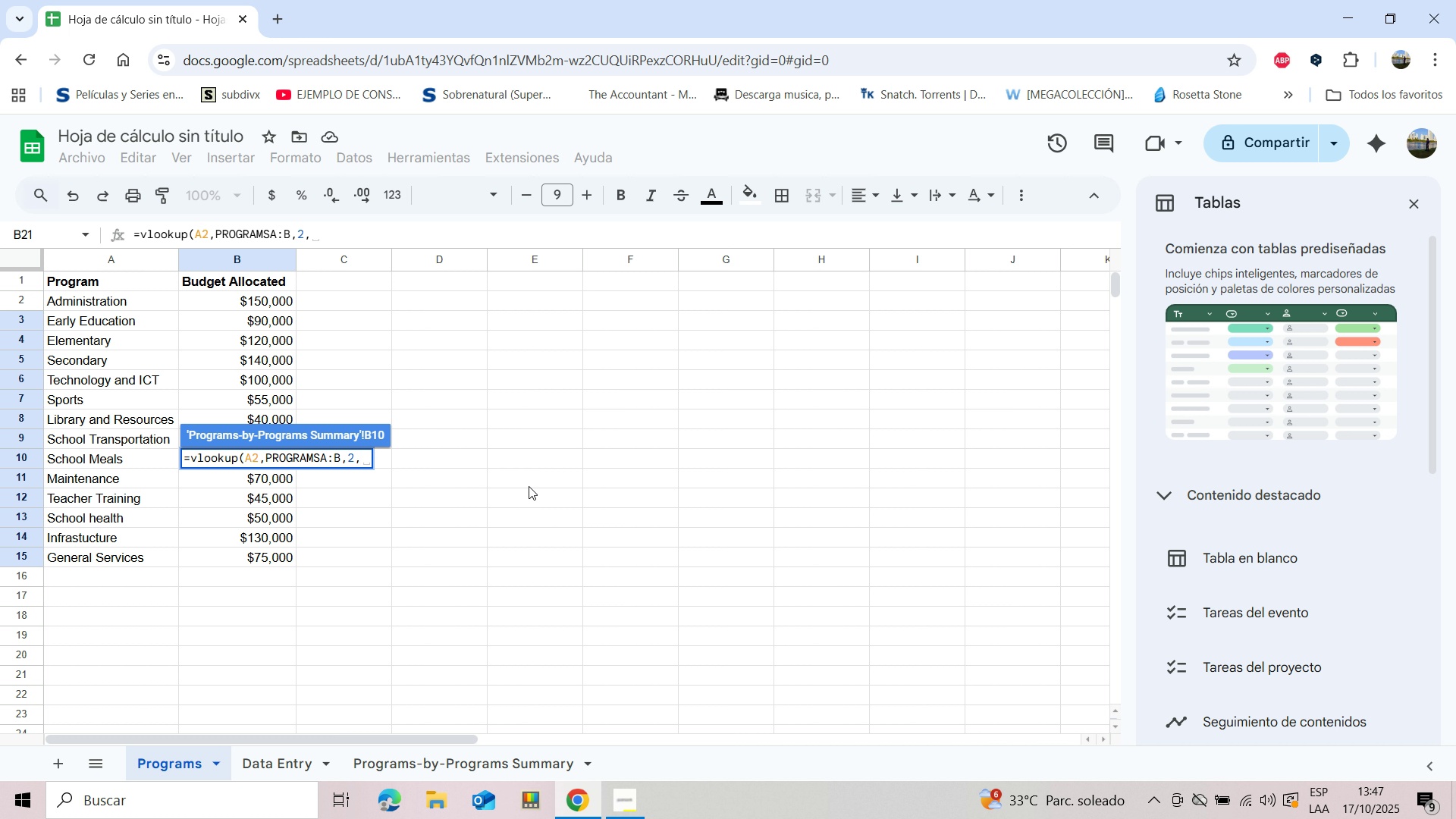 
wait(13.08)
 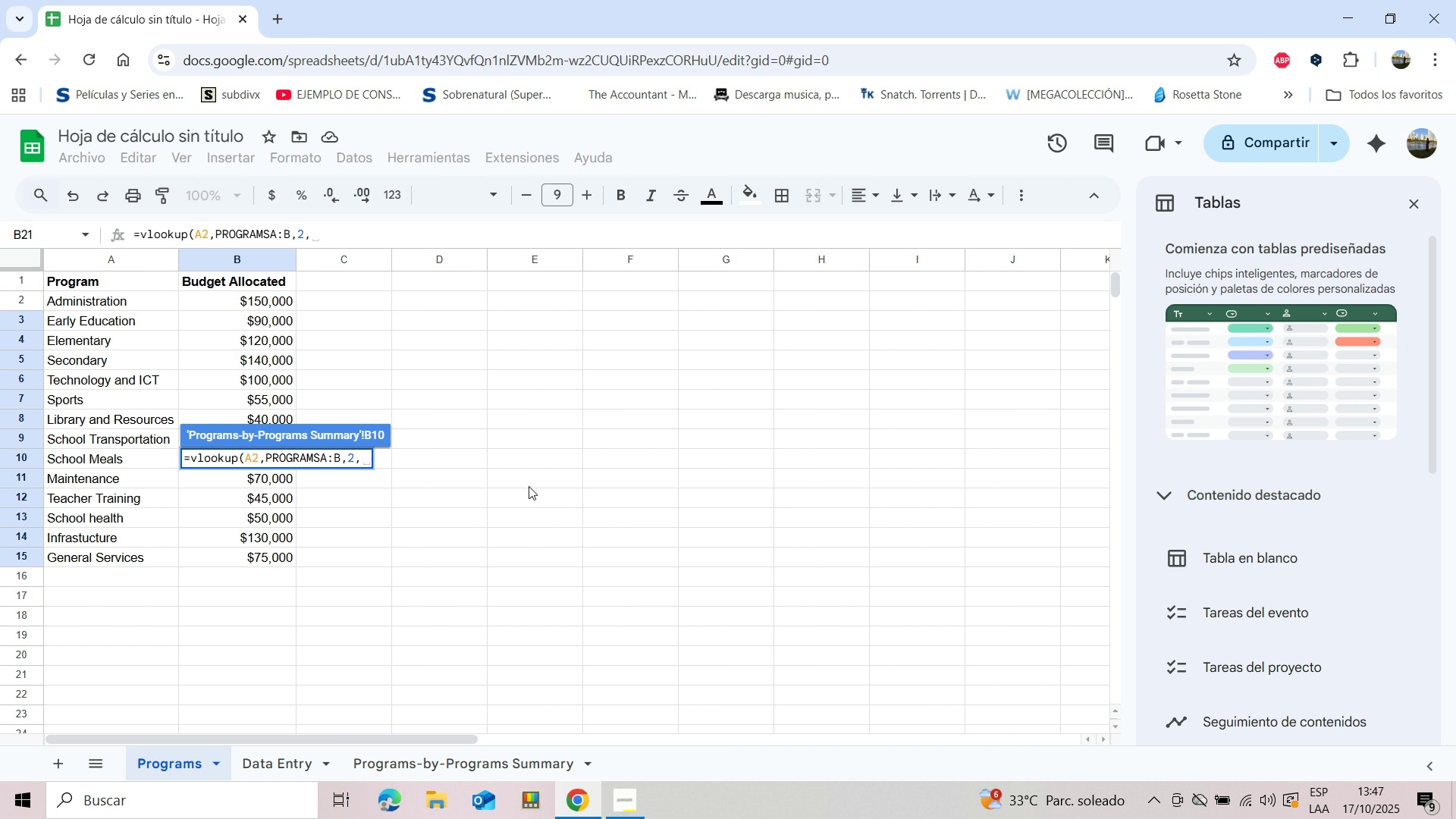 
type(fak)
key(Backspace)
type(lse()
 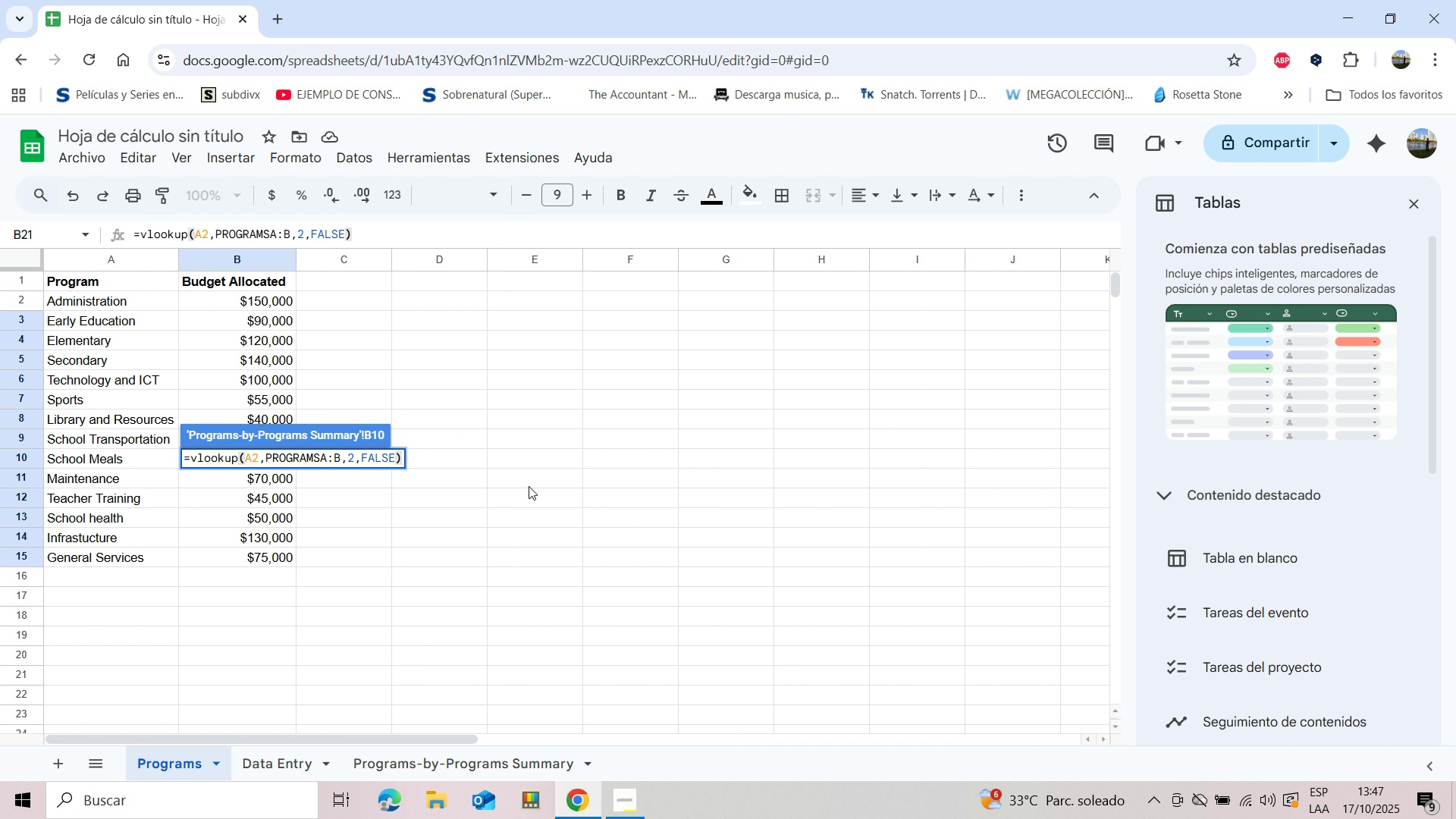 
wait(5.01)
 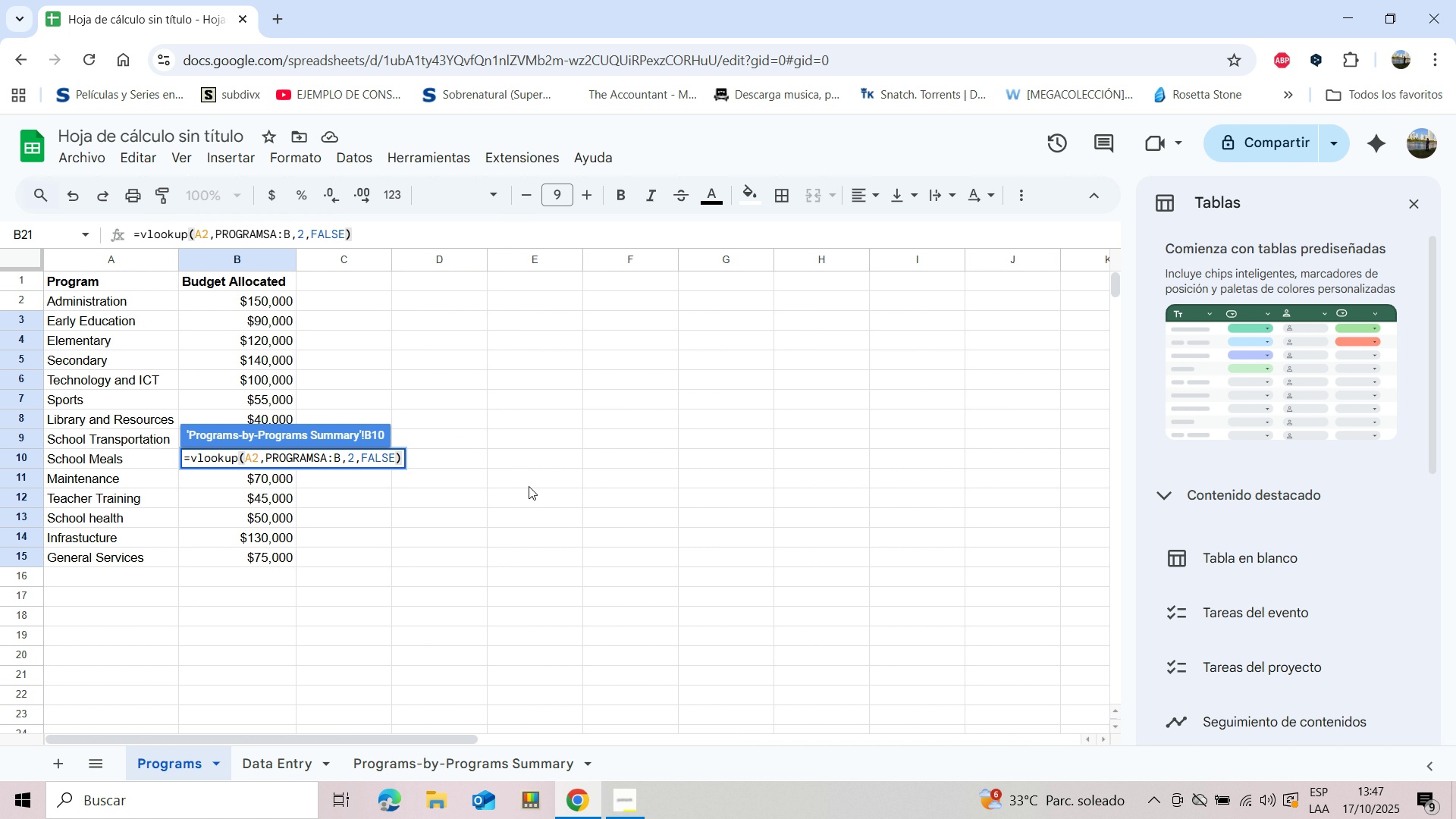 
key(Enter)
 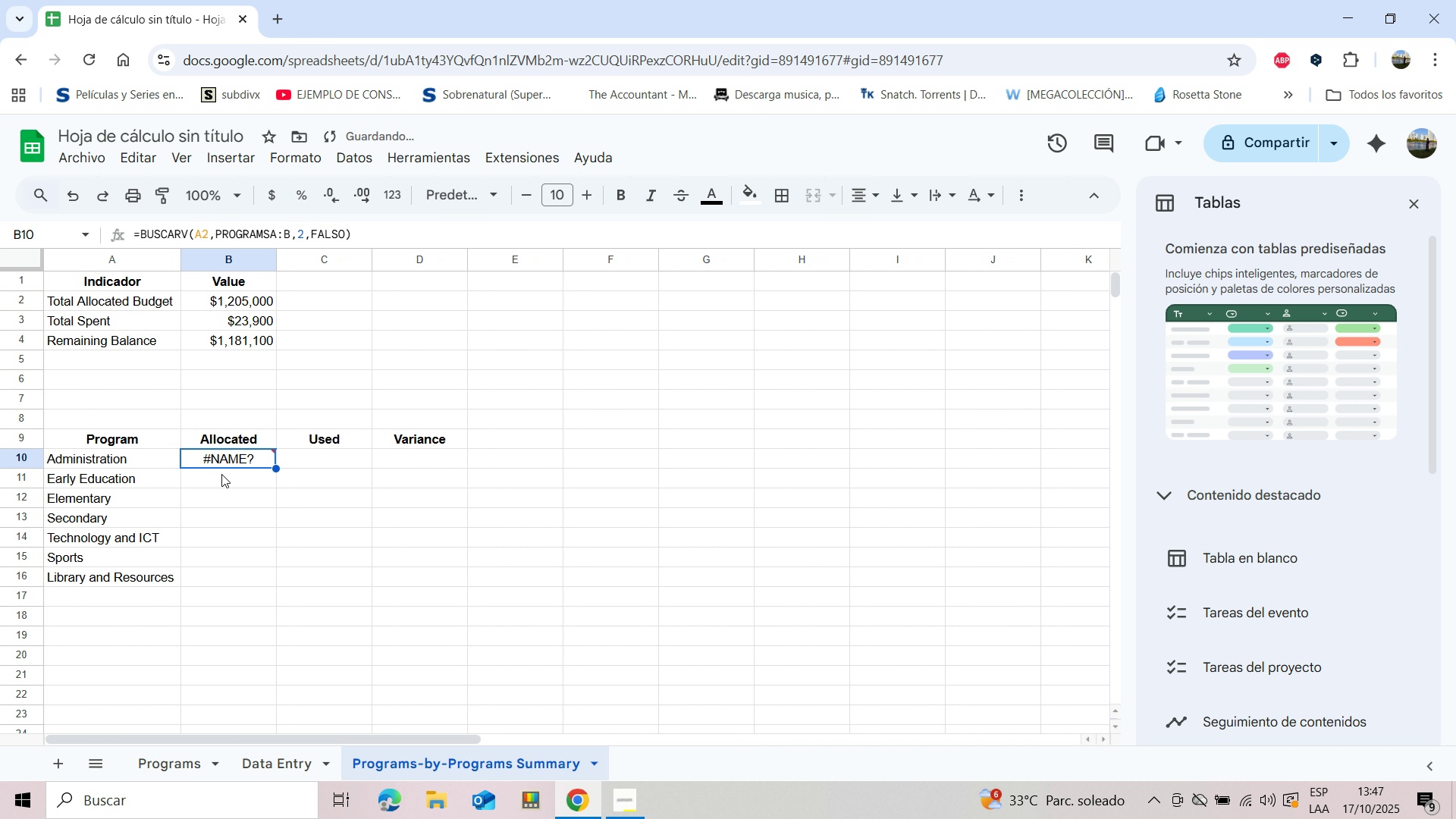 
double_click([224, 463])
 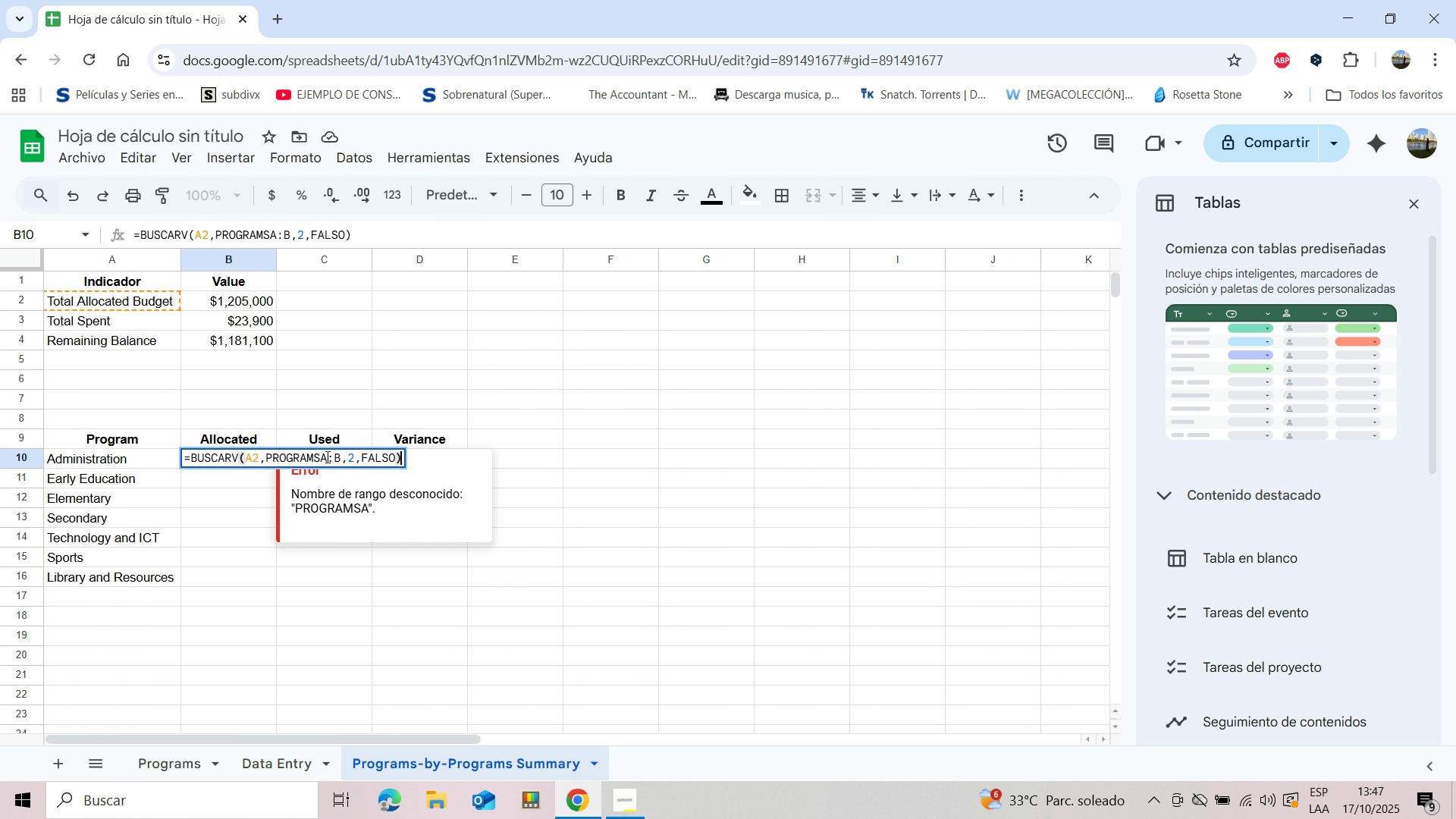 
left_click([320, 455])
 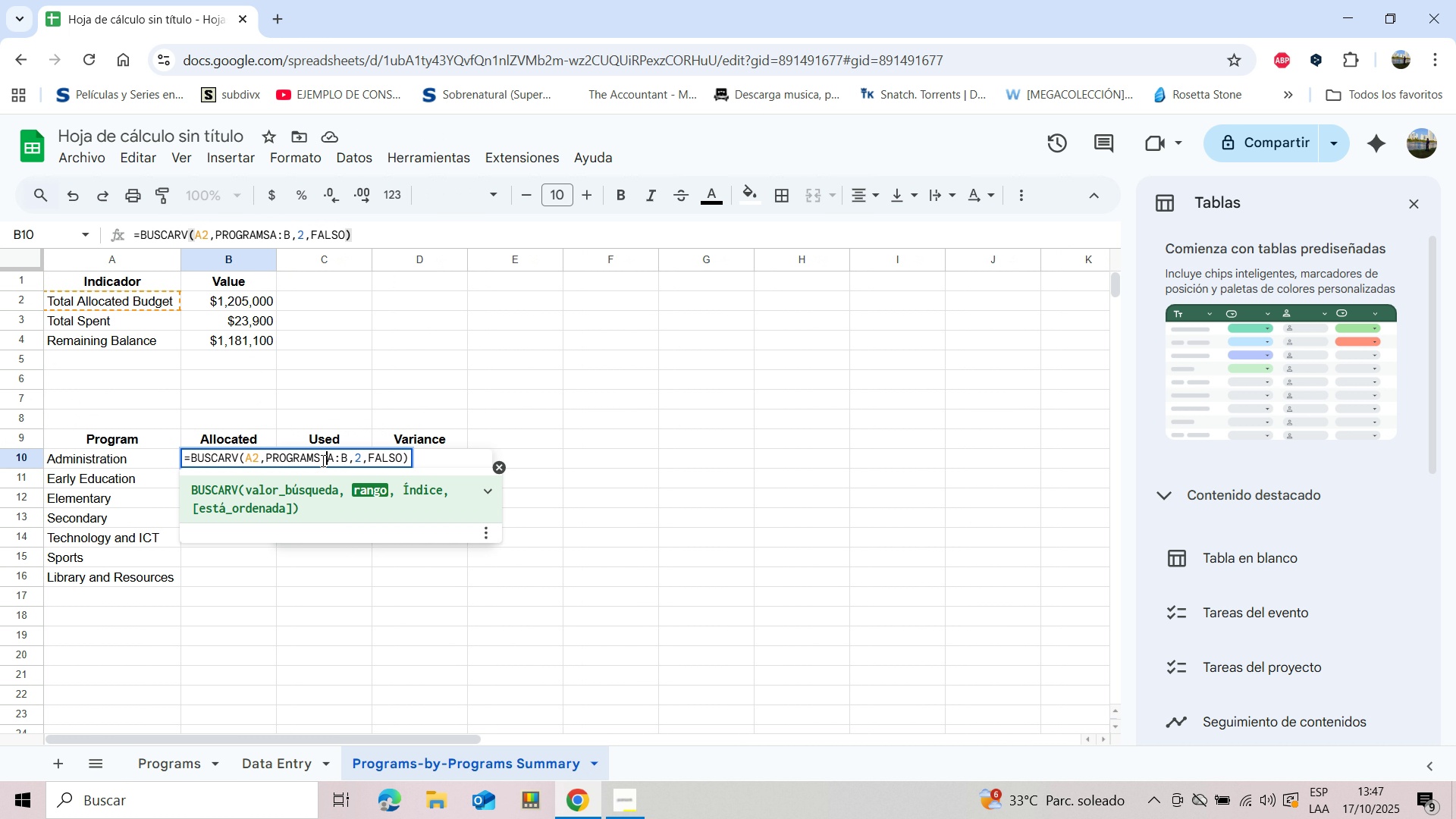 
key(Space)
 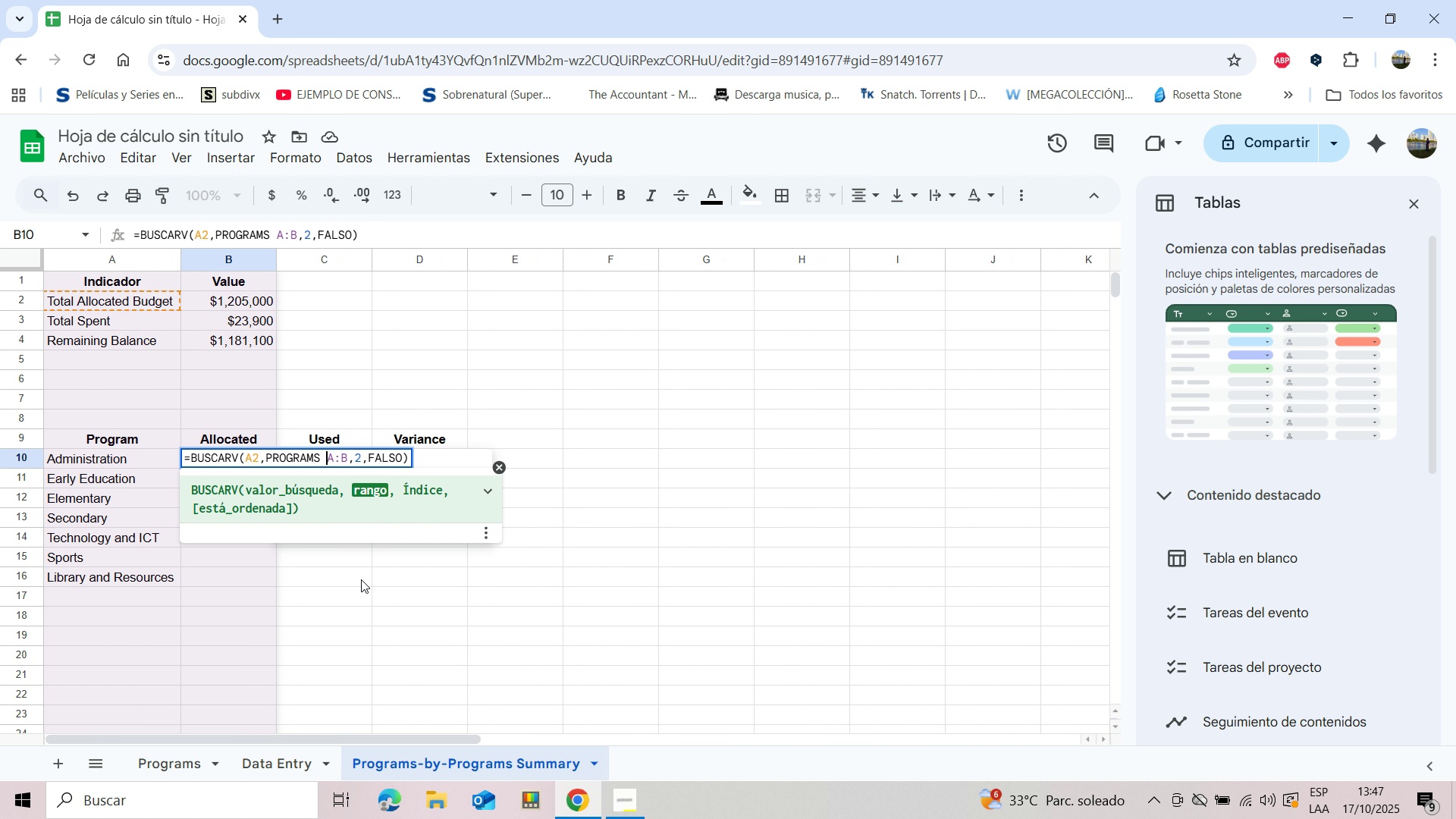 
key(Enter)
 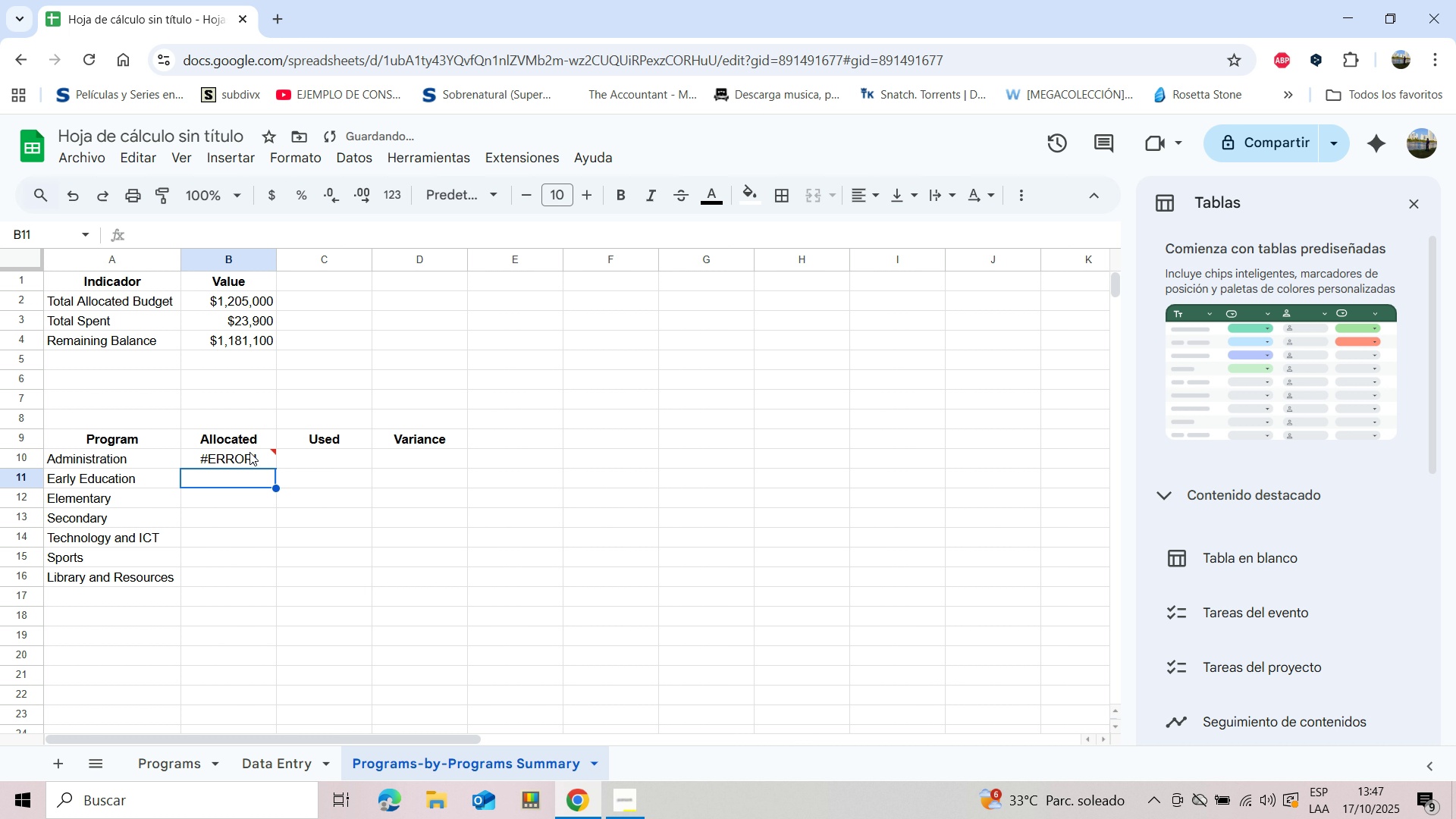 
double_click([249, 453])
 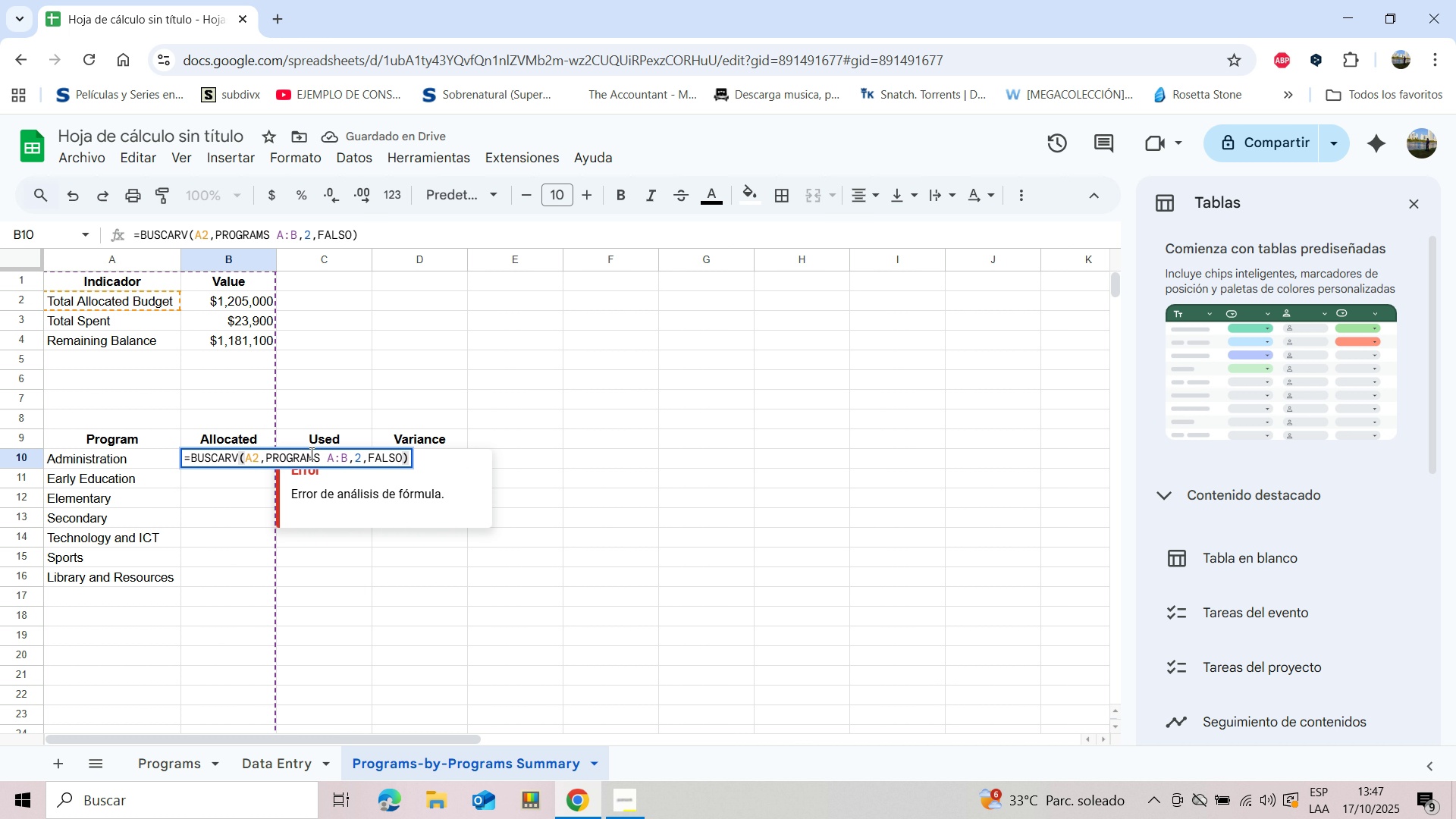 
left_click_drag(start_coordinate=[317, 455], to_coordinate=[267, 453])
 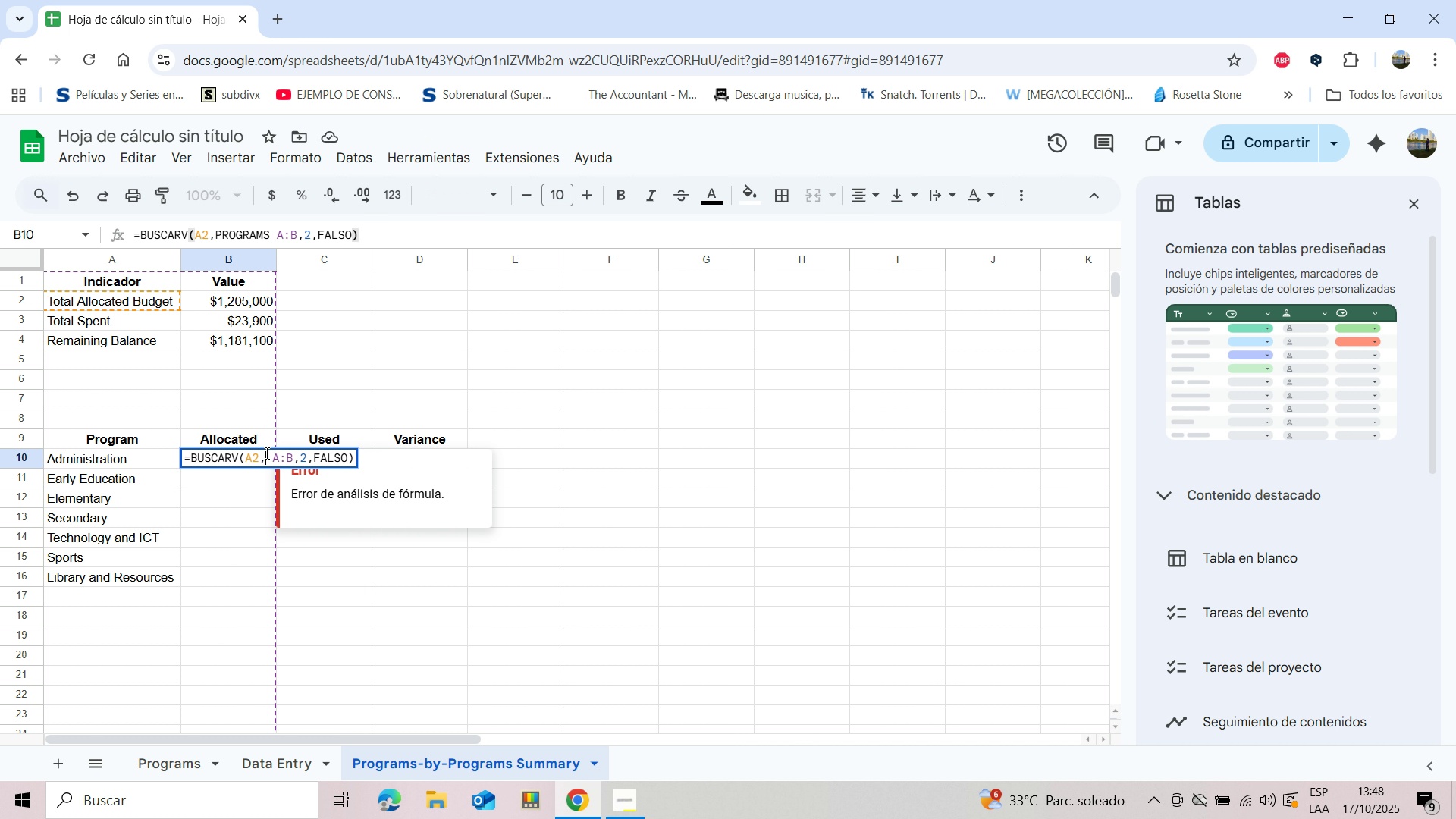 
key(Backspace)
 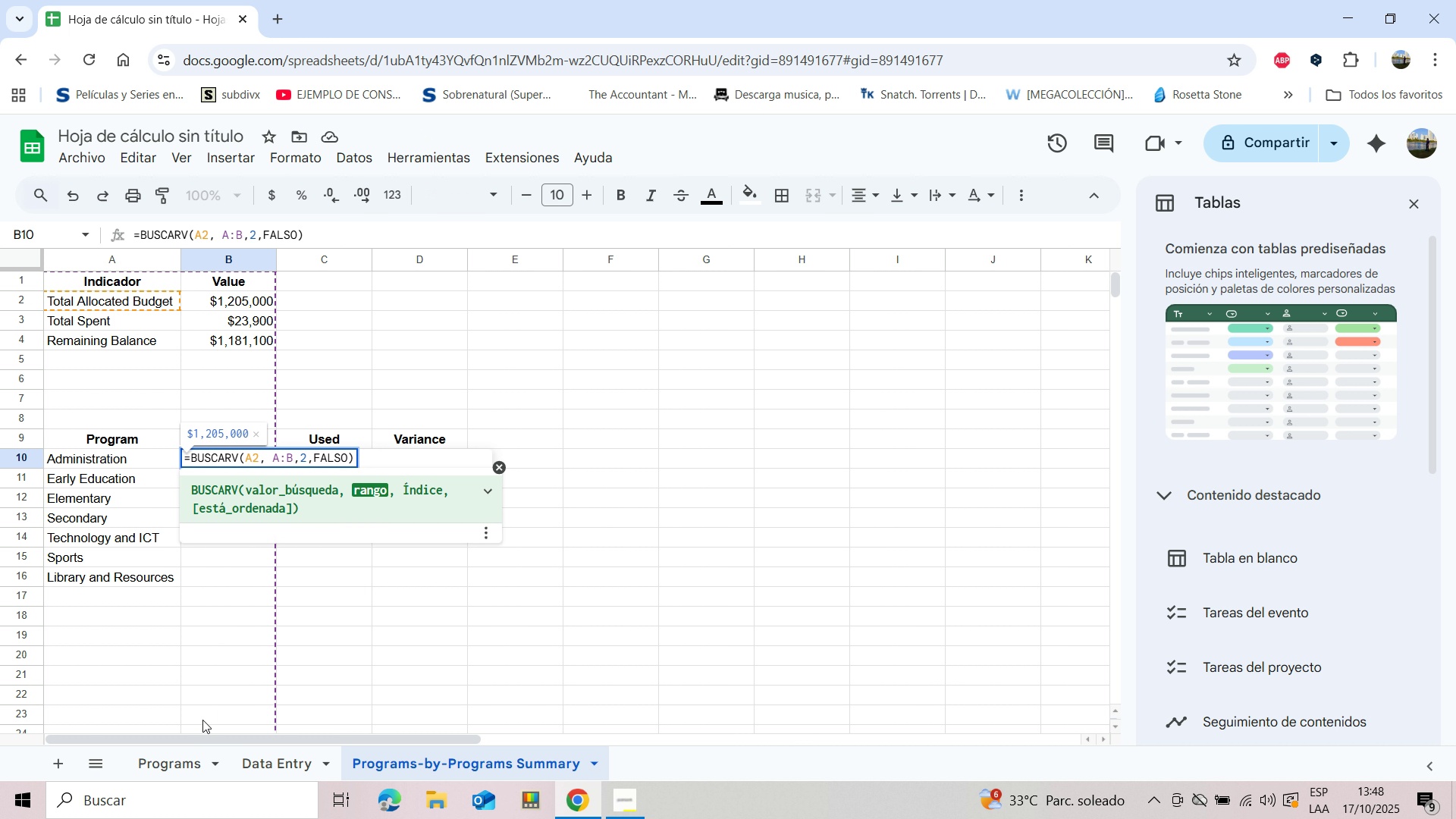 
left_click([174, 756])
 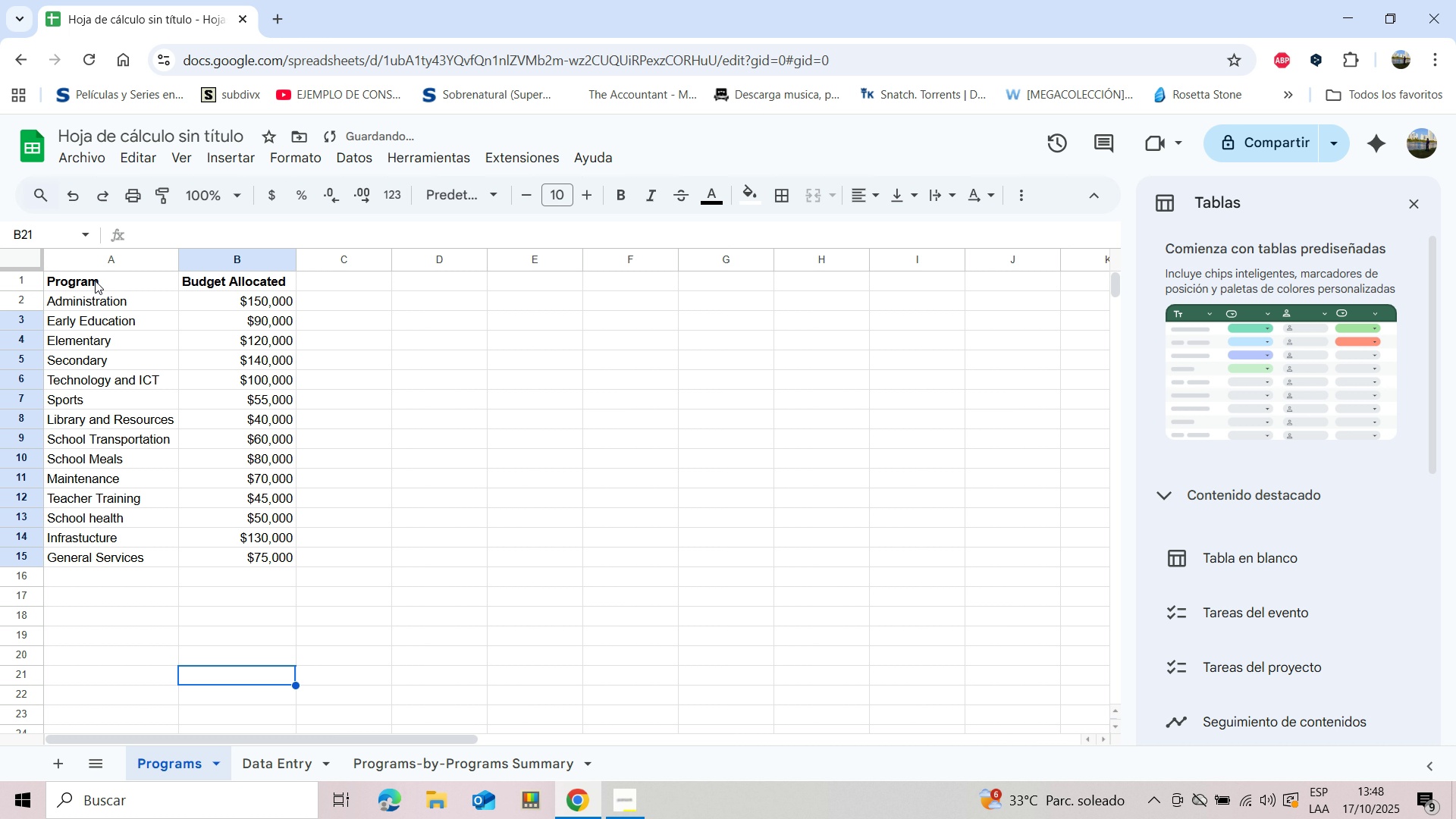 
left_click([89, 276])
 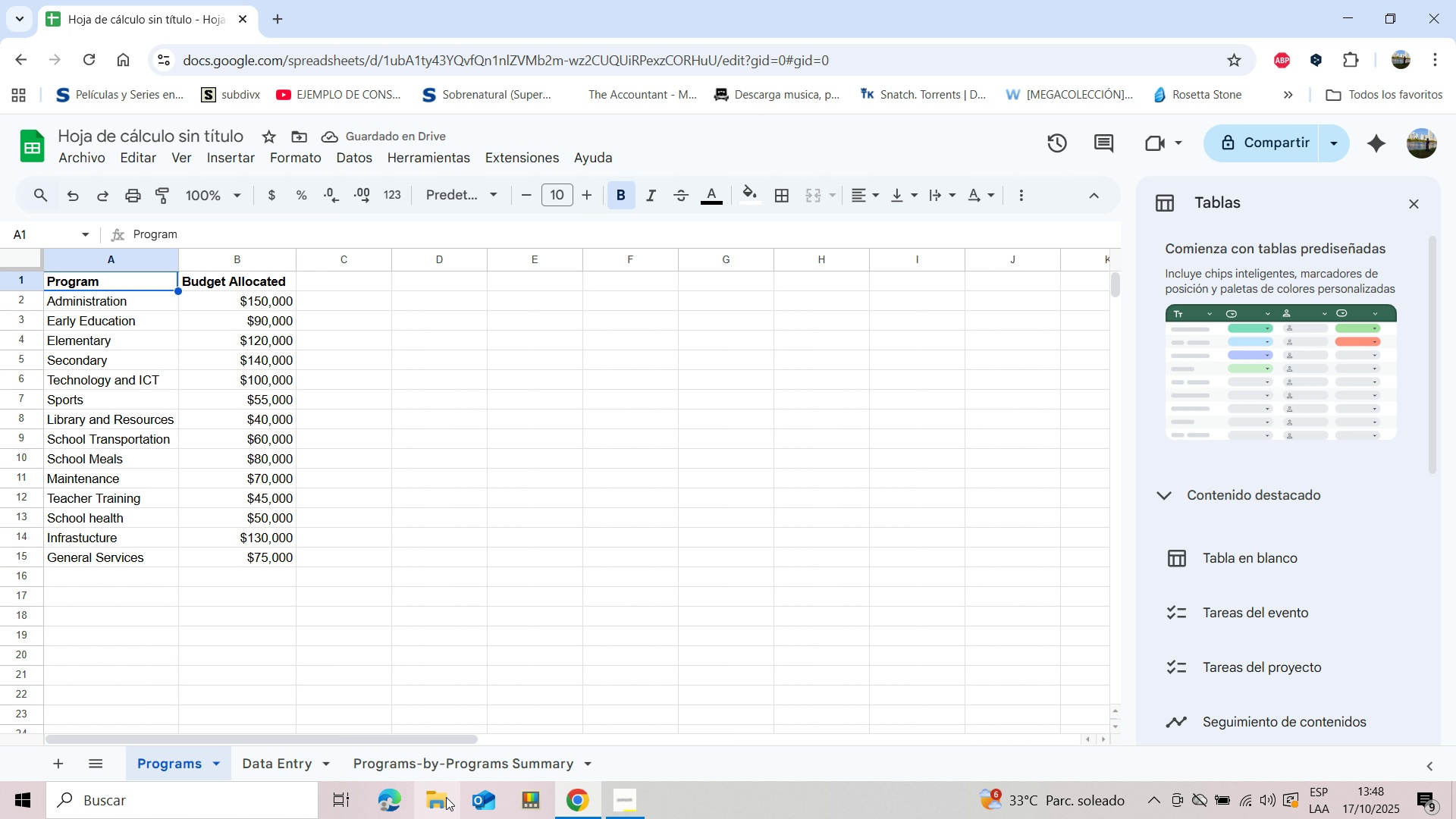 
left_click([424, 761])
 